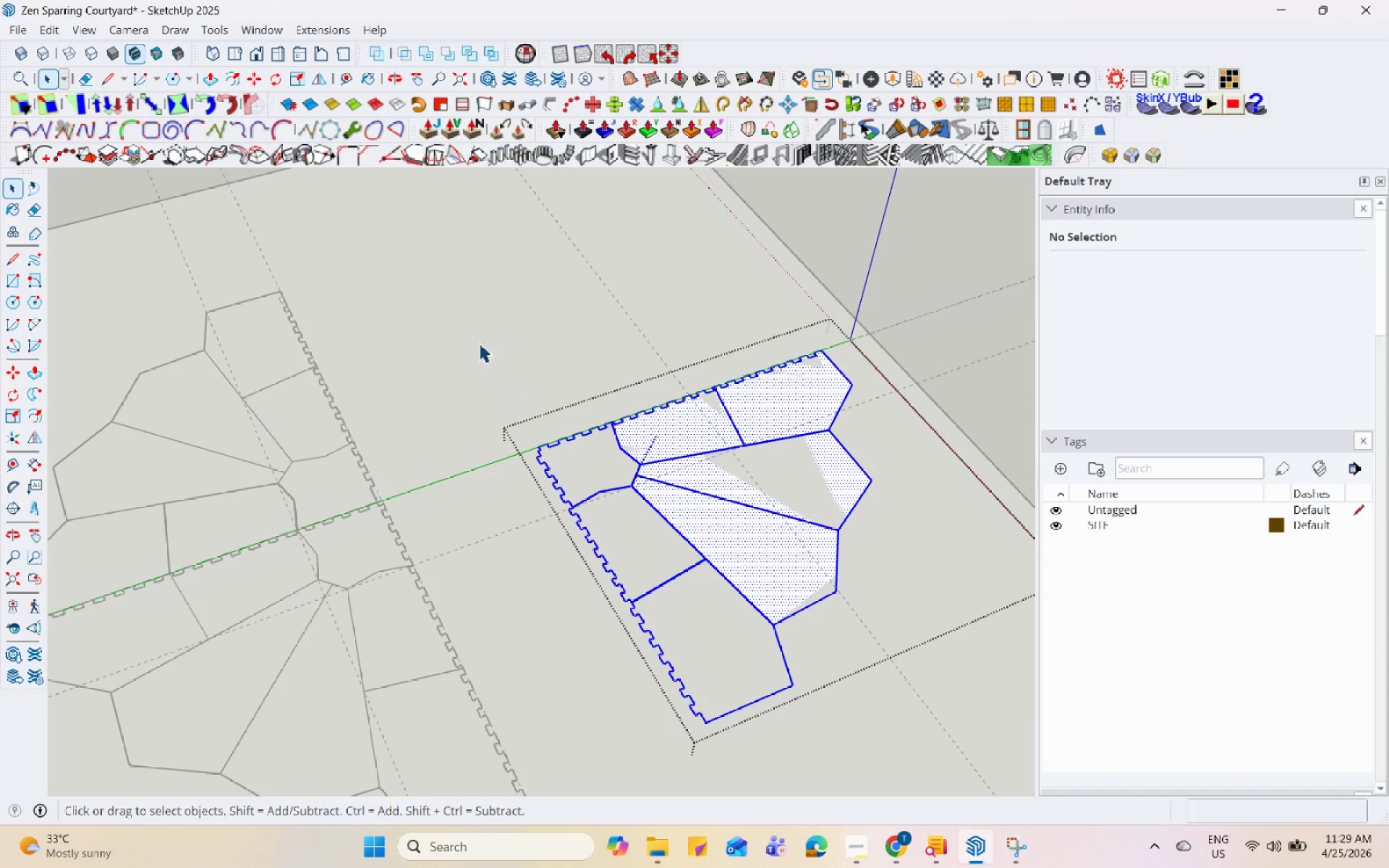 
left_click_drag(start_coordinate=[444, 308], to_coordinate=[946, 760])
 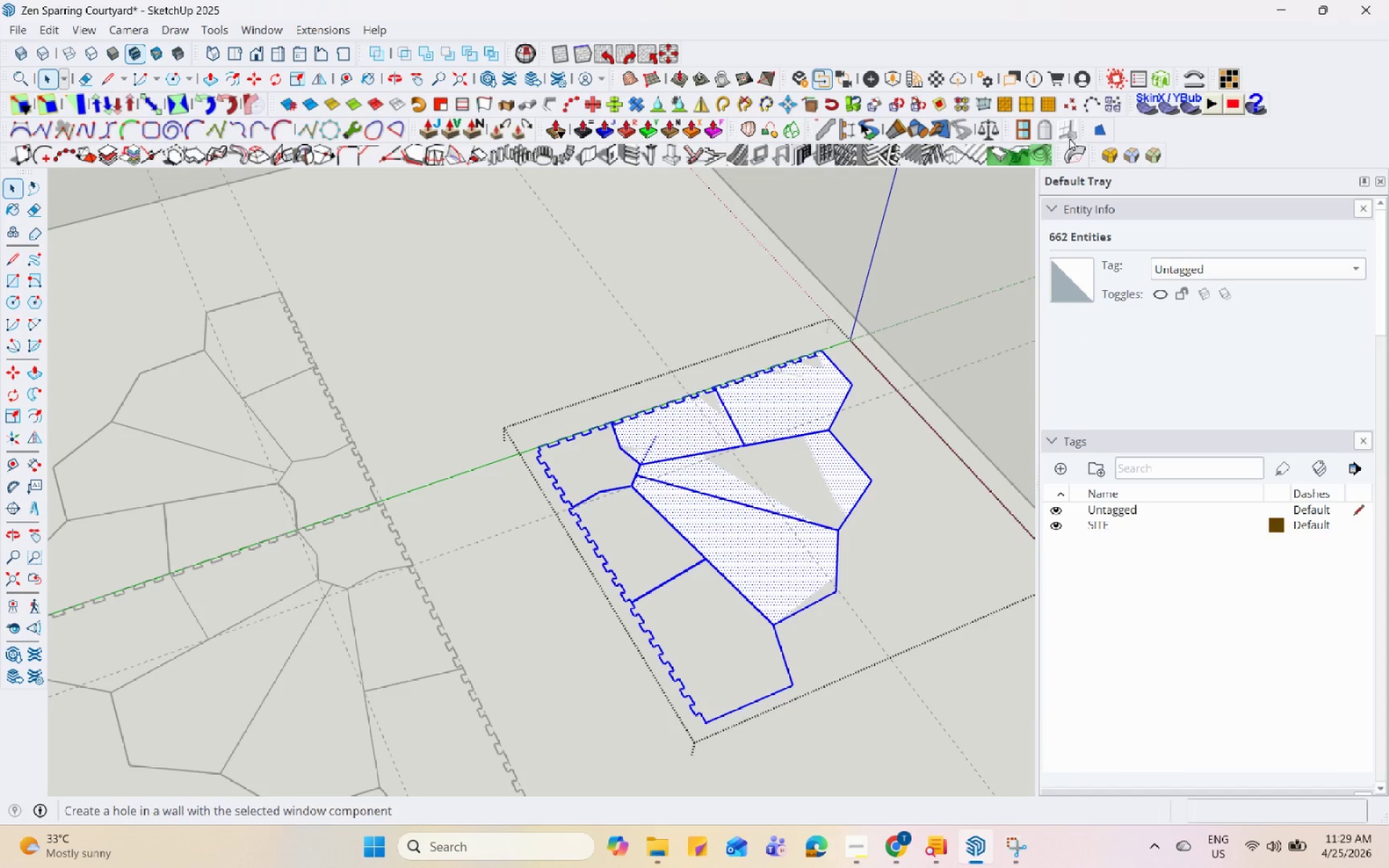 
left_click([1094, 131])
 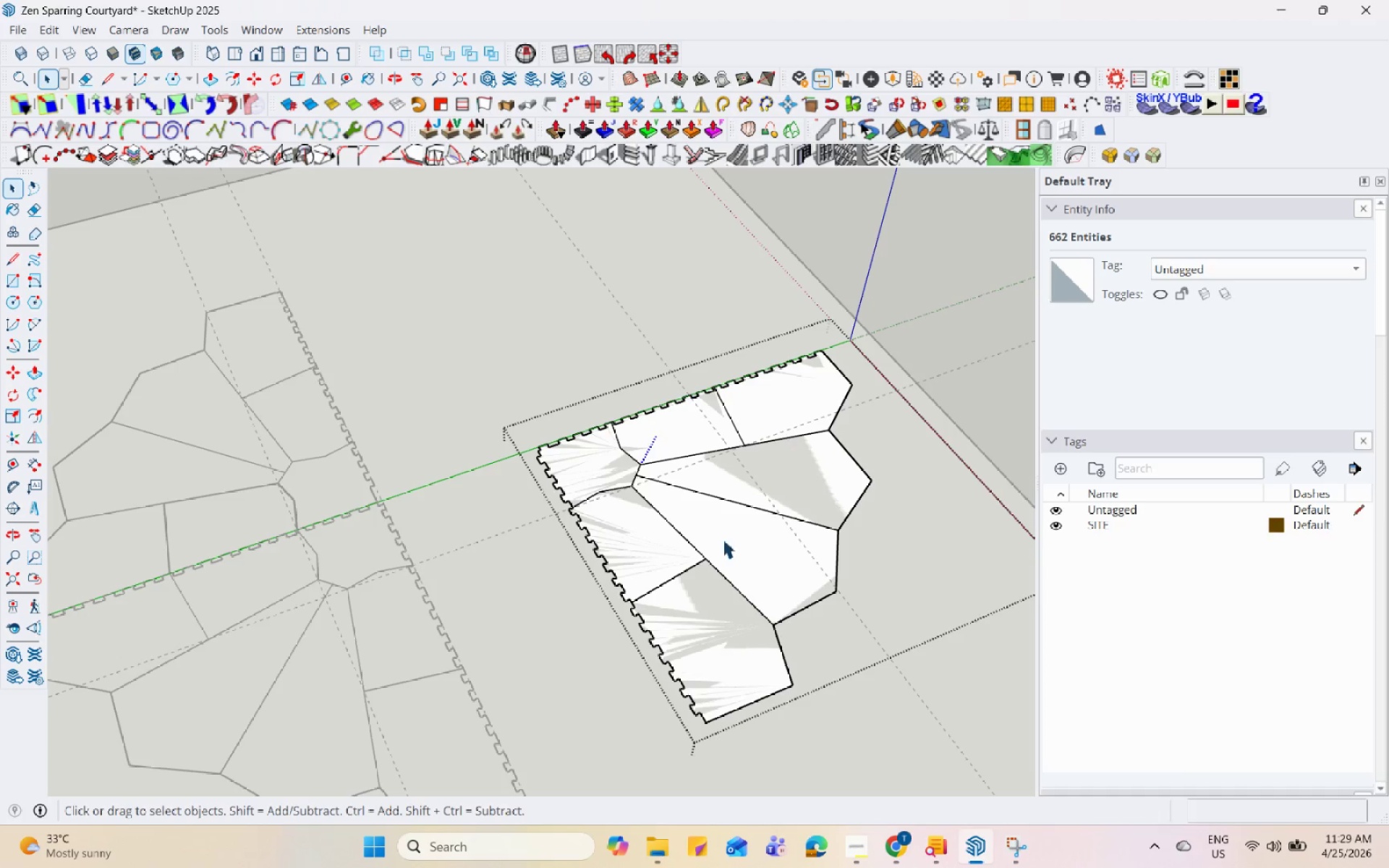 
left_click([755, 569])
 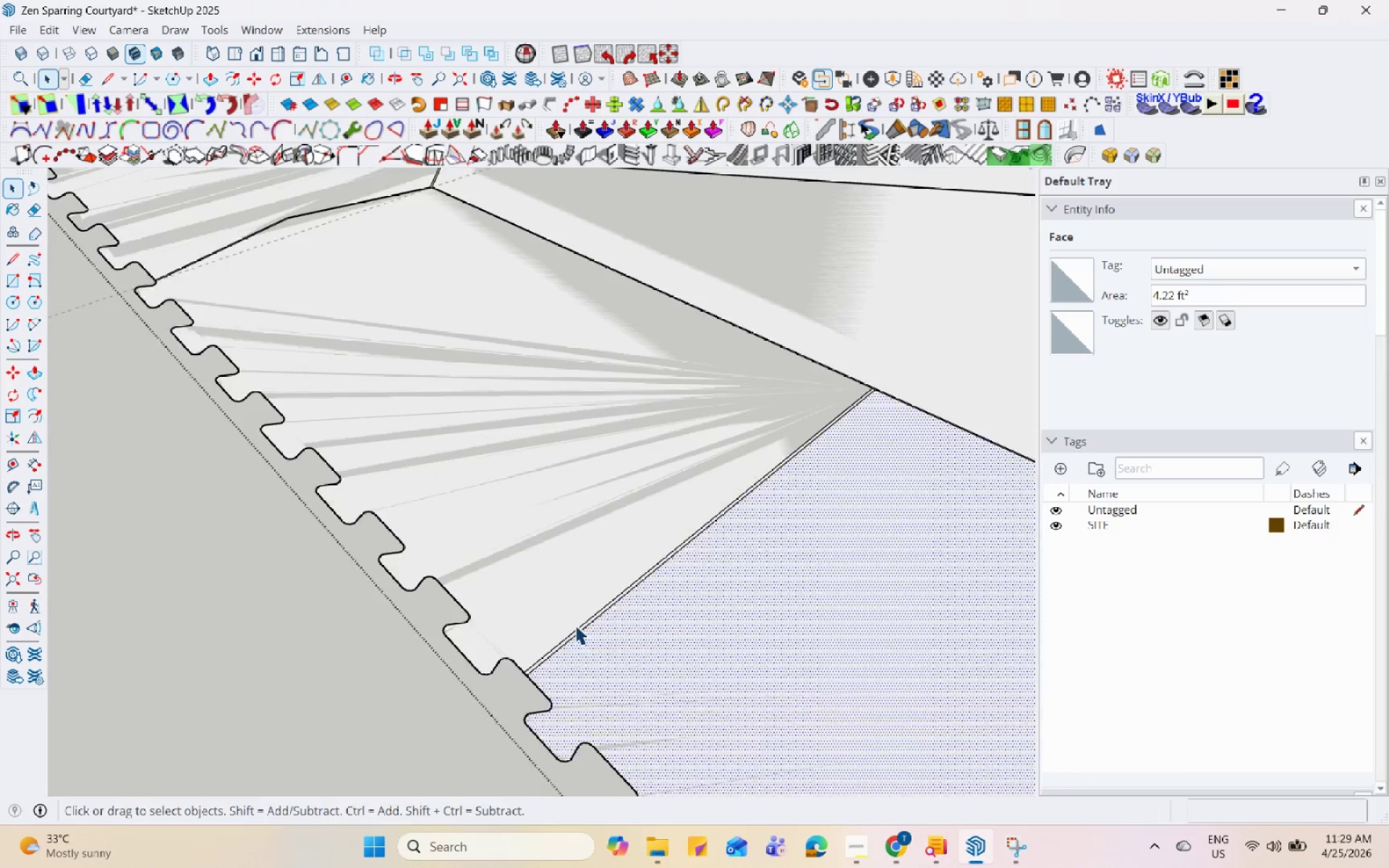 
key(Escape)
 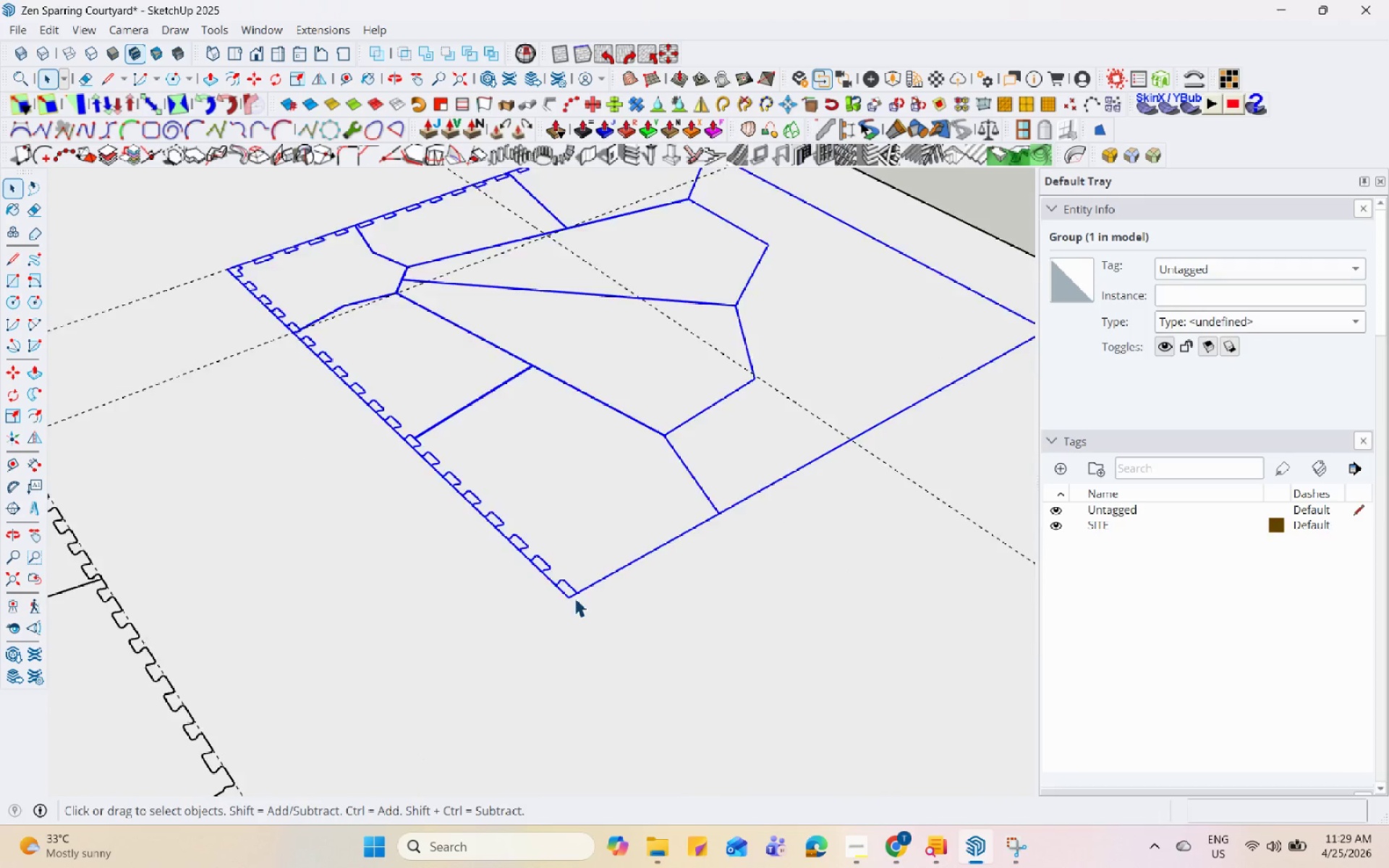 
key(M)
 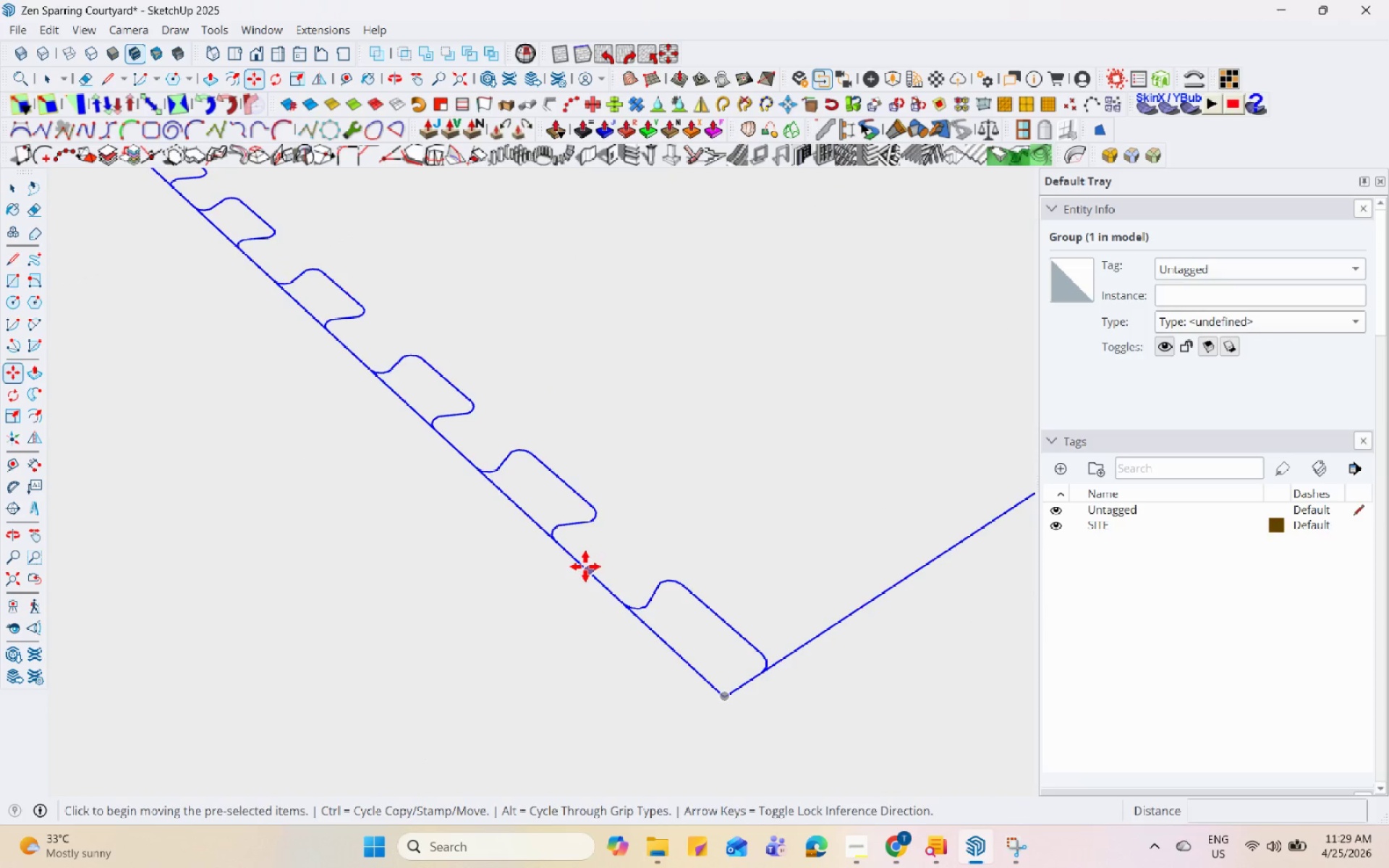 
scroll: coordinate [540, 557], scroll_direction: up, amount: 21.0
 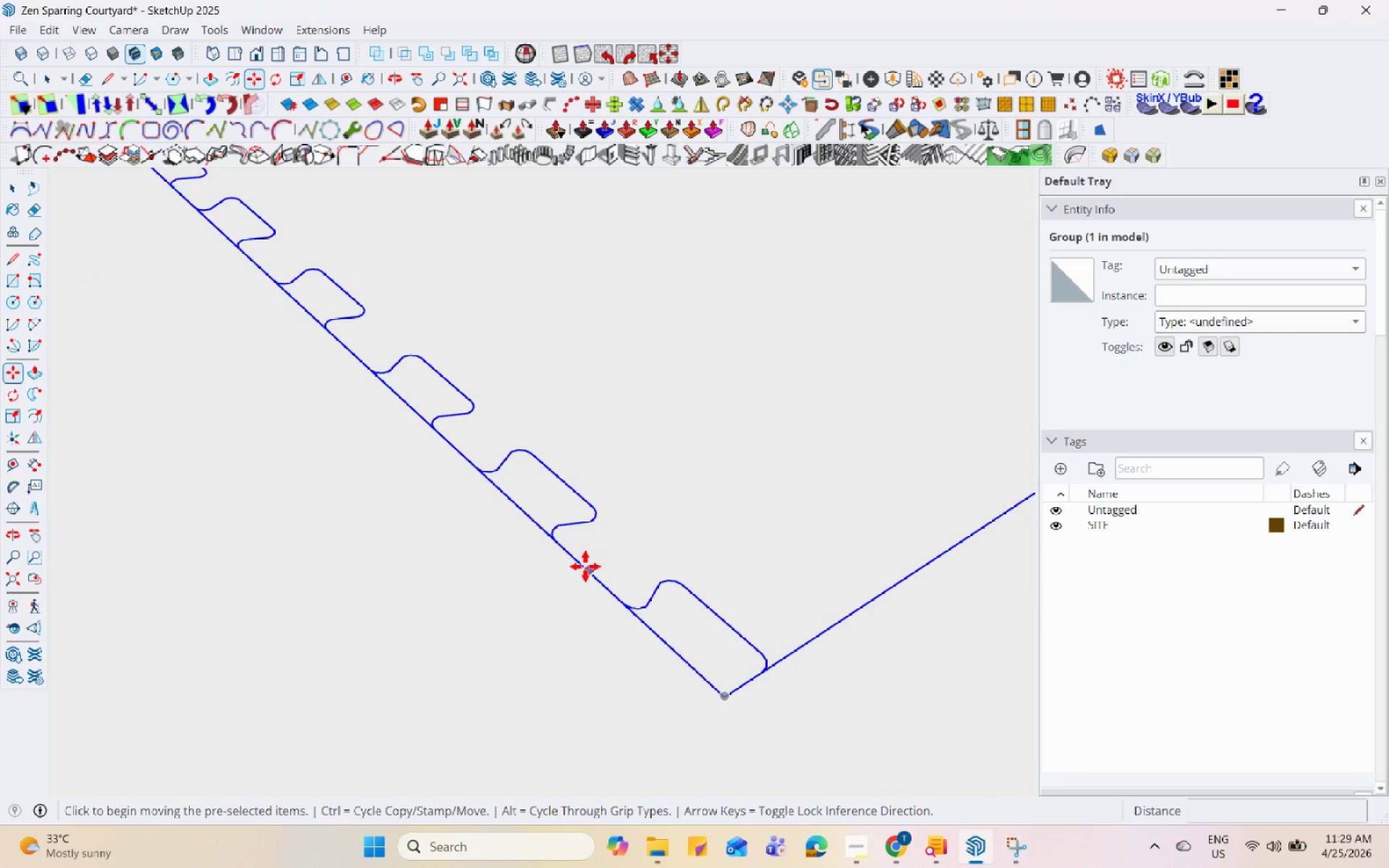 
left_click([585, 569])
 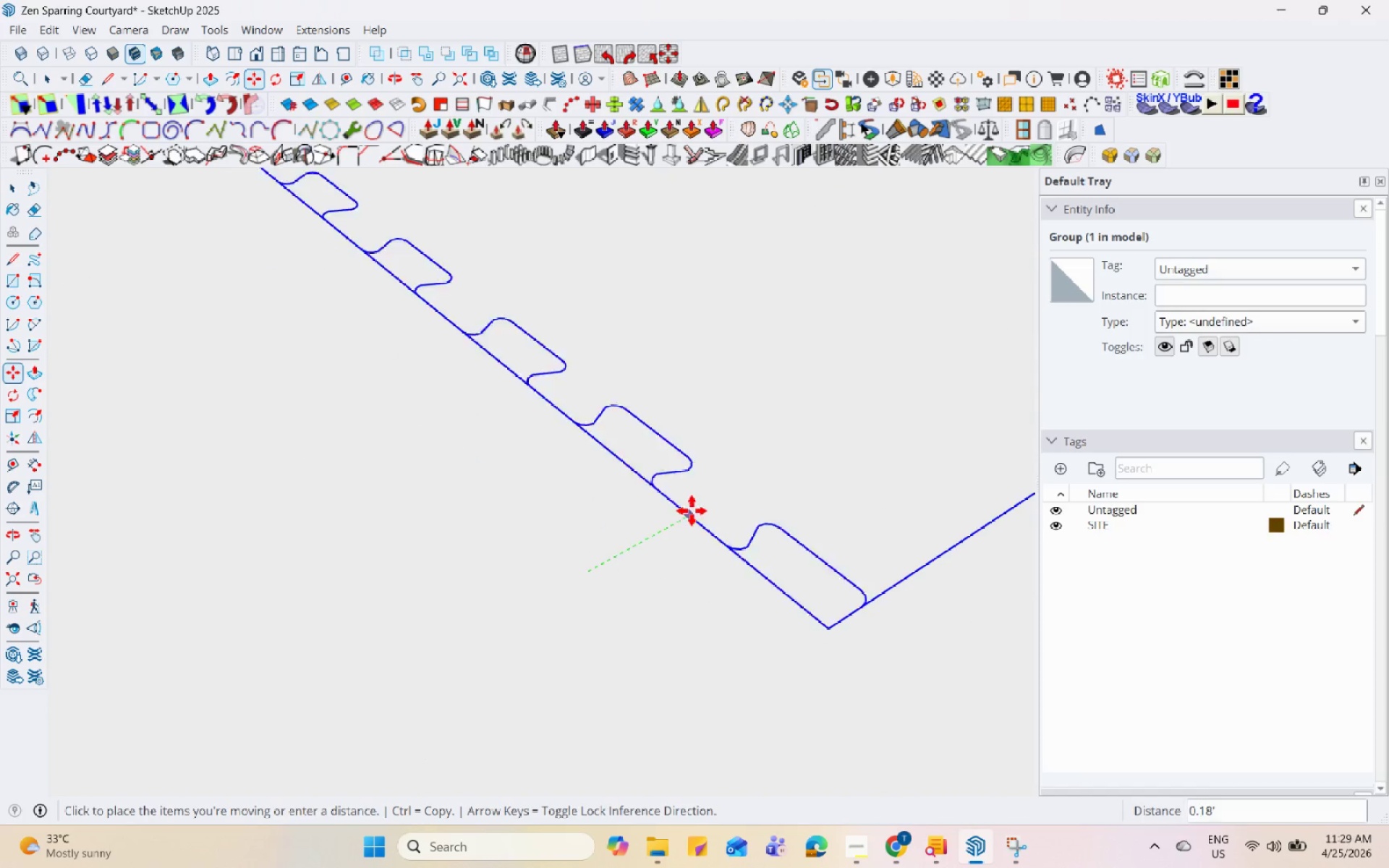 
scroll: coordinate [507, 652], scroll_direction: down, amount: 4.0
 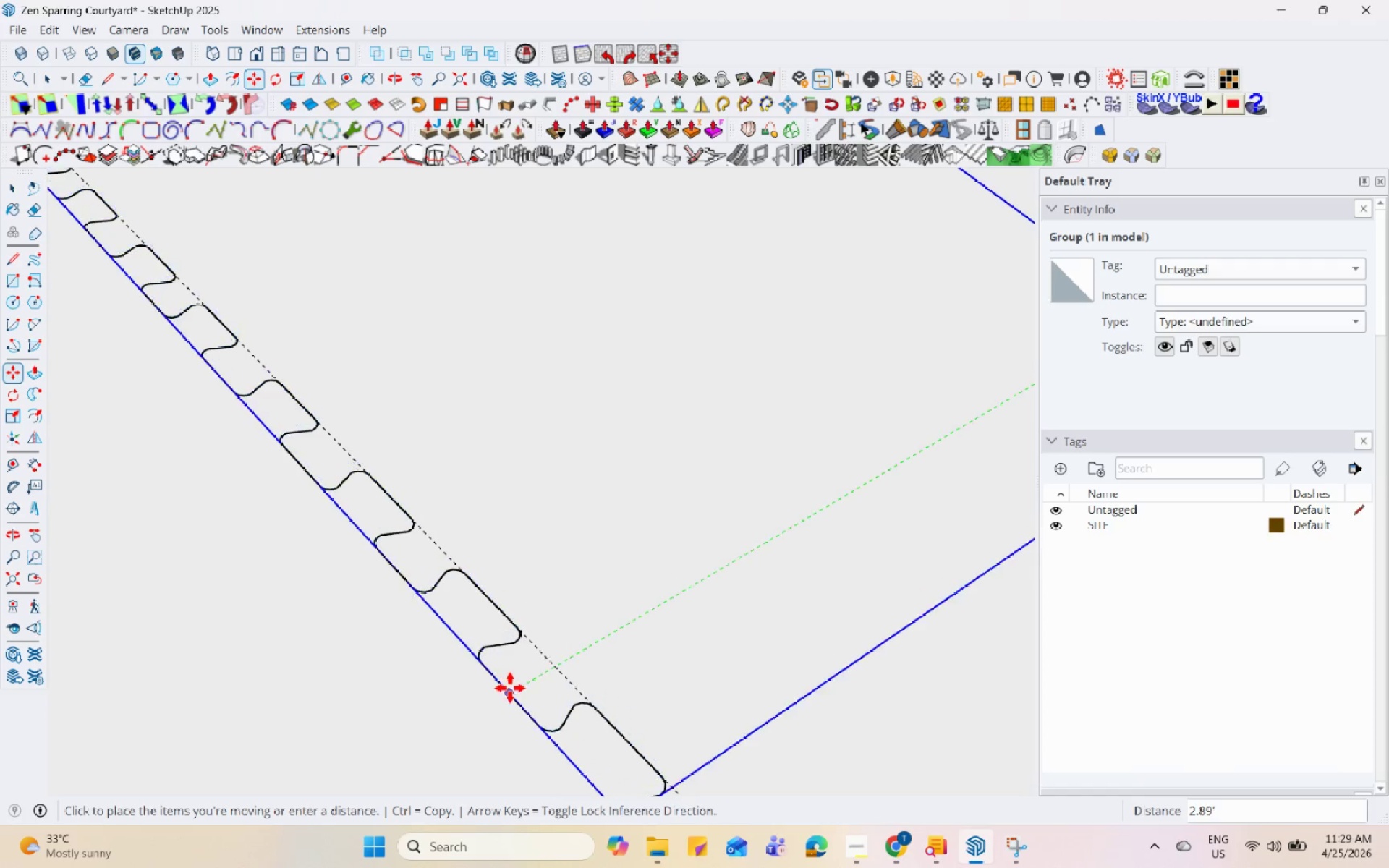 
left_click([510, 693])
 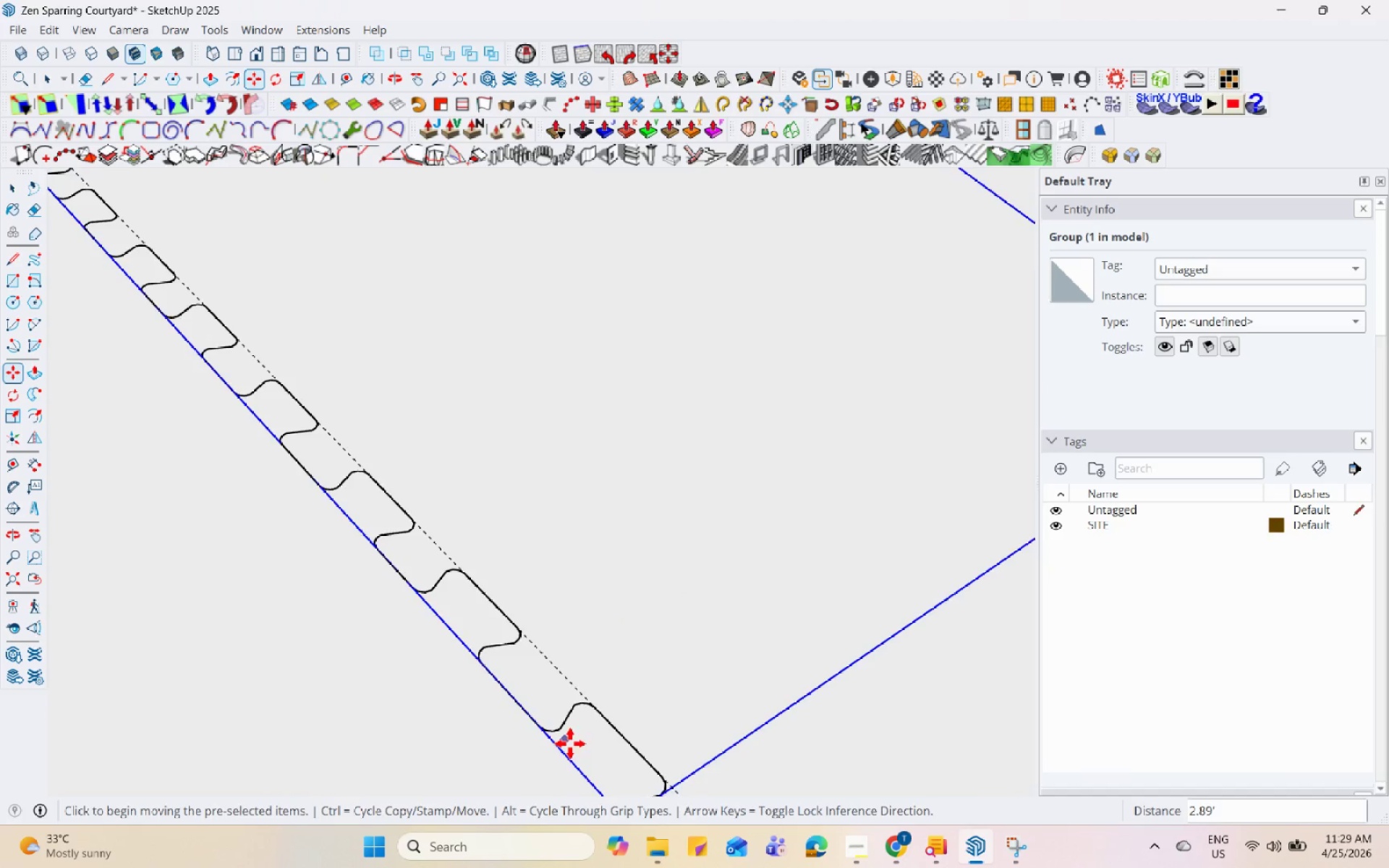 
scroll: coordinate [147, 258], scroll_direction: up, amount: 1.0
 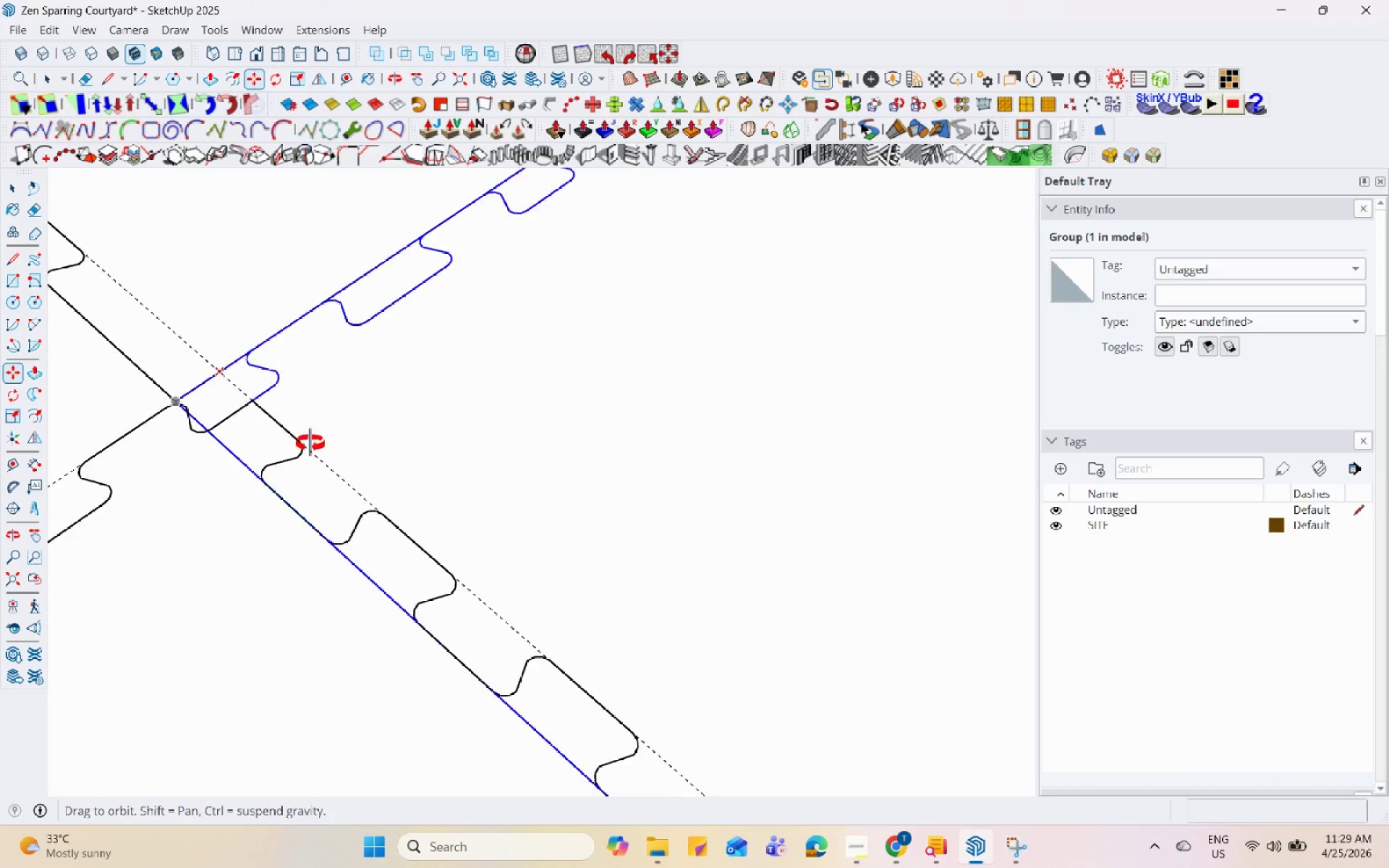 
scroll: coordinate [376, 509], scroll_direction: down, amount: 5.0
 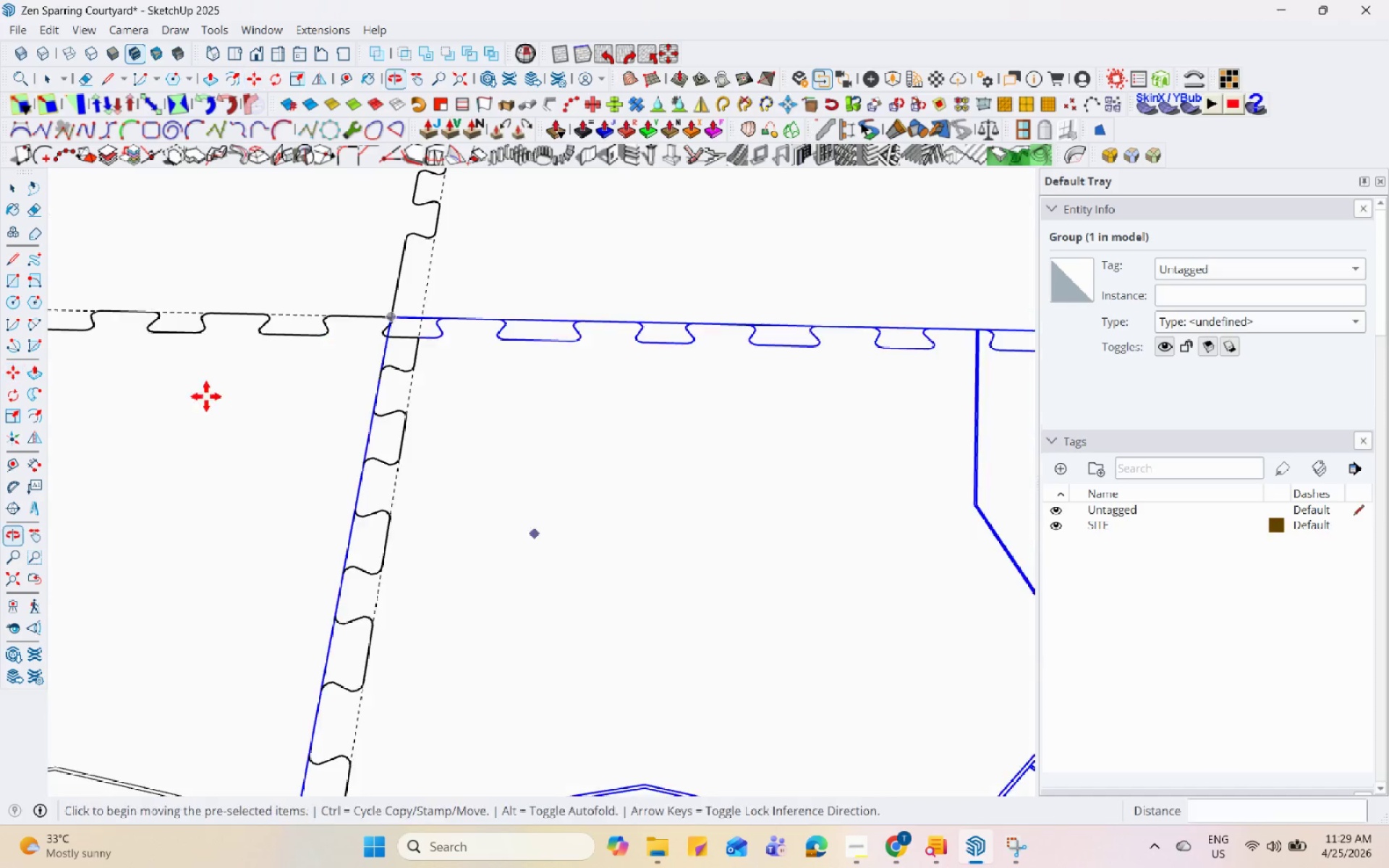 
scroll: coordinate [447, 367], scroll_direction: up, amount: 2.0
 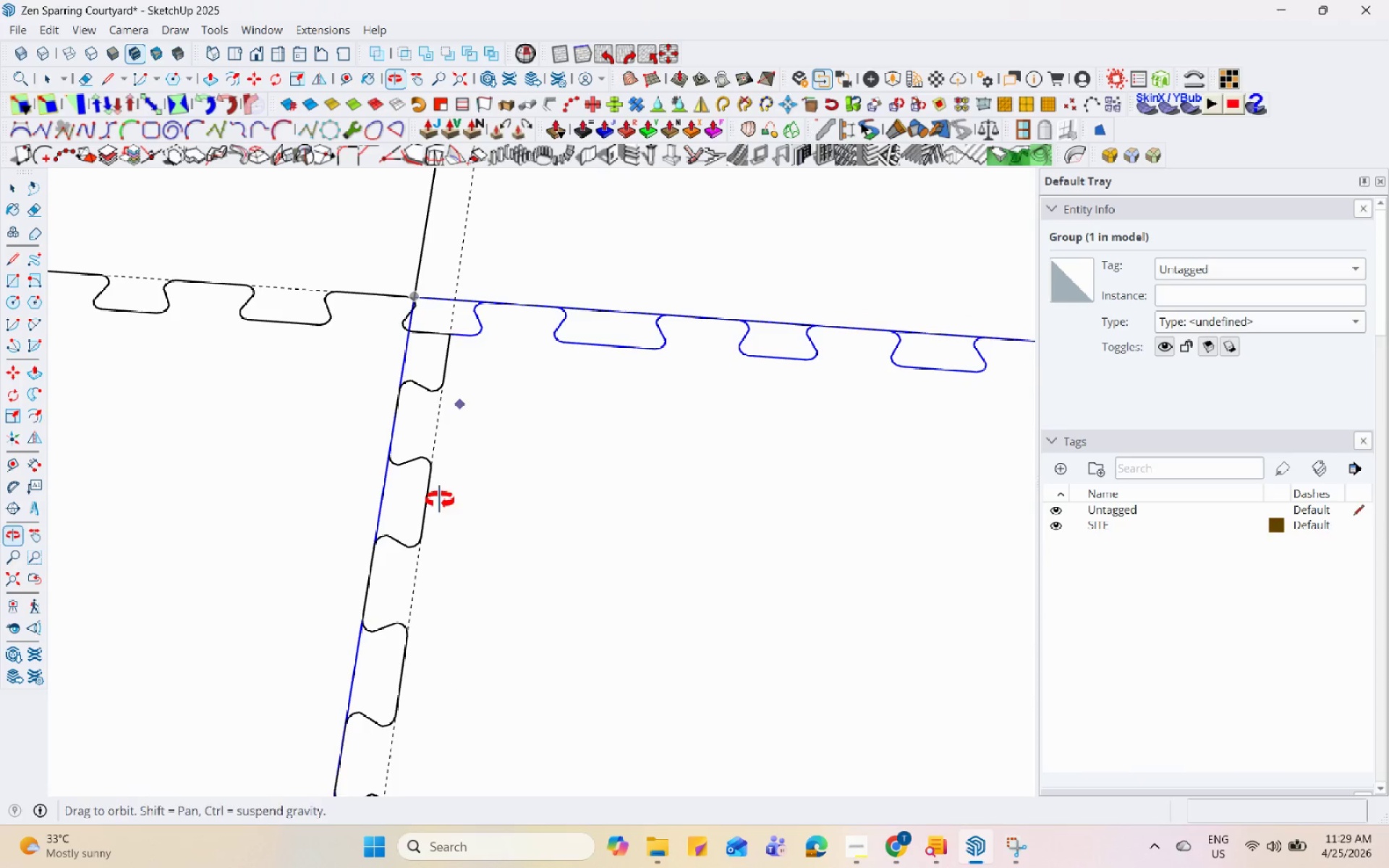 
key(Space)
 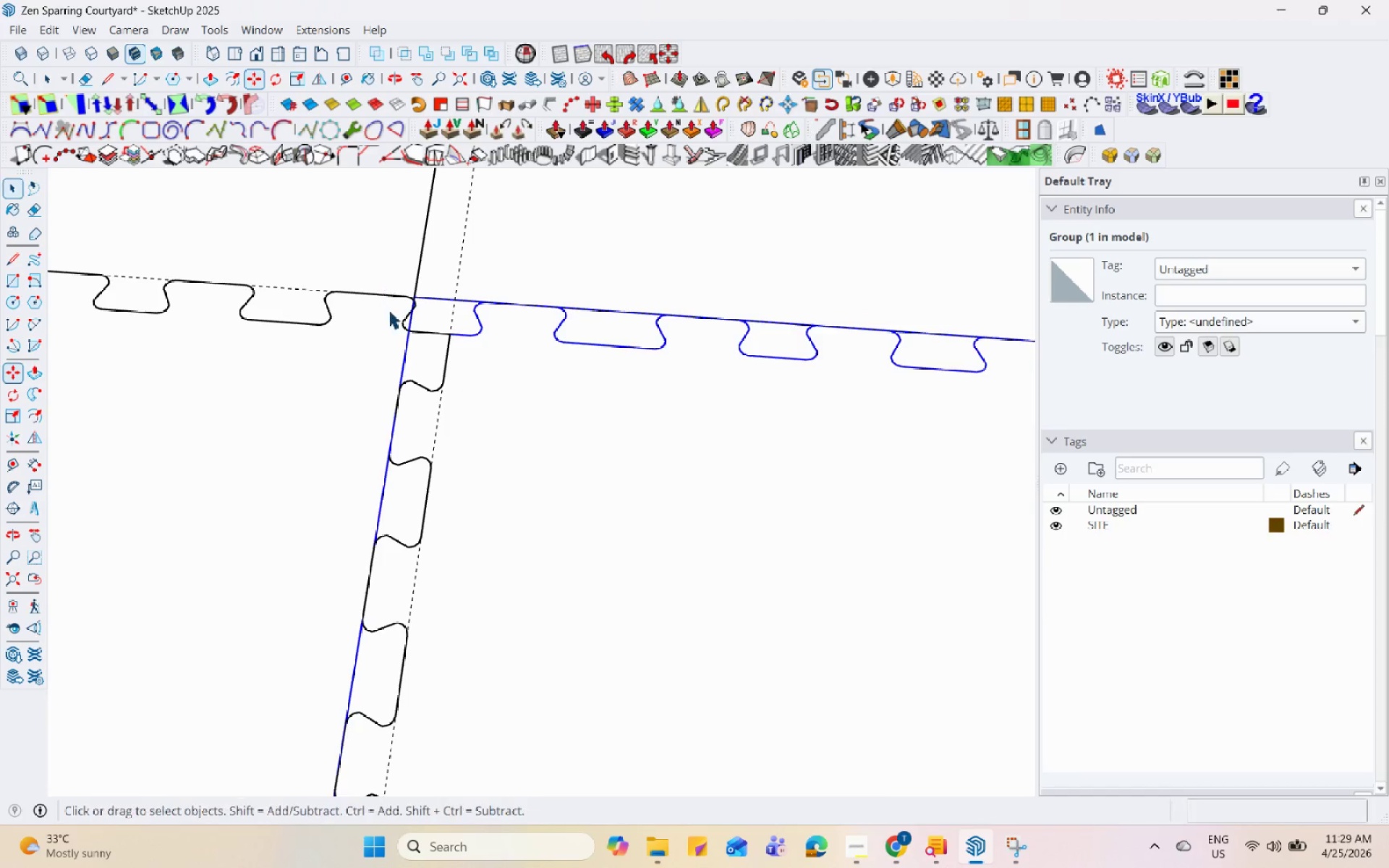 
left_click([637, 408])
 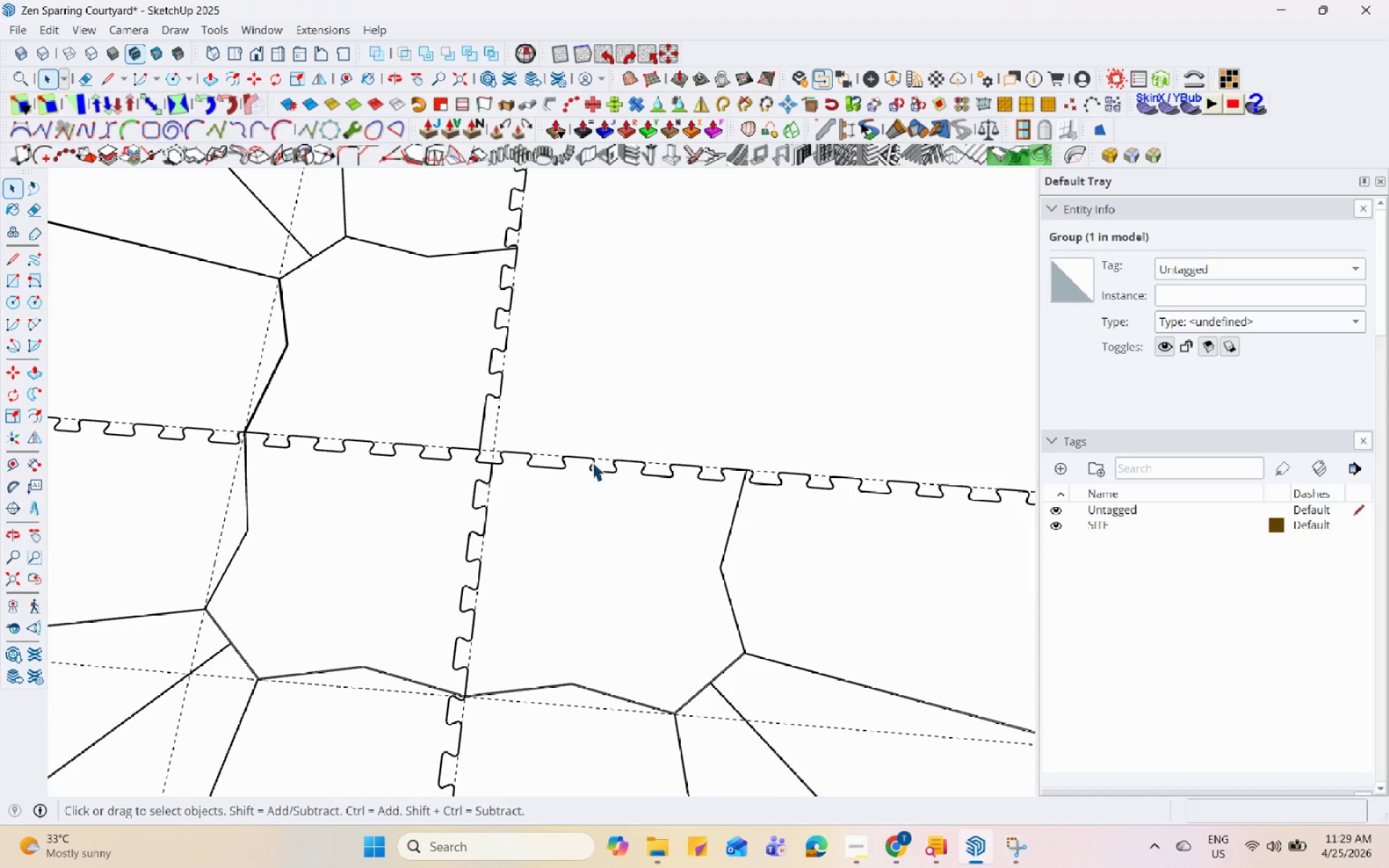 
scroll: coordinate [575, 618], scroll_direction: down, amount: 12.0
 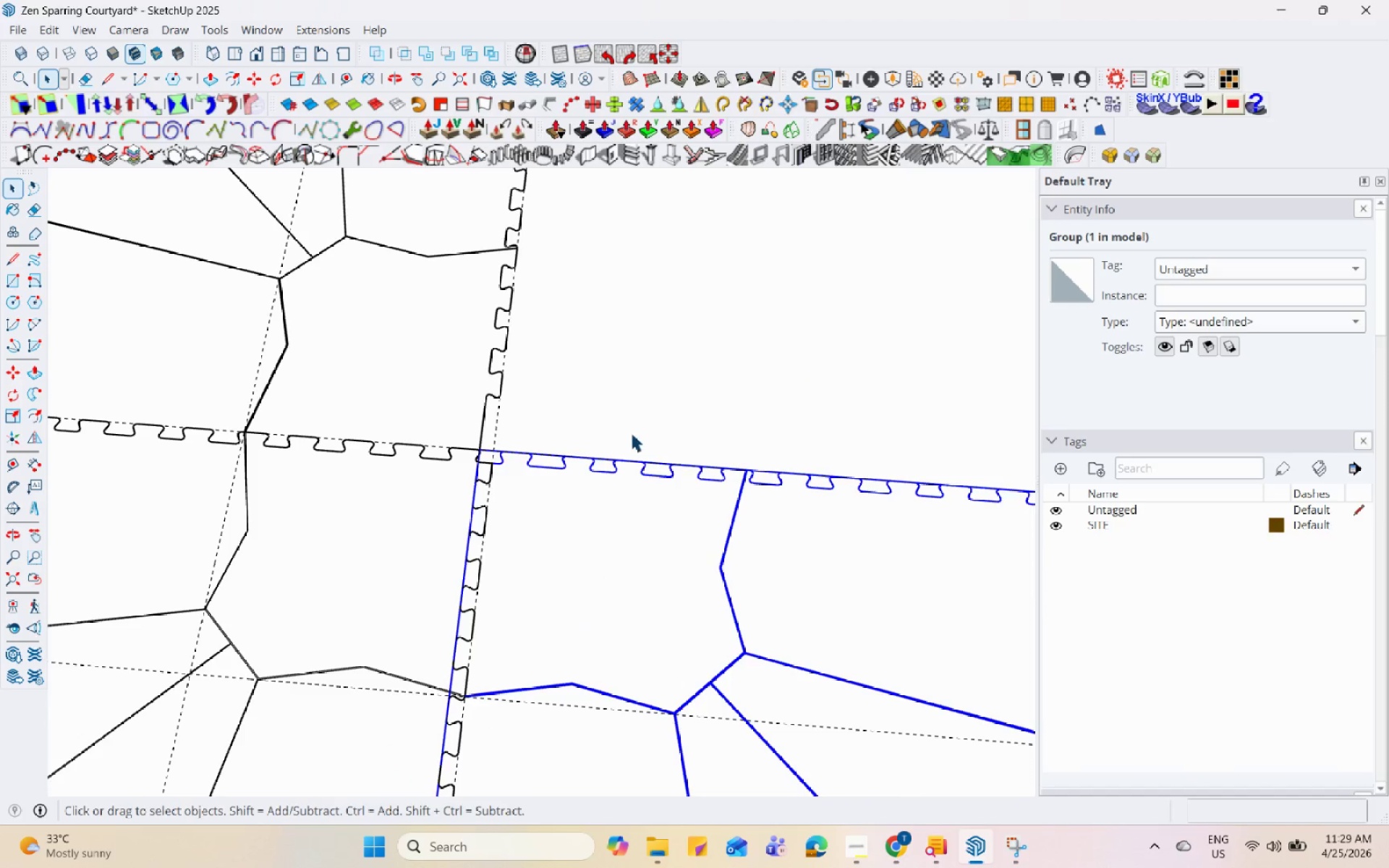 
double_click([596, 459])
 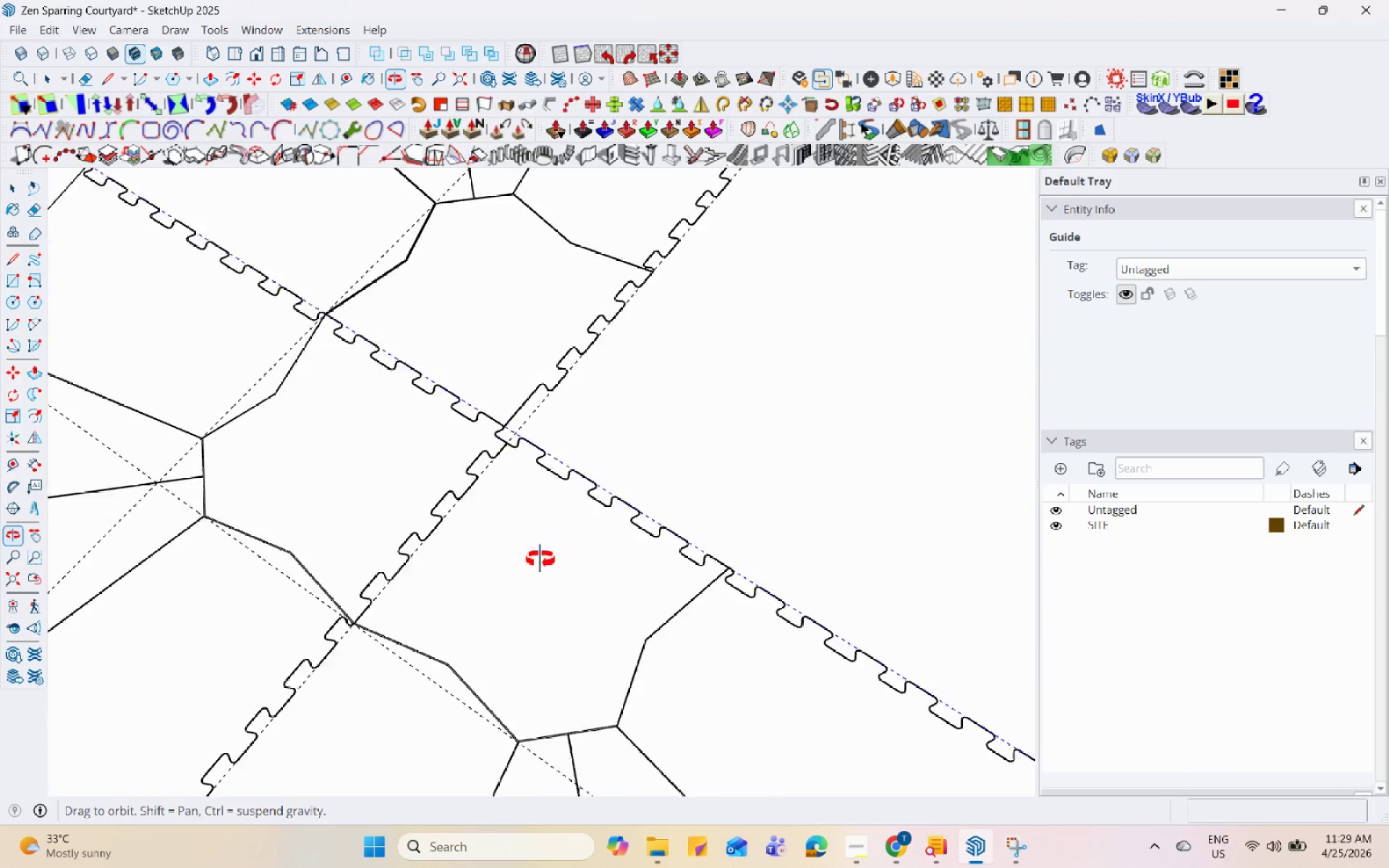 
left_click([523, 453])
 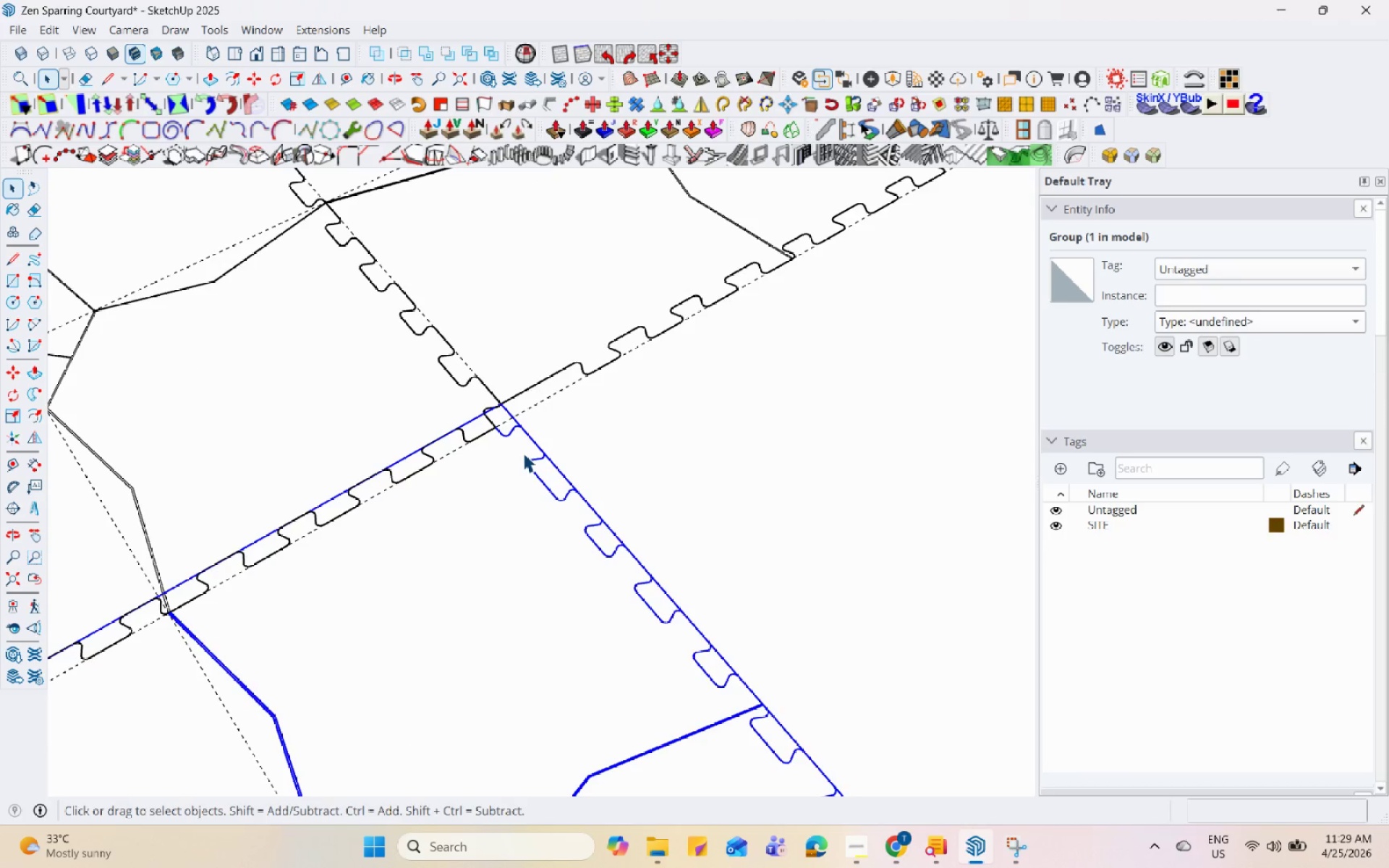 
scroll: coordinate [571, 456], scroll_direction: up, amount: 4.0
 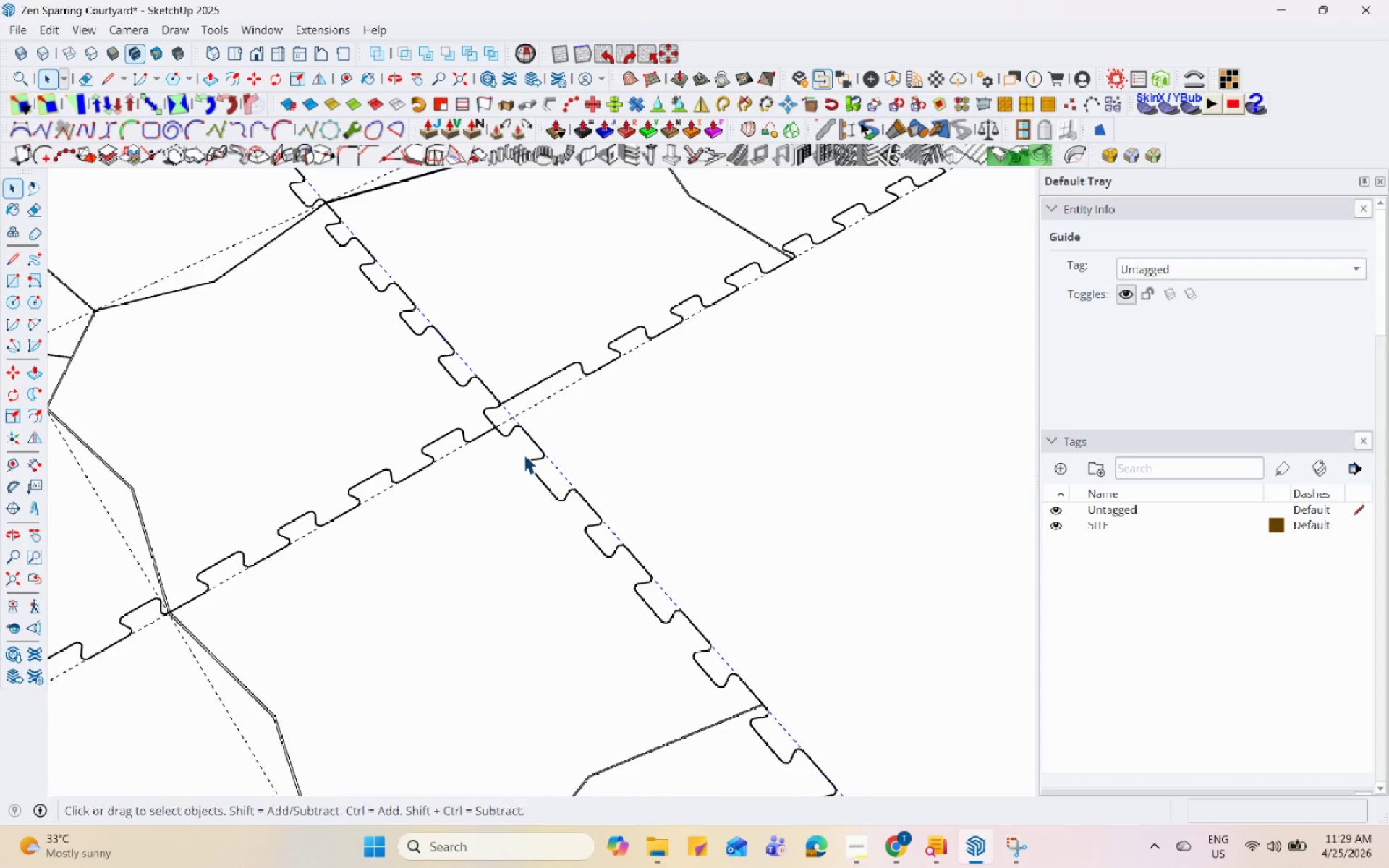 
scroll: coordinate [523, 453], scroll_direction: down, amount: 3.0
 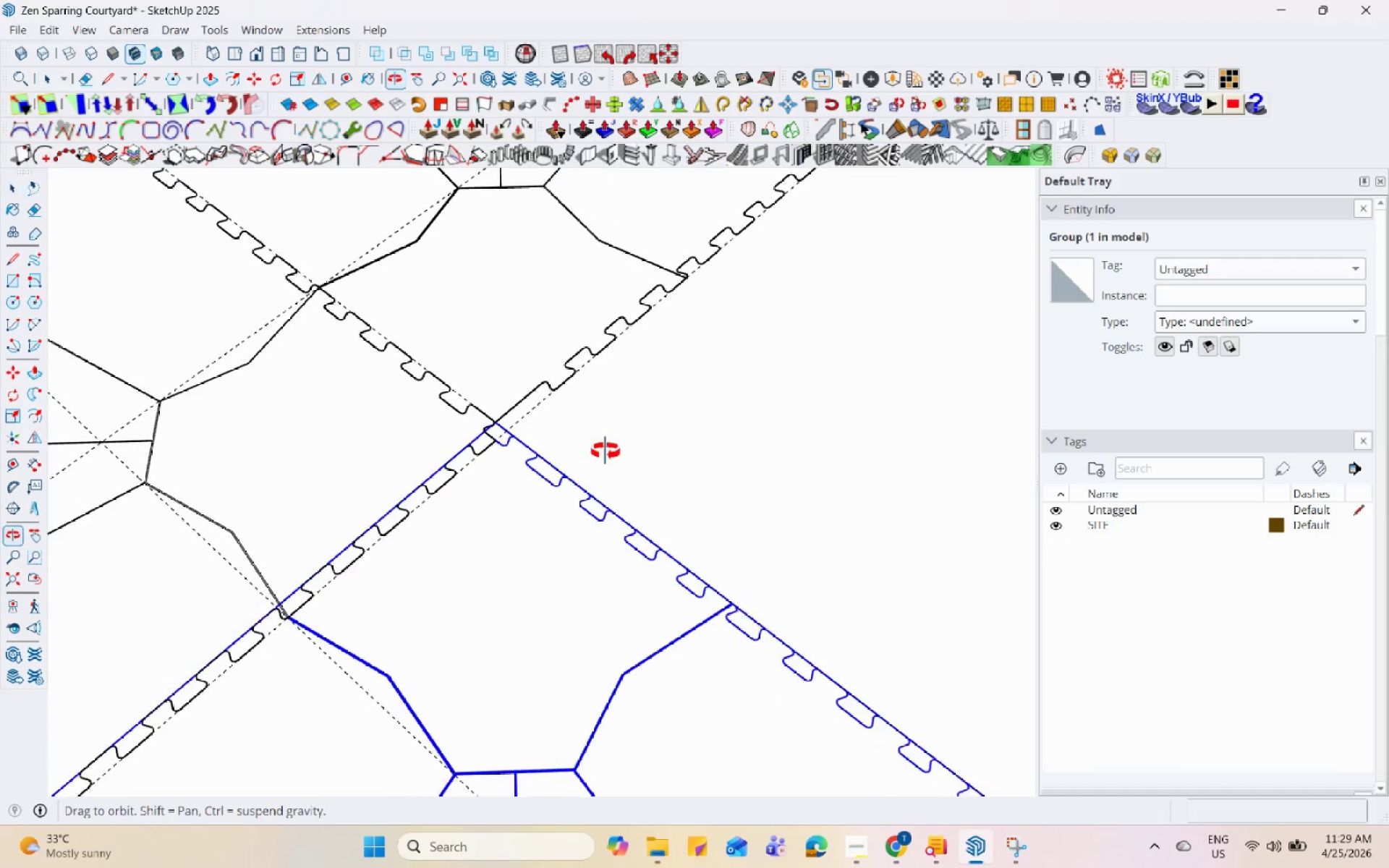 
left_click([607, 448])
 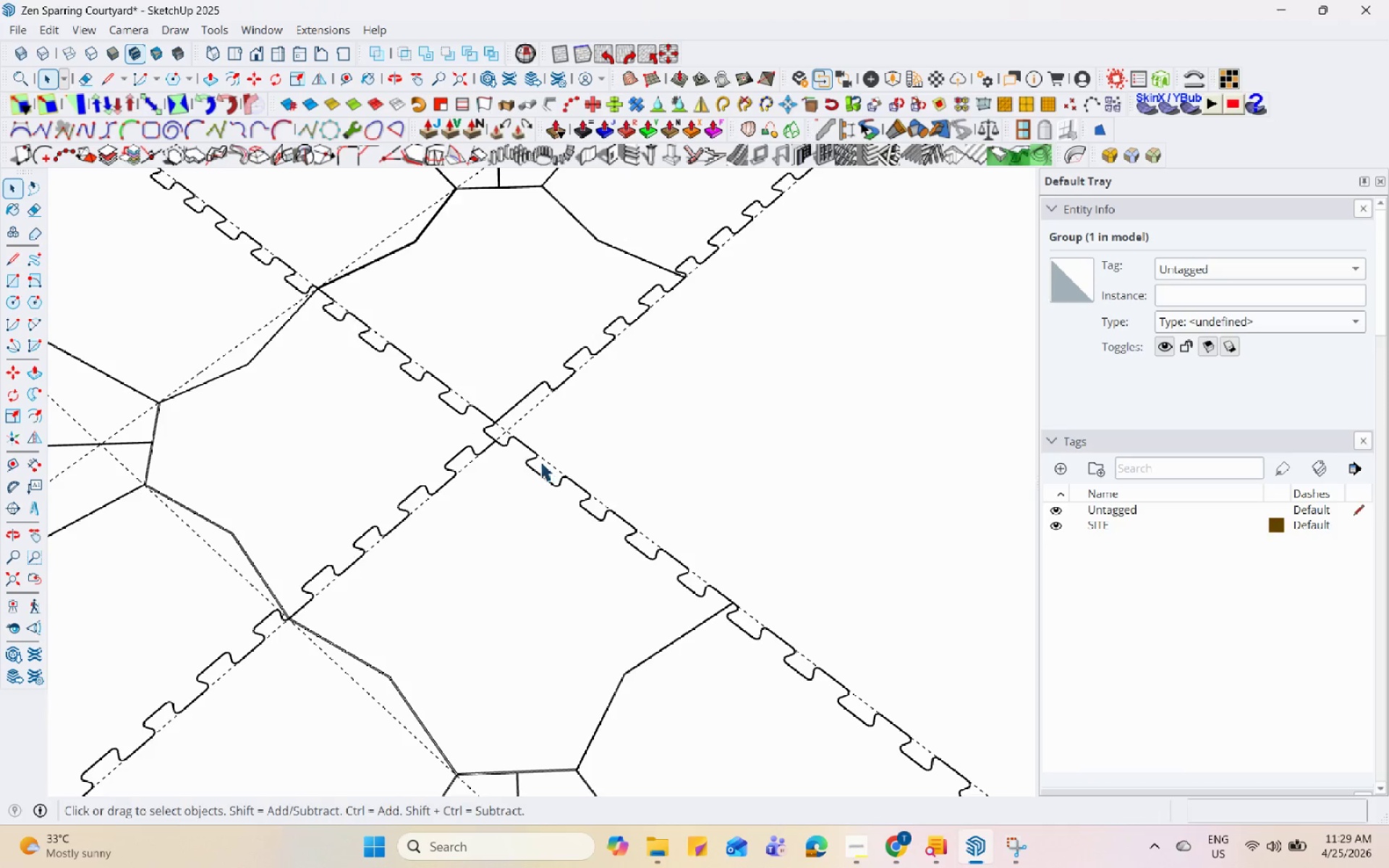 
left_click([530, 461])
 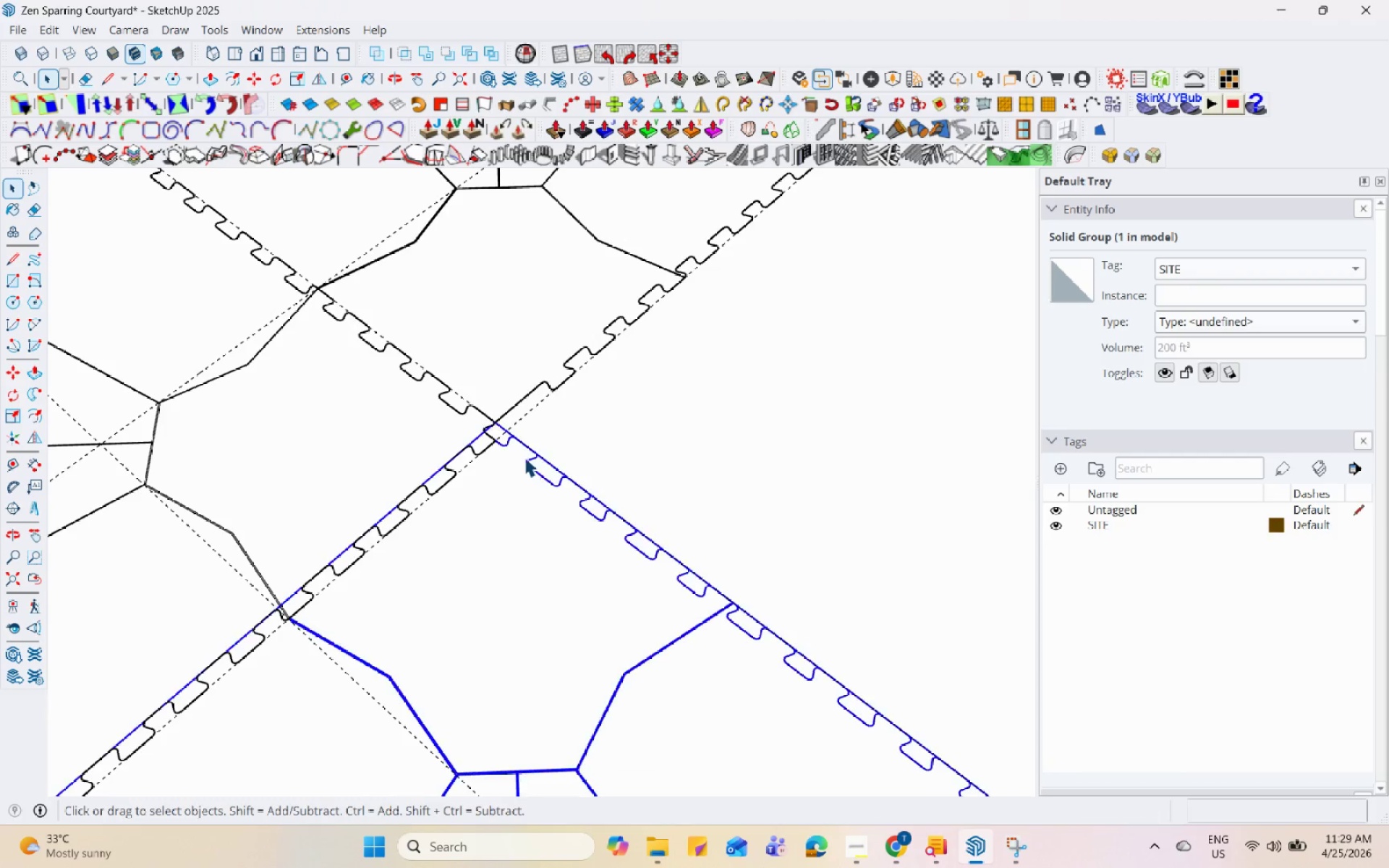 
scroll: coordinate [508, 446], scroll_direction: up, amount: 9.0
 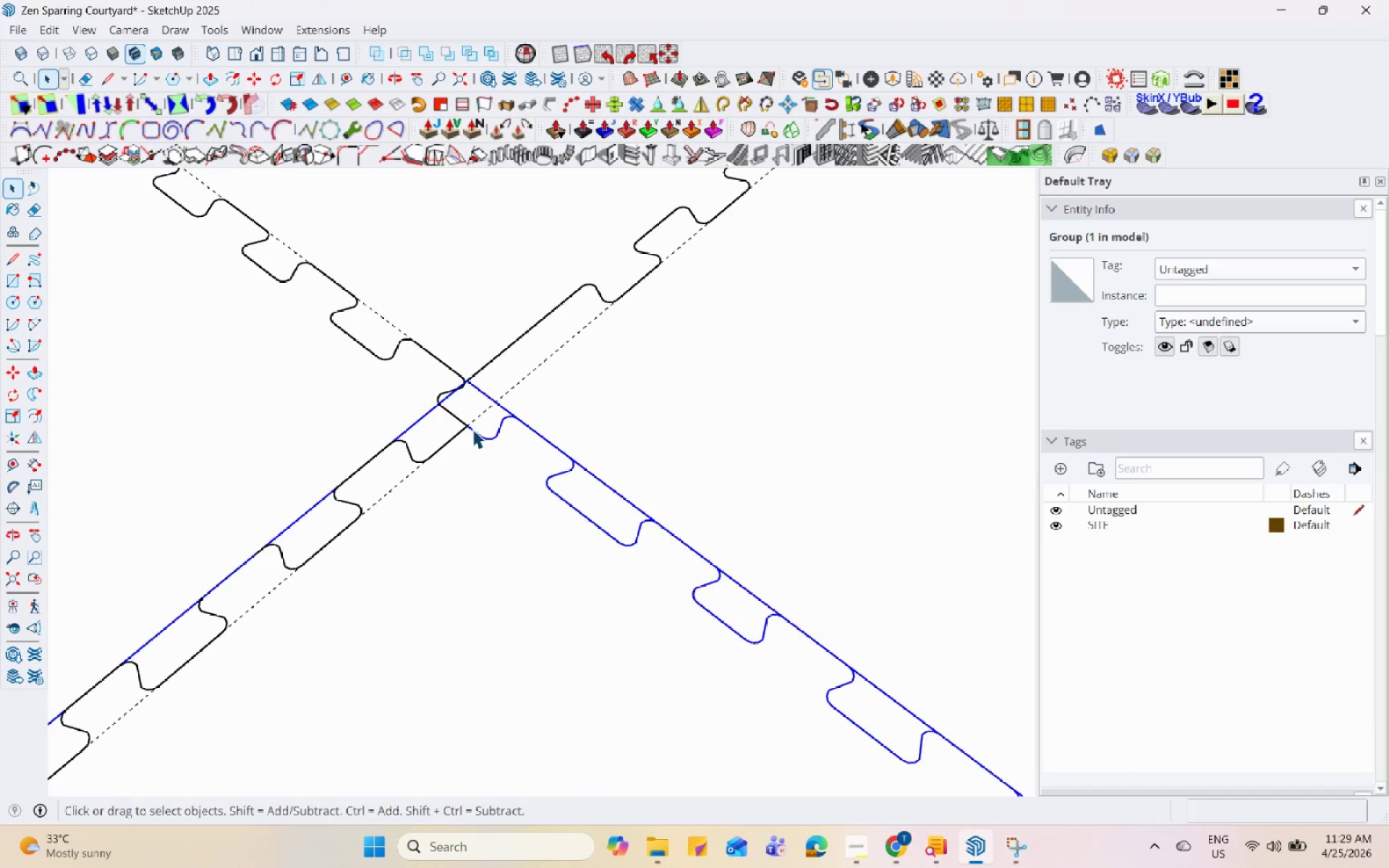 
scroll: coordinate [477, 475], scroll_direction: down, amount: 31.0
 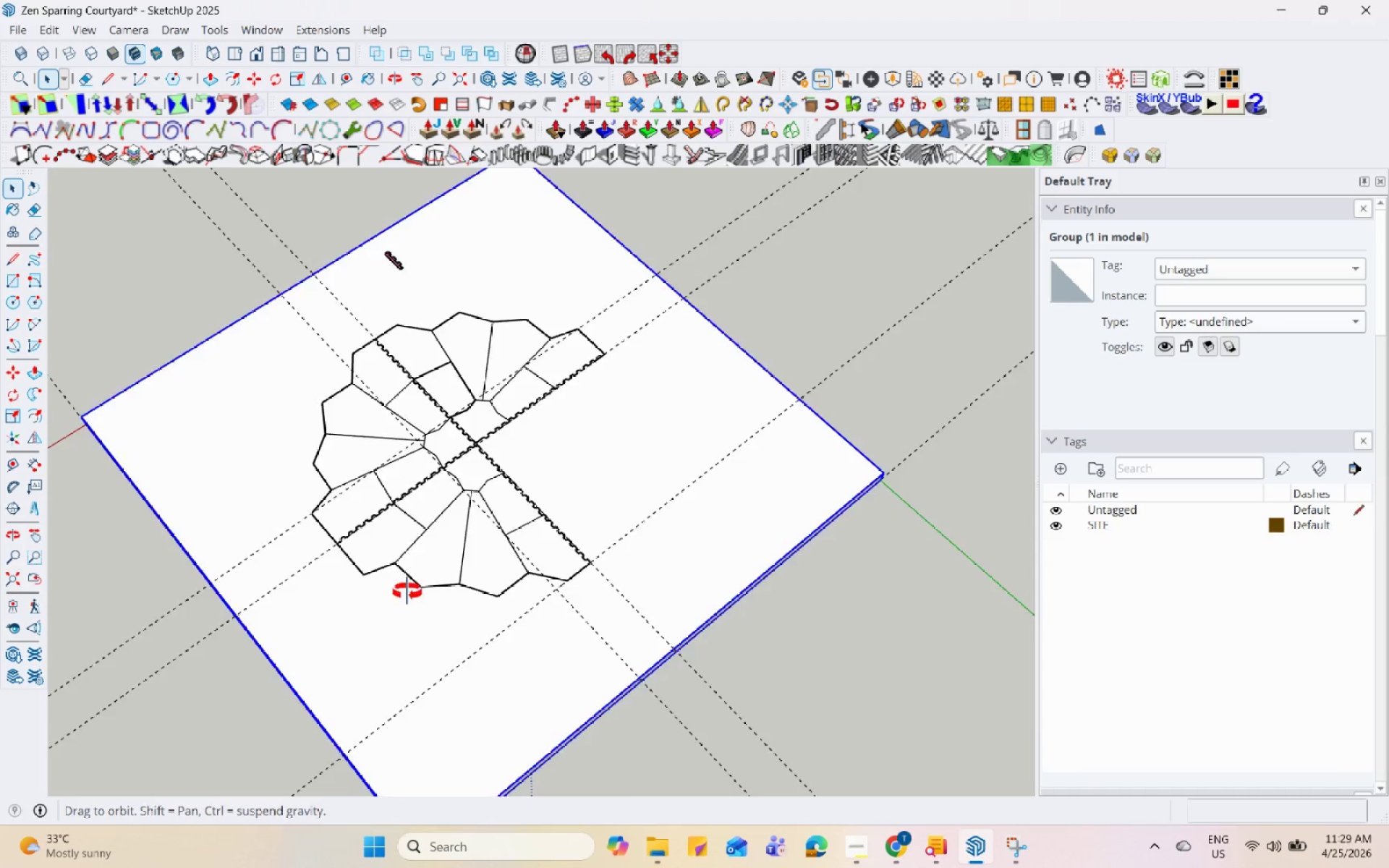 
scroll: coordinate [545, 542], scroll_direction: up, amount: 1.0
 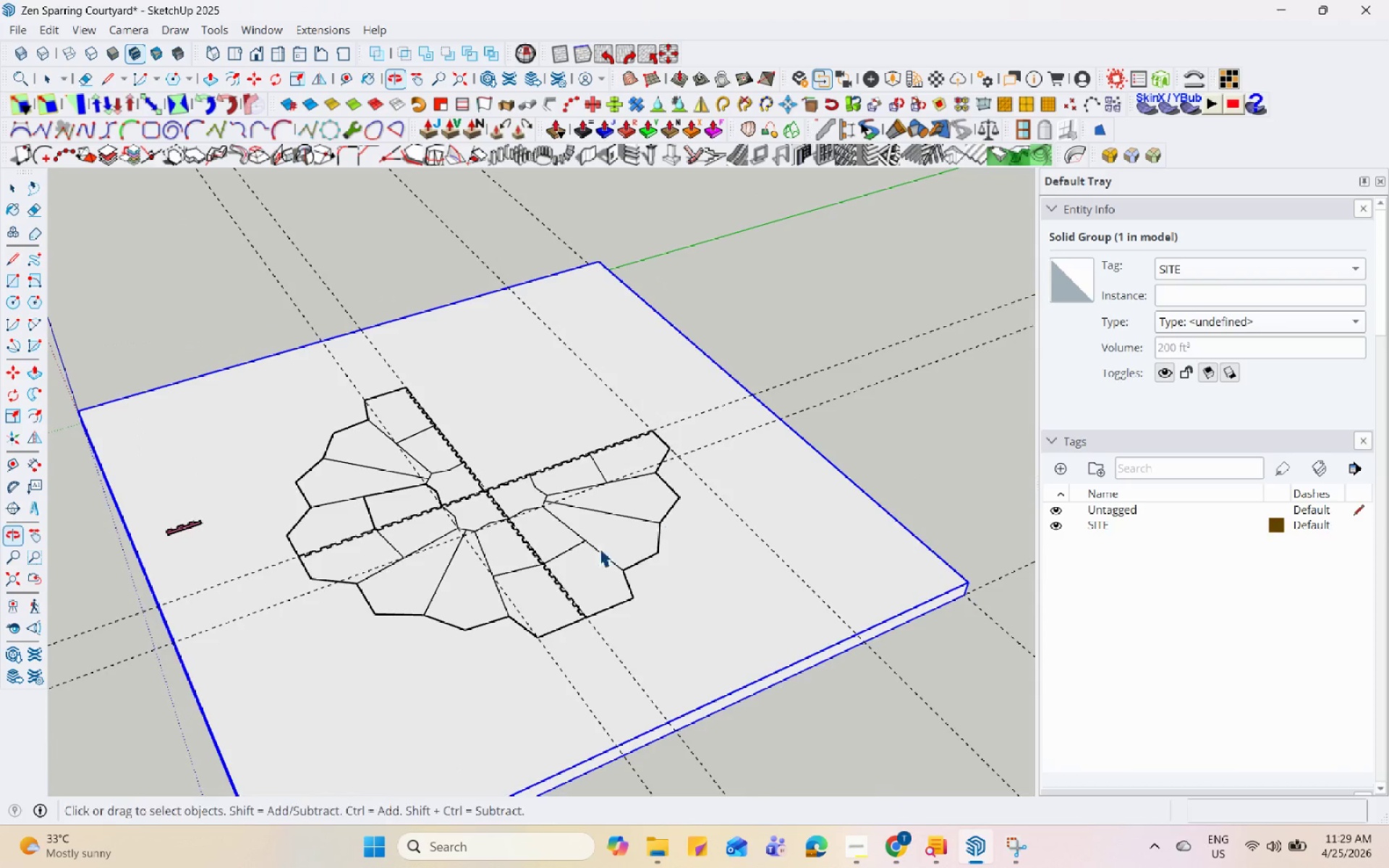 
left_click([155, 522])
 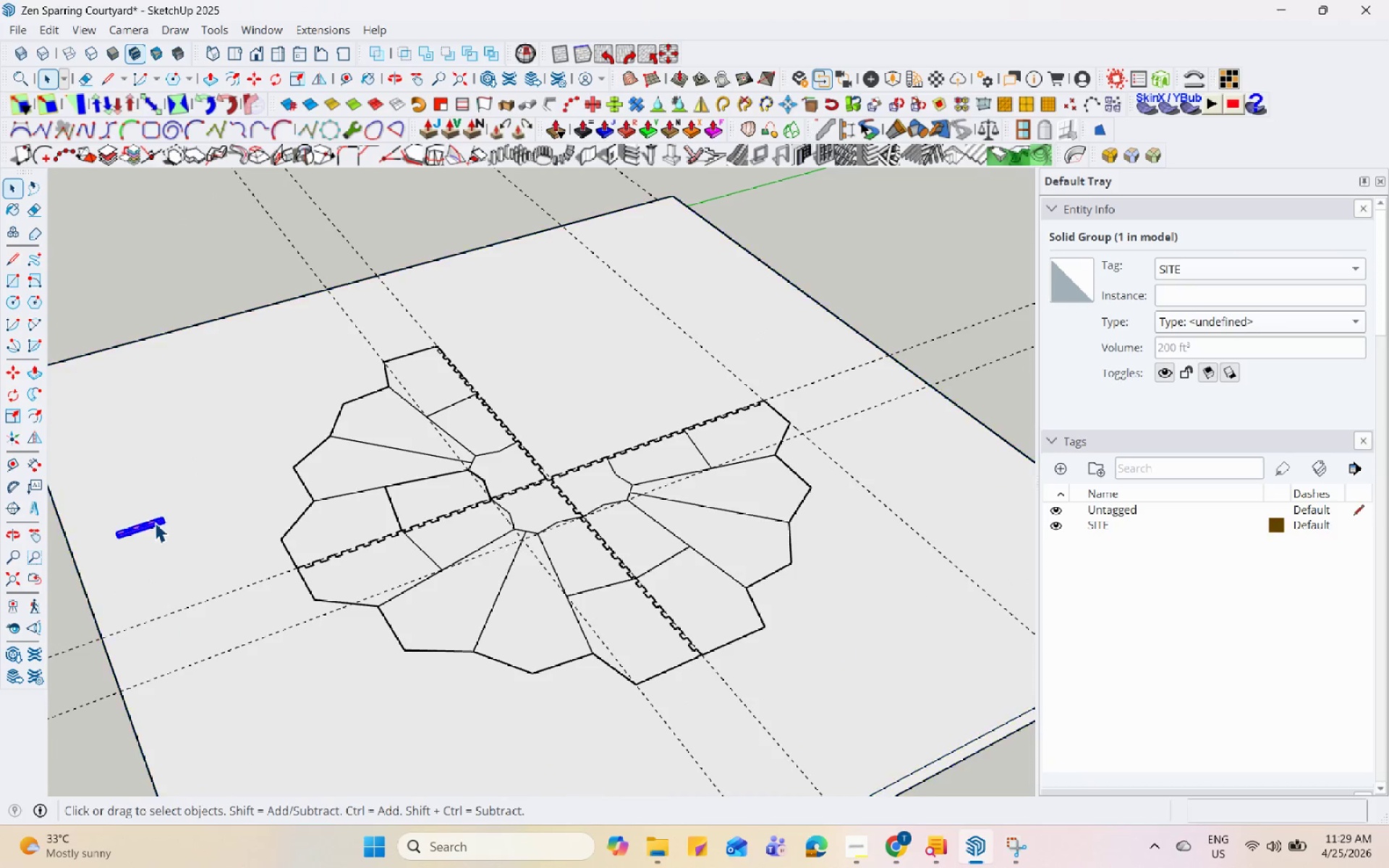 
scroll: coordinate [300, 525], scroll_direction: up, amount: 3.0
 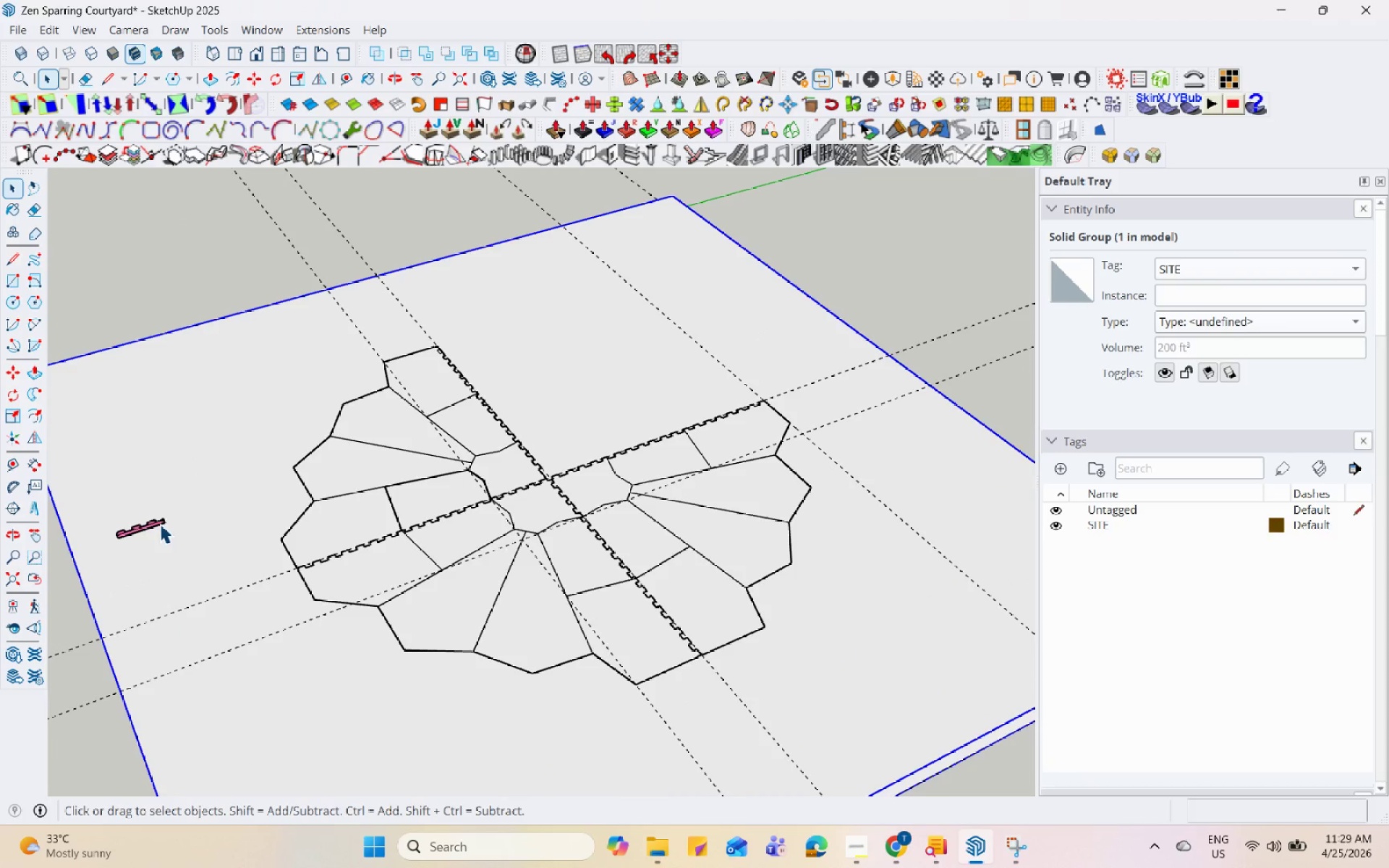 
right_click([155, 522])
 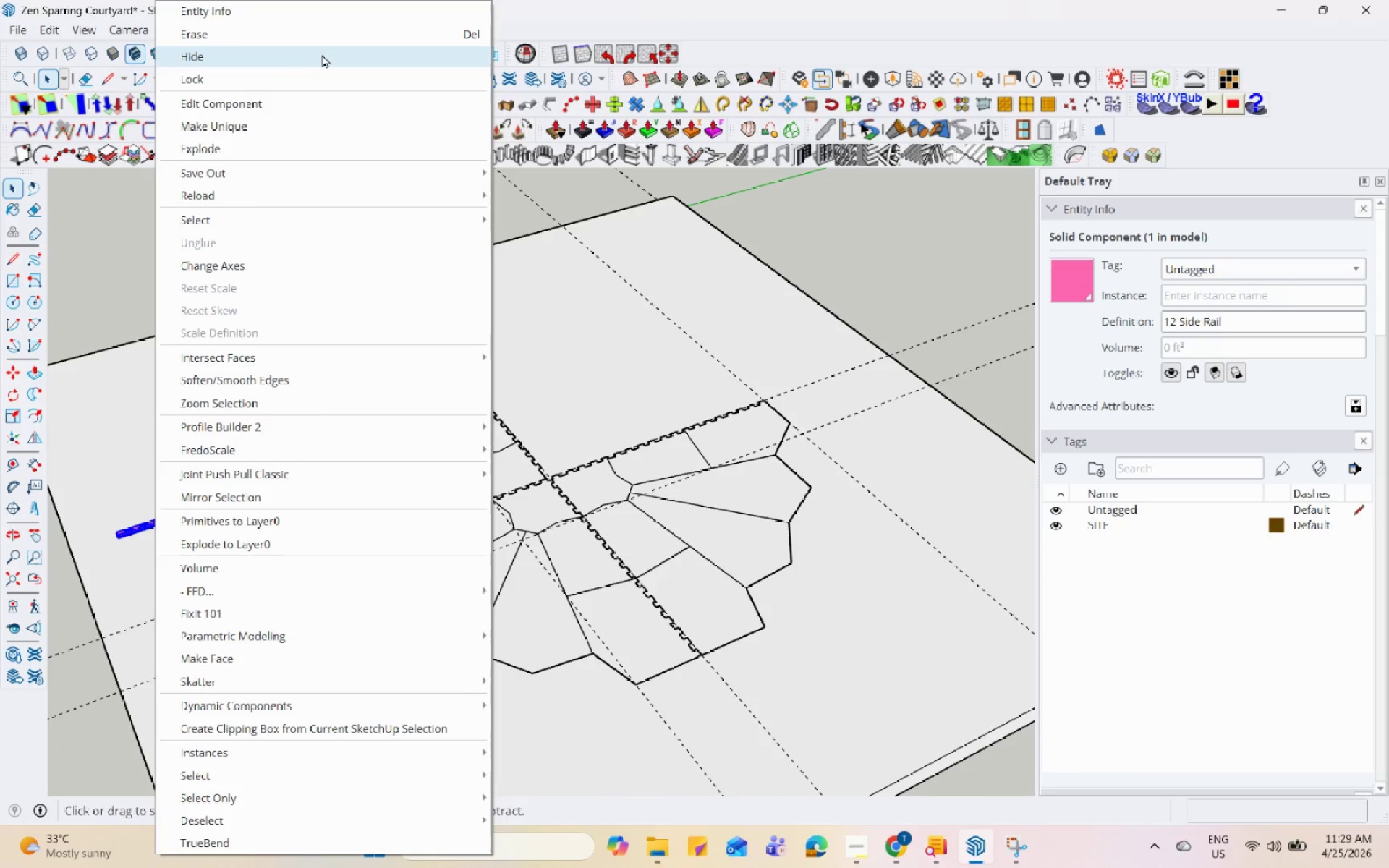 
left_click([320, 35])
 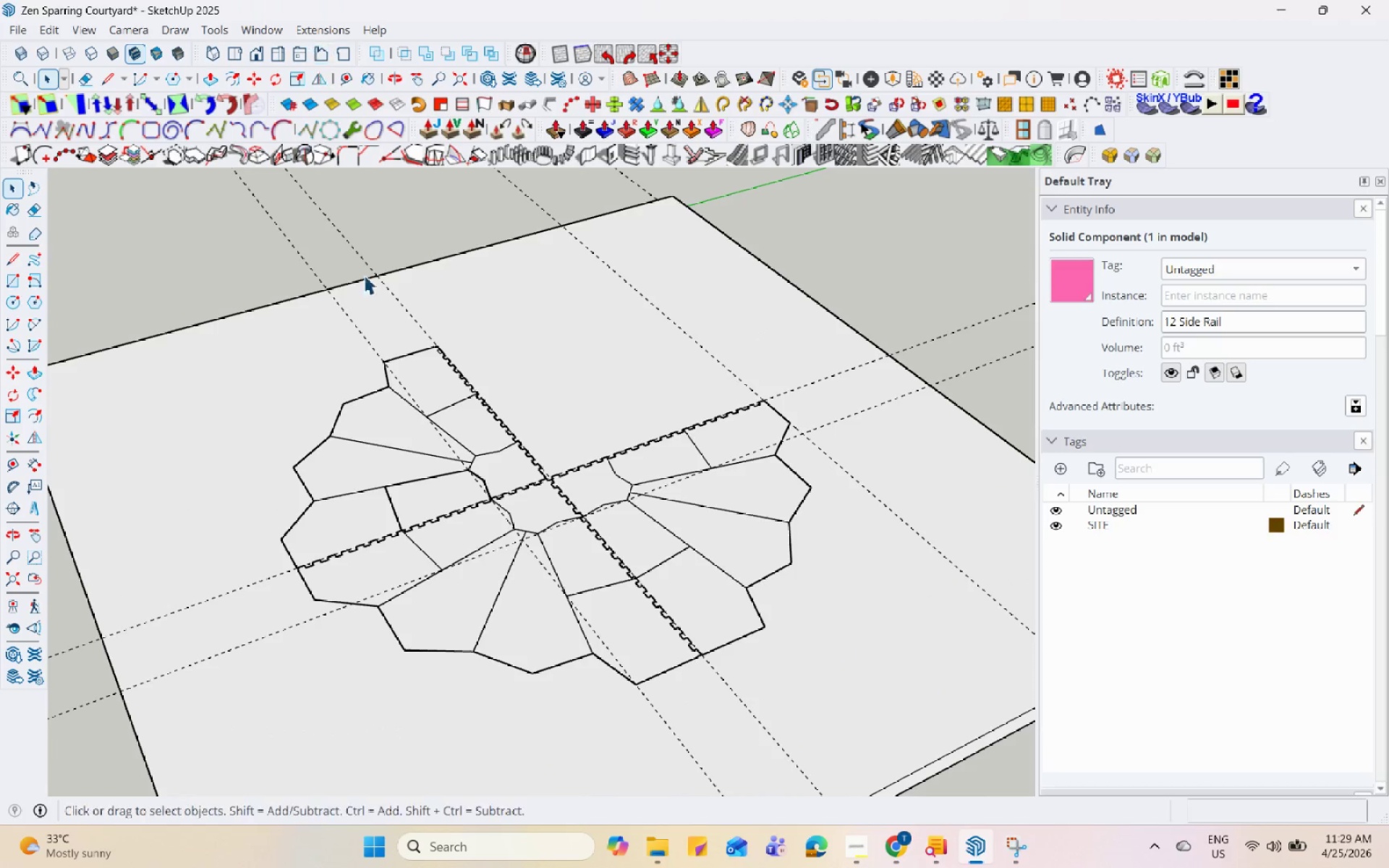 
scroll: coordinate [556, 548], scroll_direction: up, amount: 2.0
 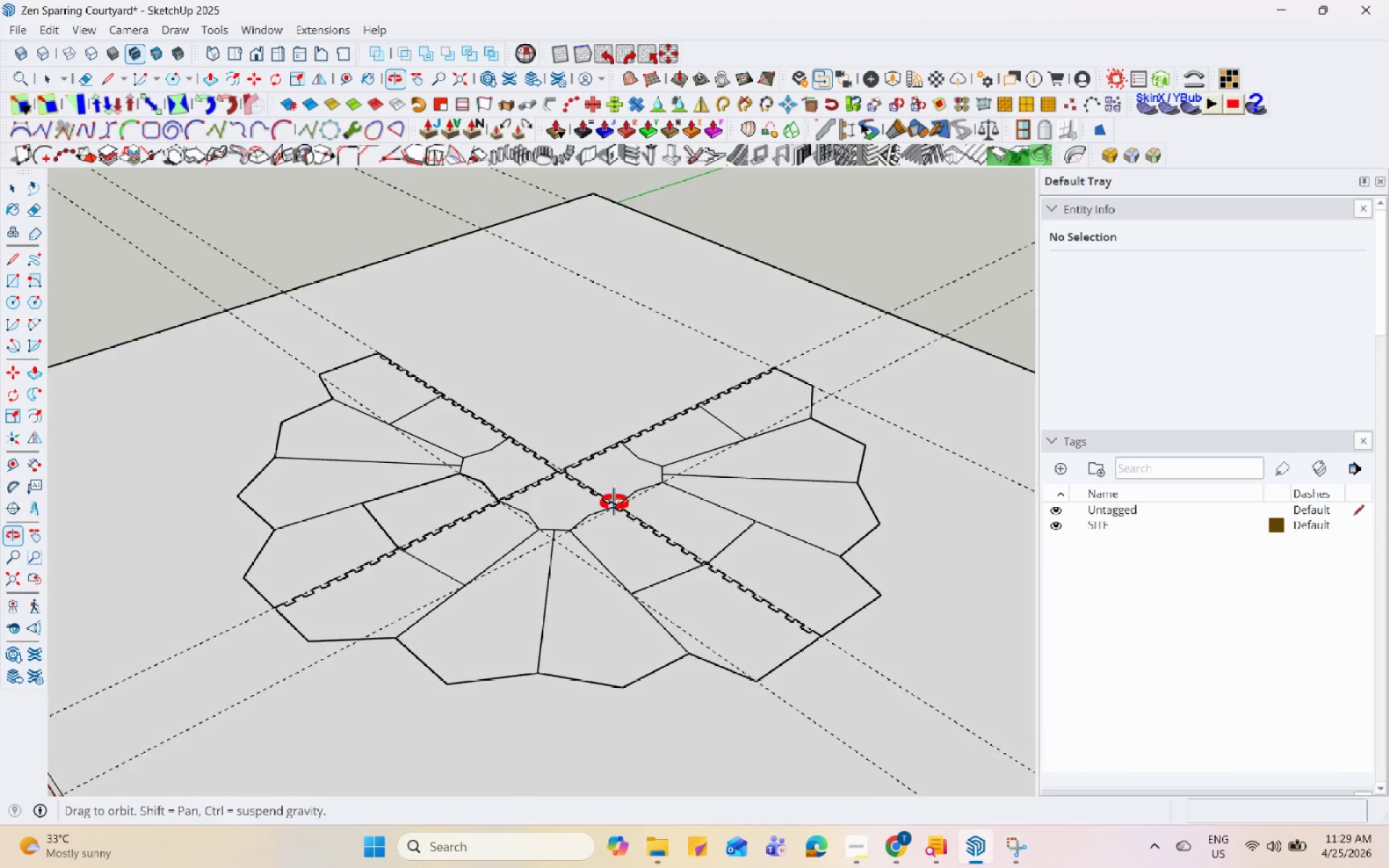 
scroll: coordinate [471, 549], scroll_direction: down, amount: 2.0
 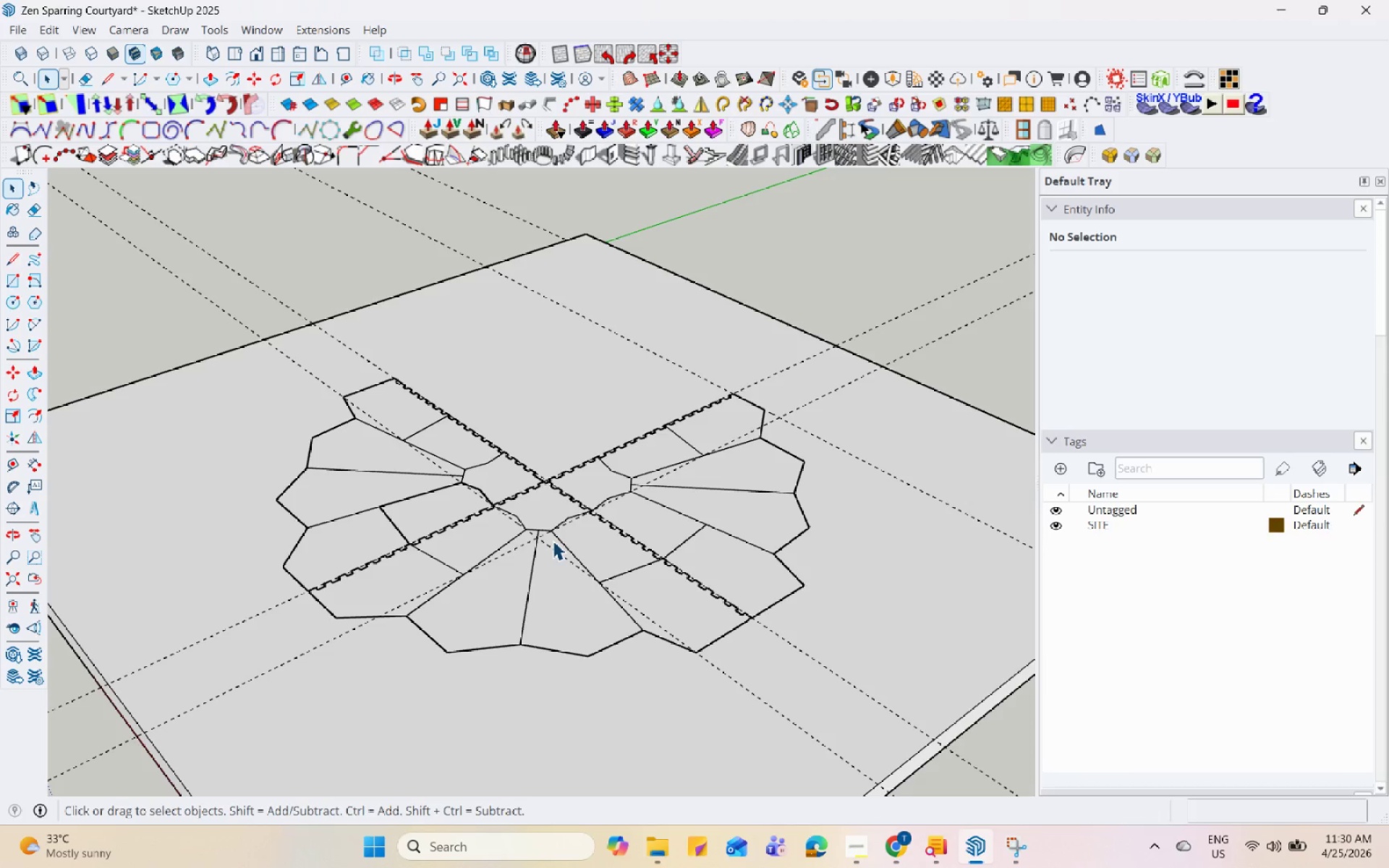 
scroll: coordinate [697, 627], scroll_direction: up, amount: 17.0
 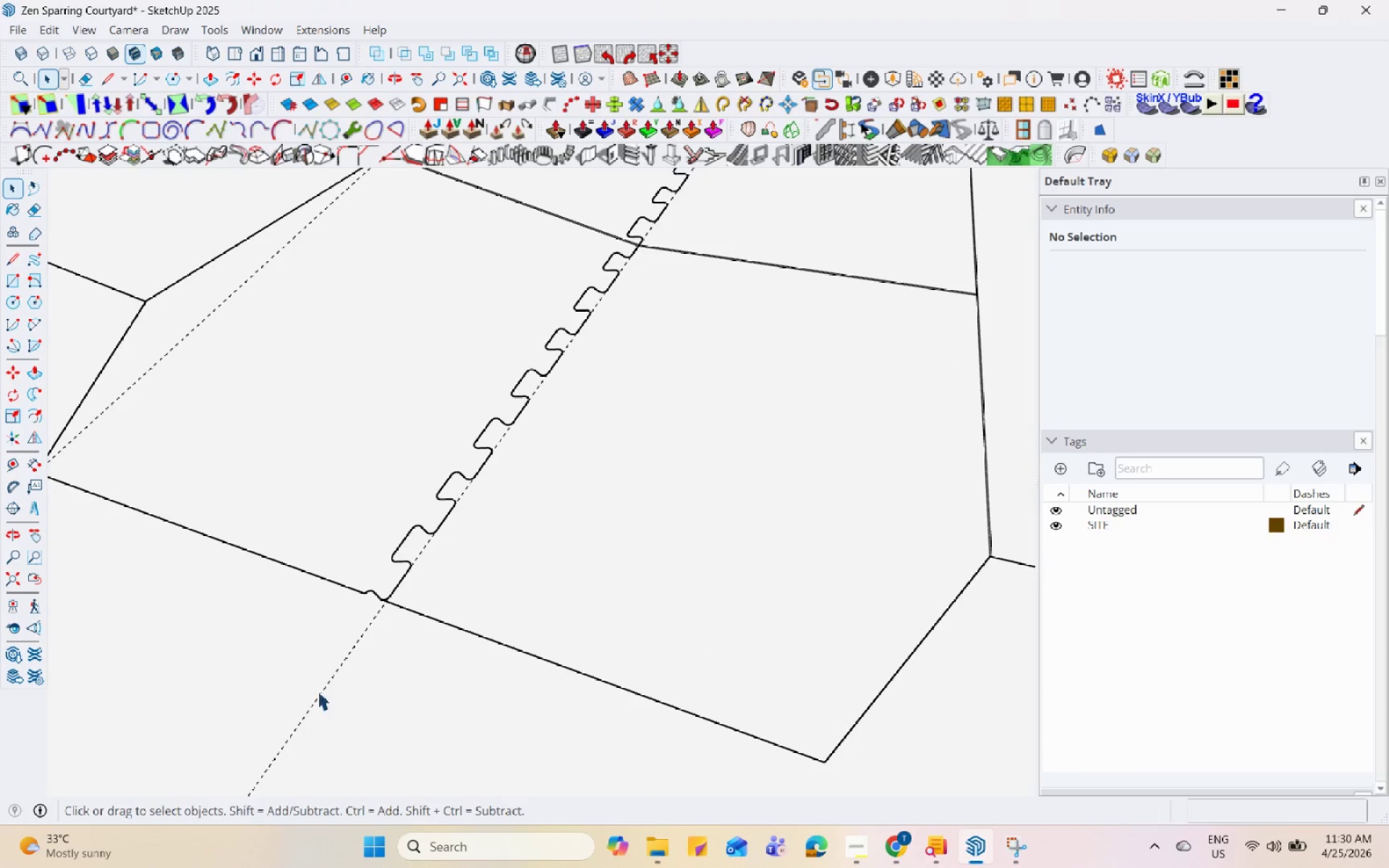 
left_click([339, 649])
 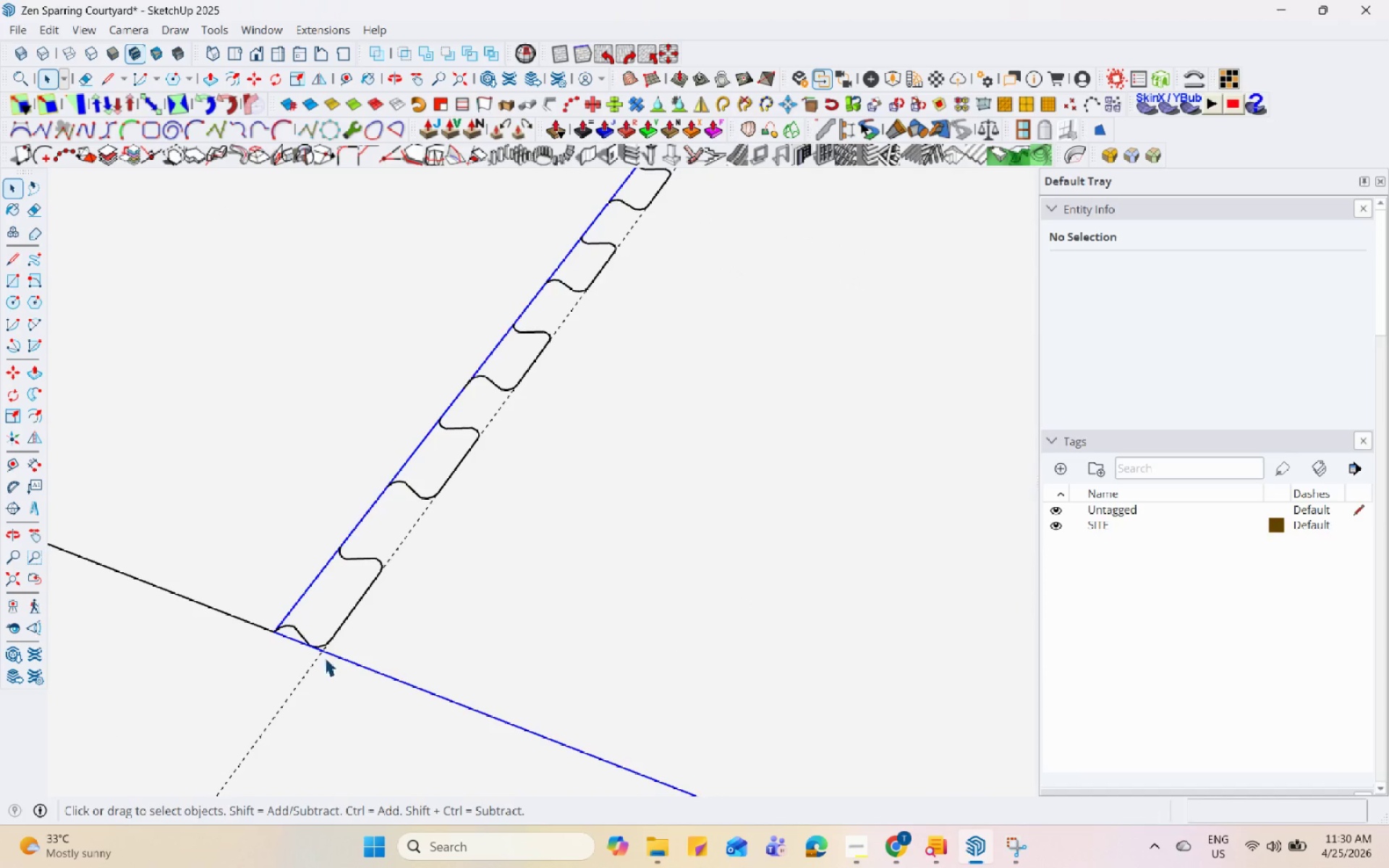 
scroll: coordinate [340, 649], scroll_direction: up, amount: 8.0
 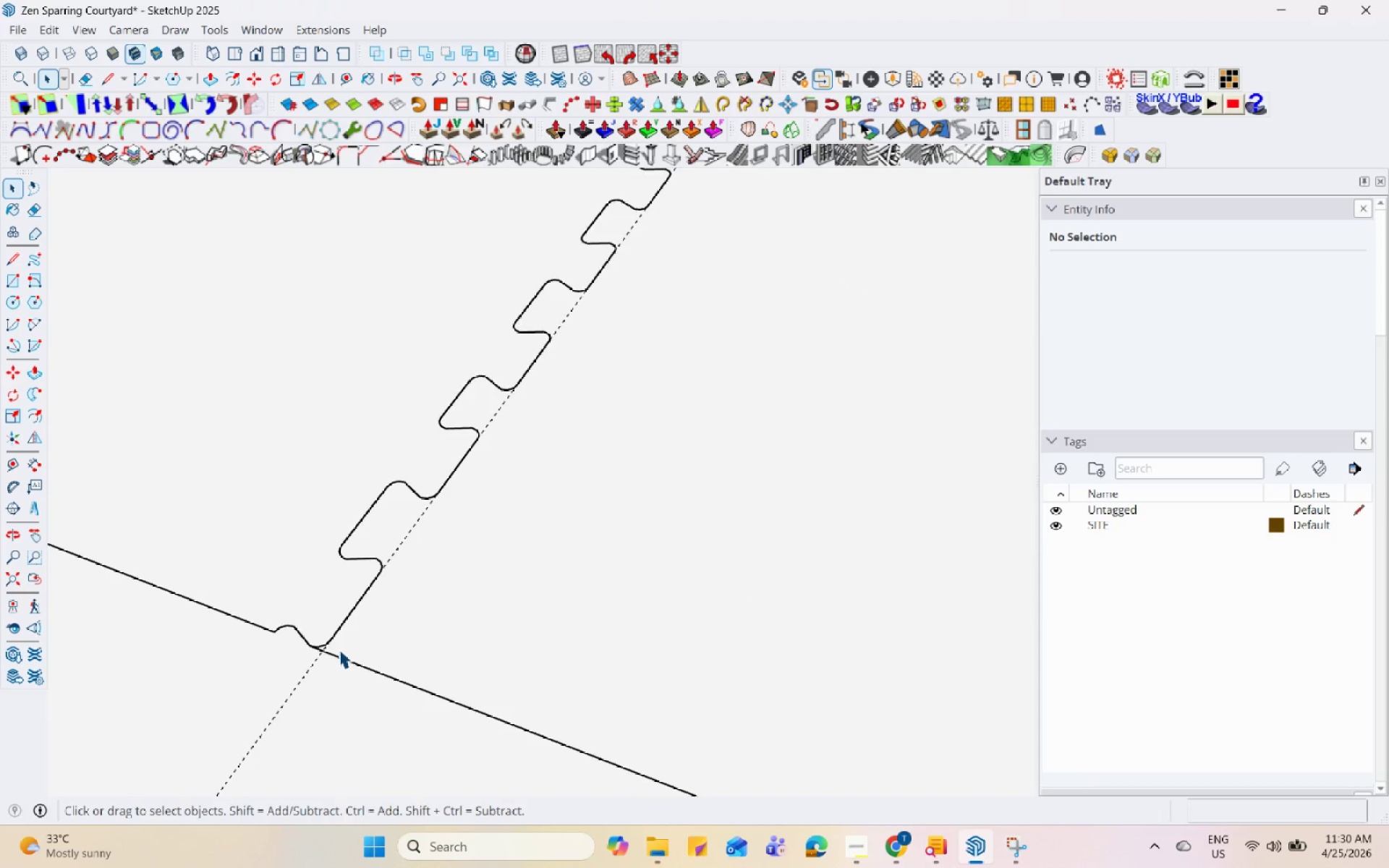 
key(M)
 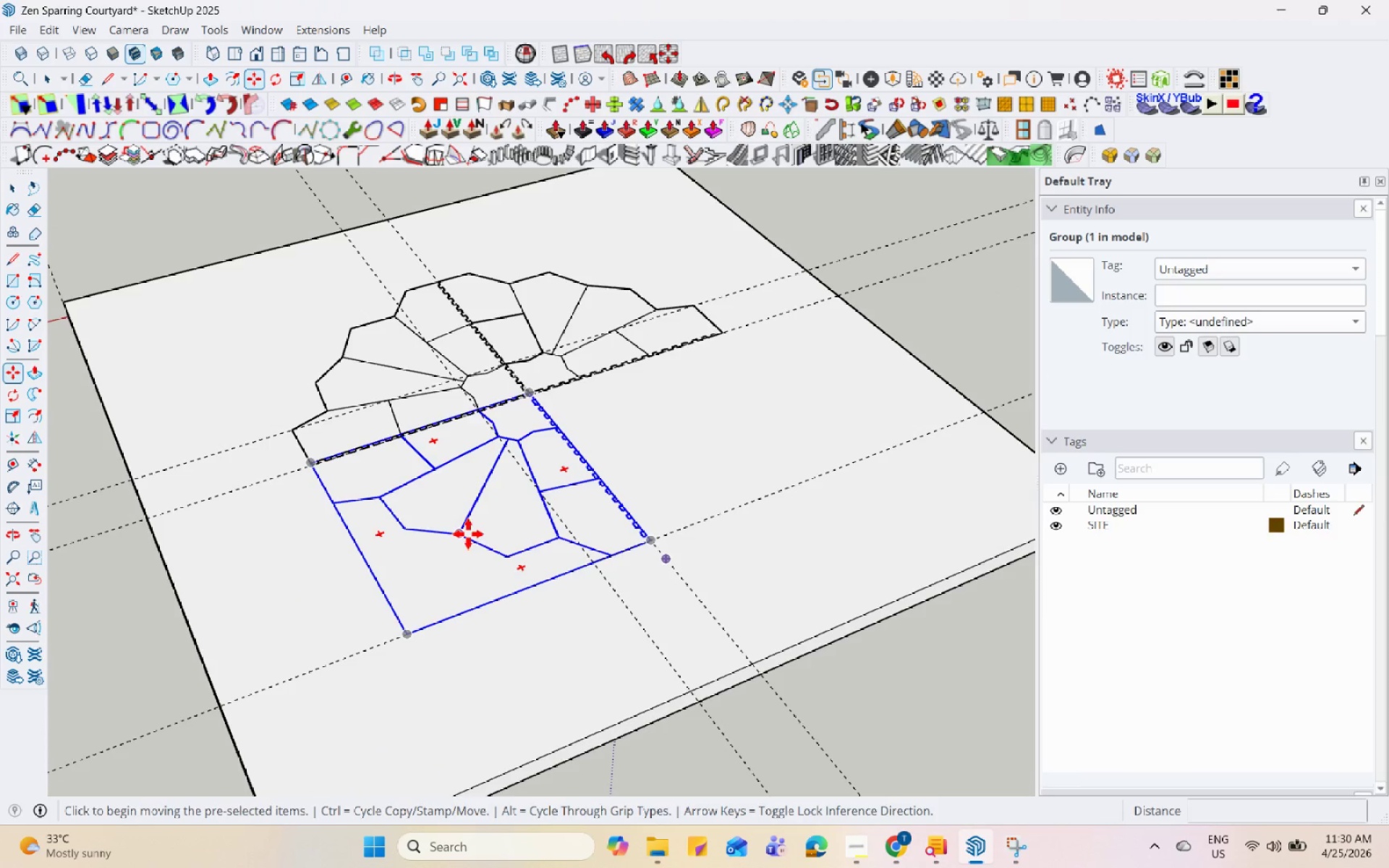 
scroll: coordinate [446, 455], scroll_direction: down, amount: 30.0
 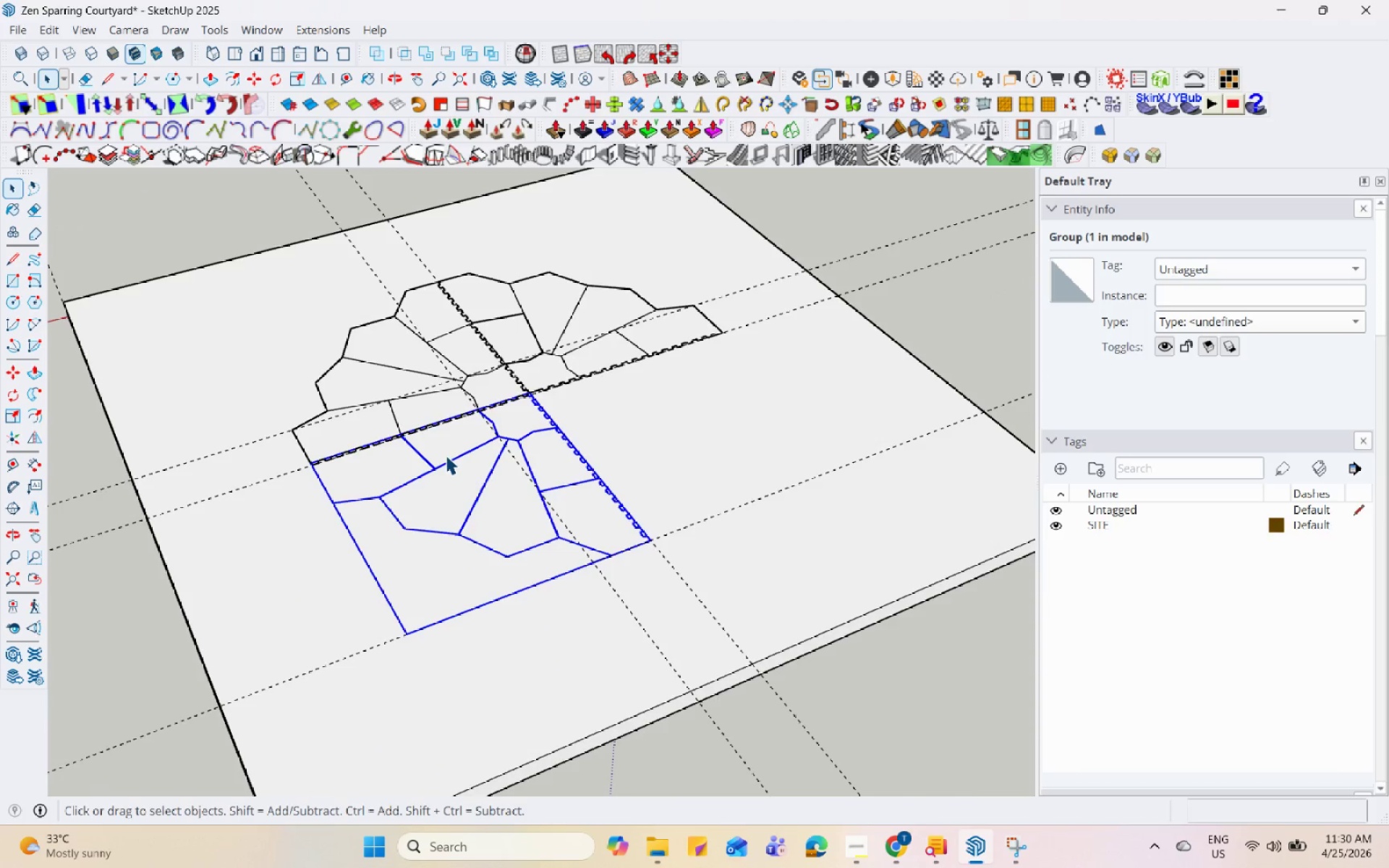 
key(Control+ControlLeft)
 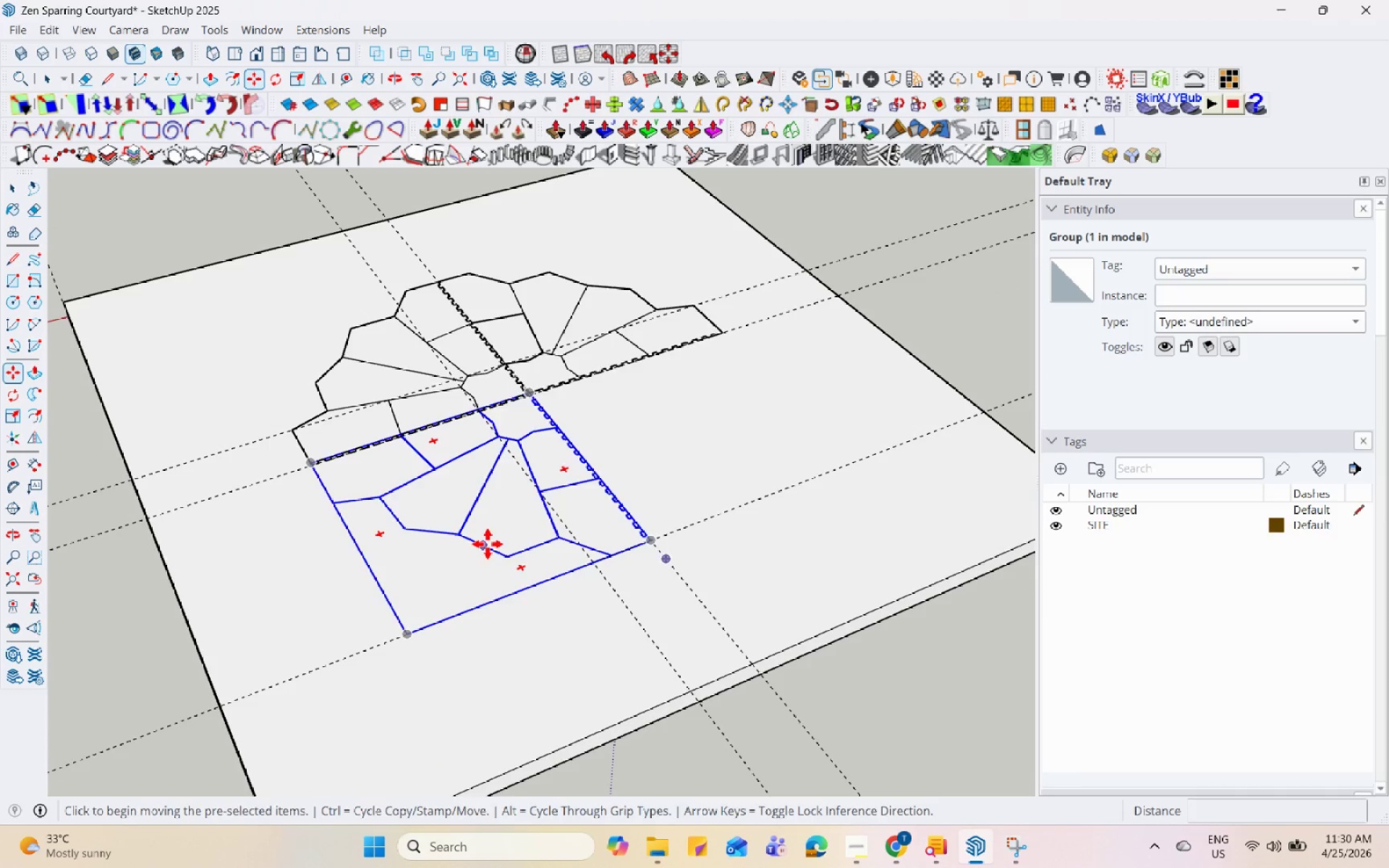 
left_click([488, 544])
 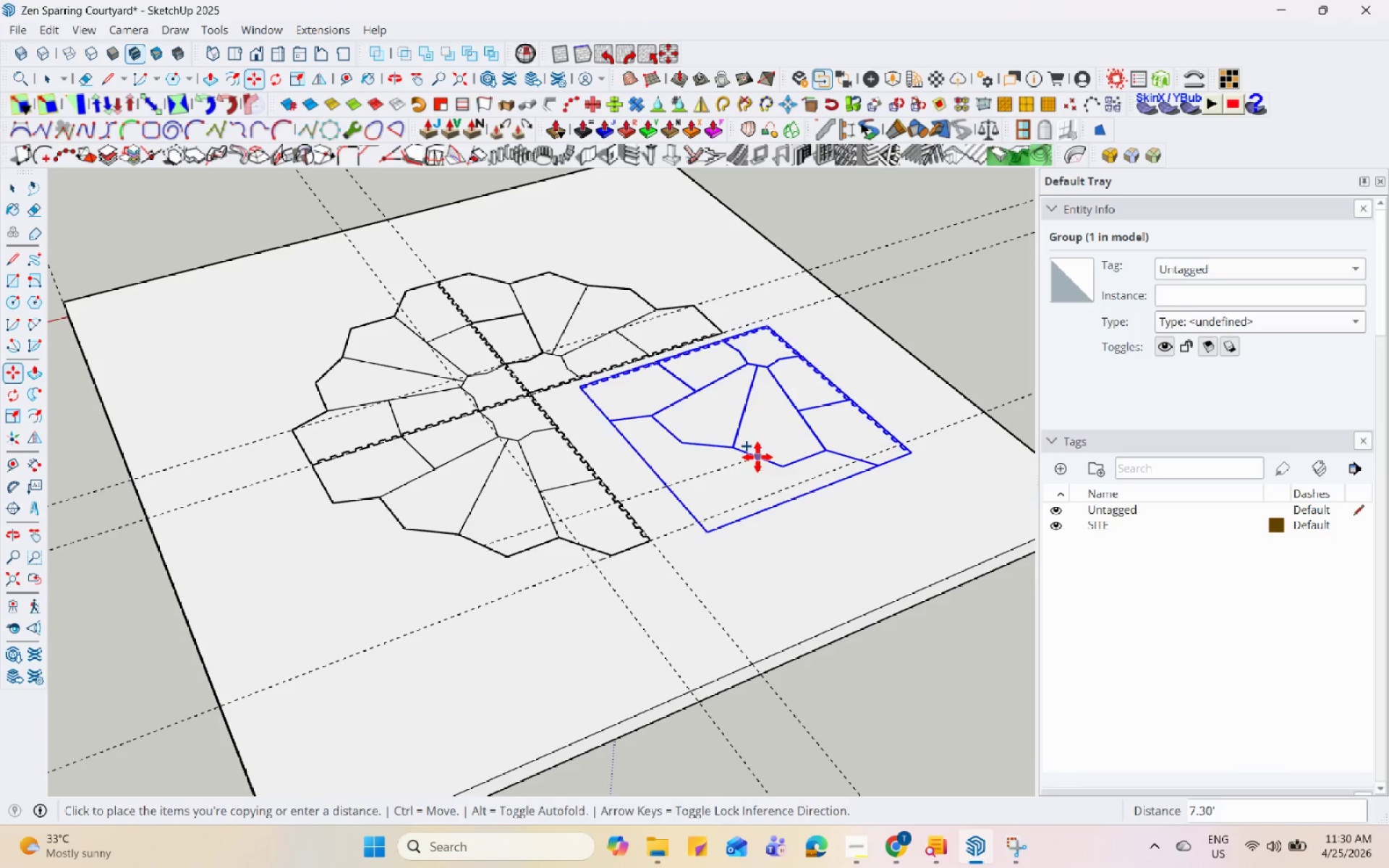 
left_click([757, 452])
 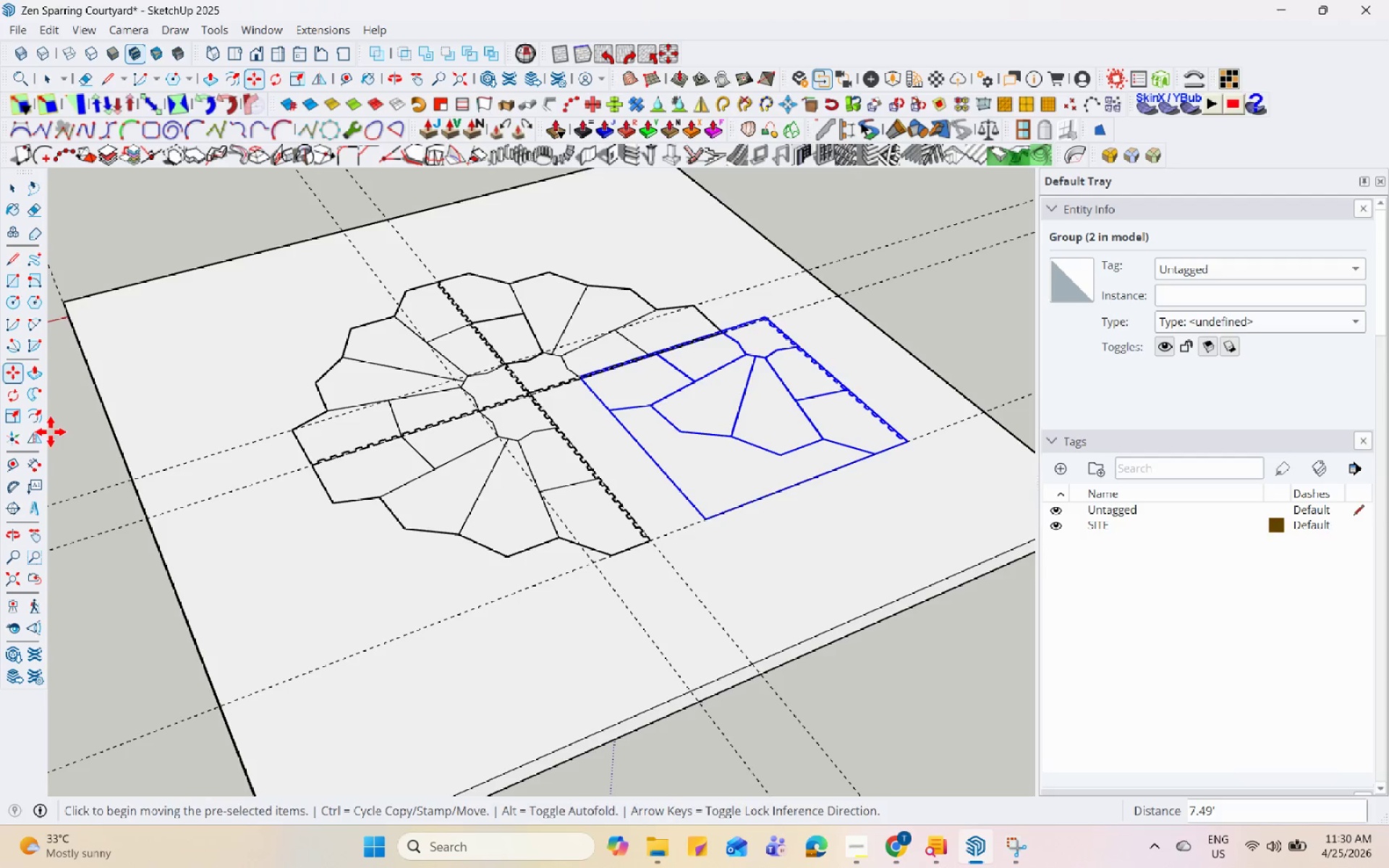 
left_click_drag(start_coordinate=[45, 434], to_coordinate=[45, 429])
 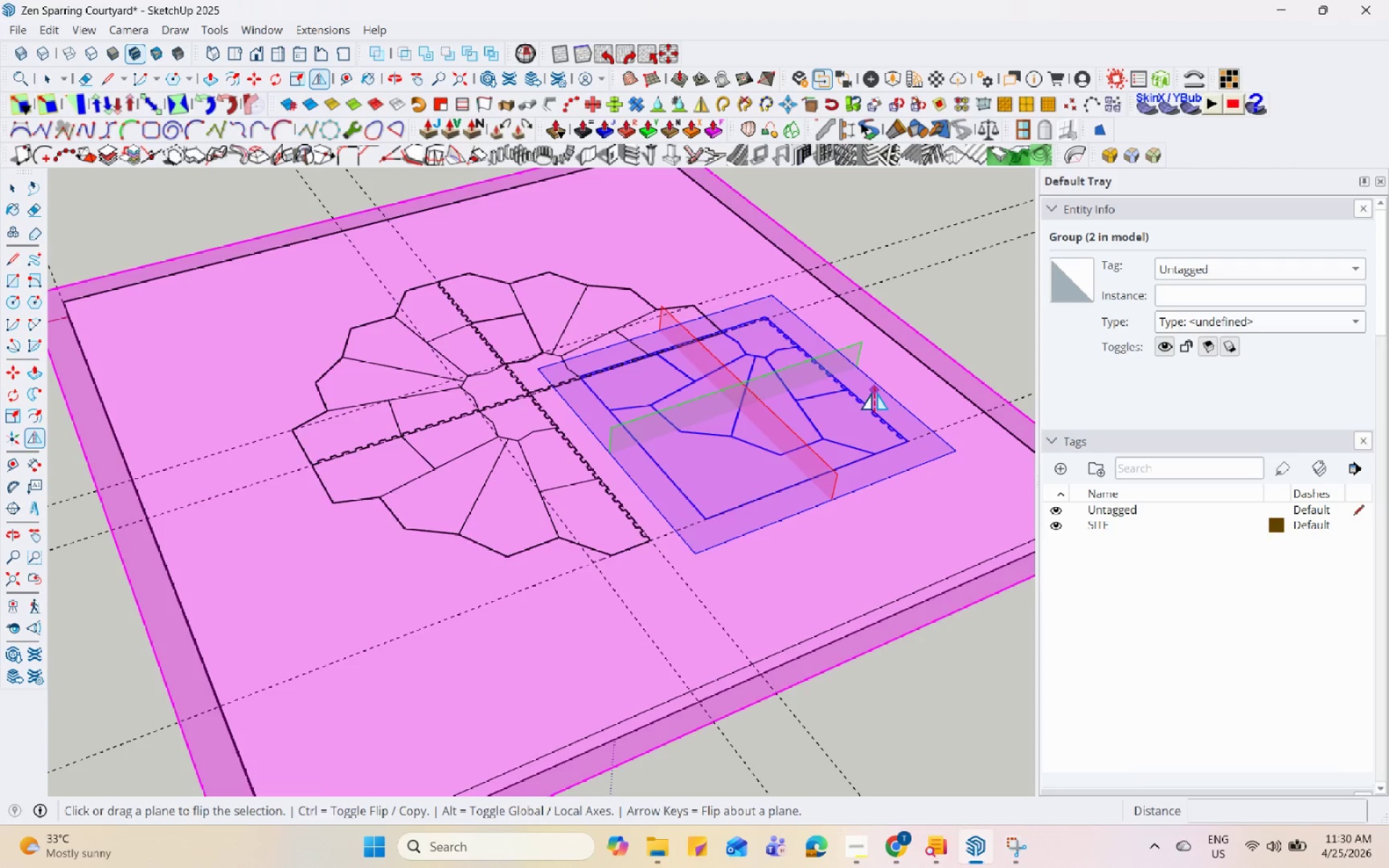 
left_click([784, 441])
 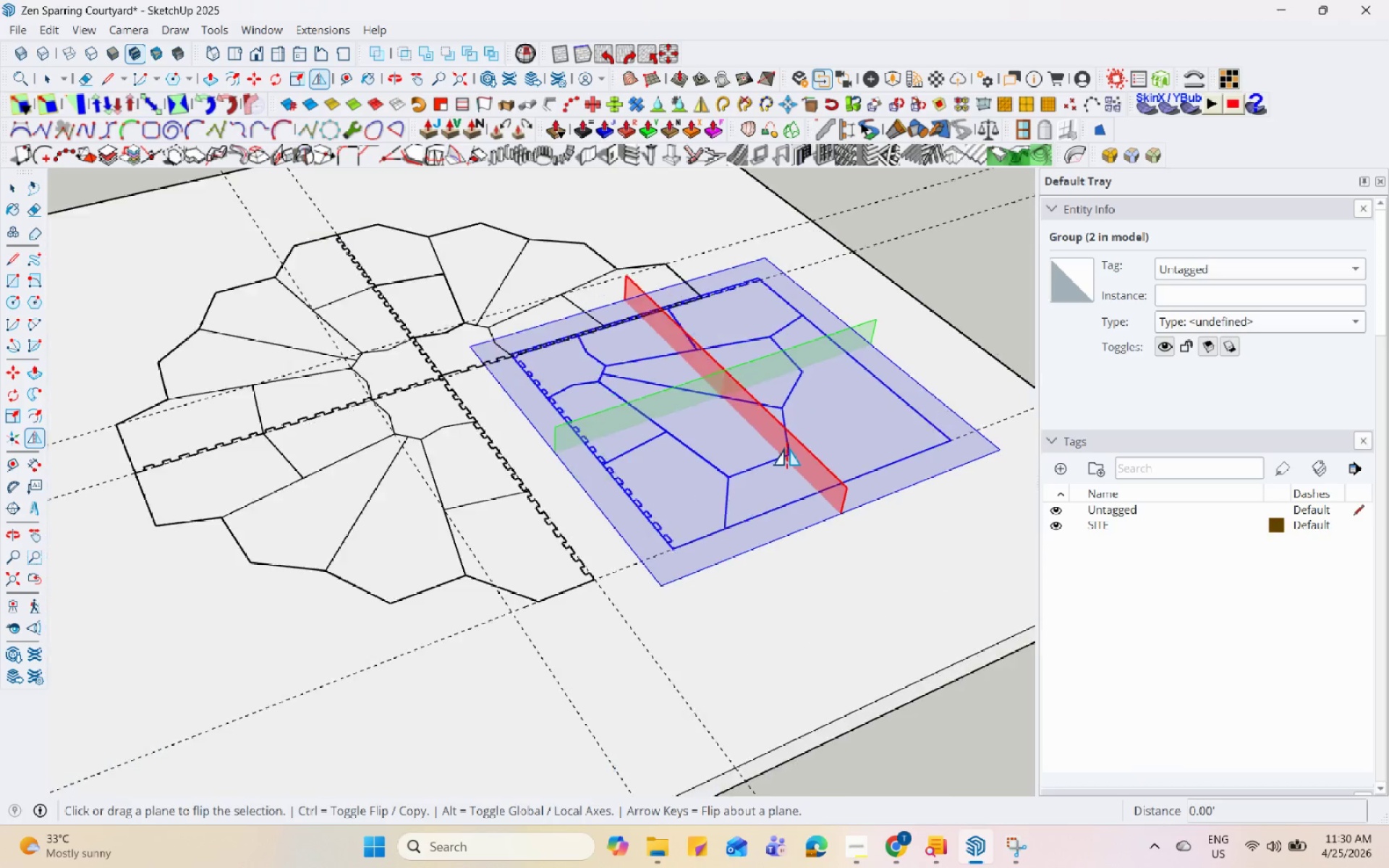 
key(Space)
 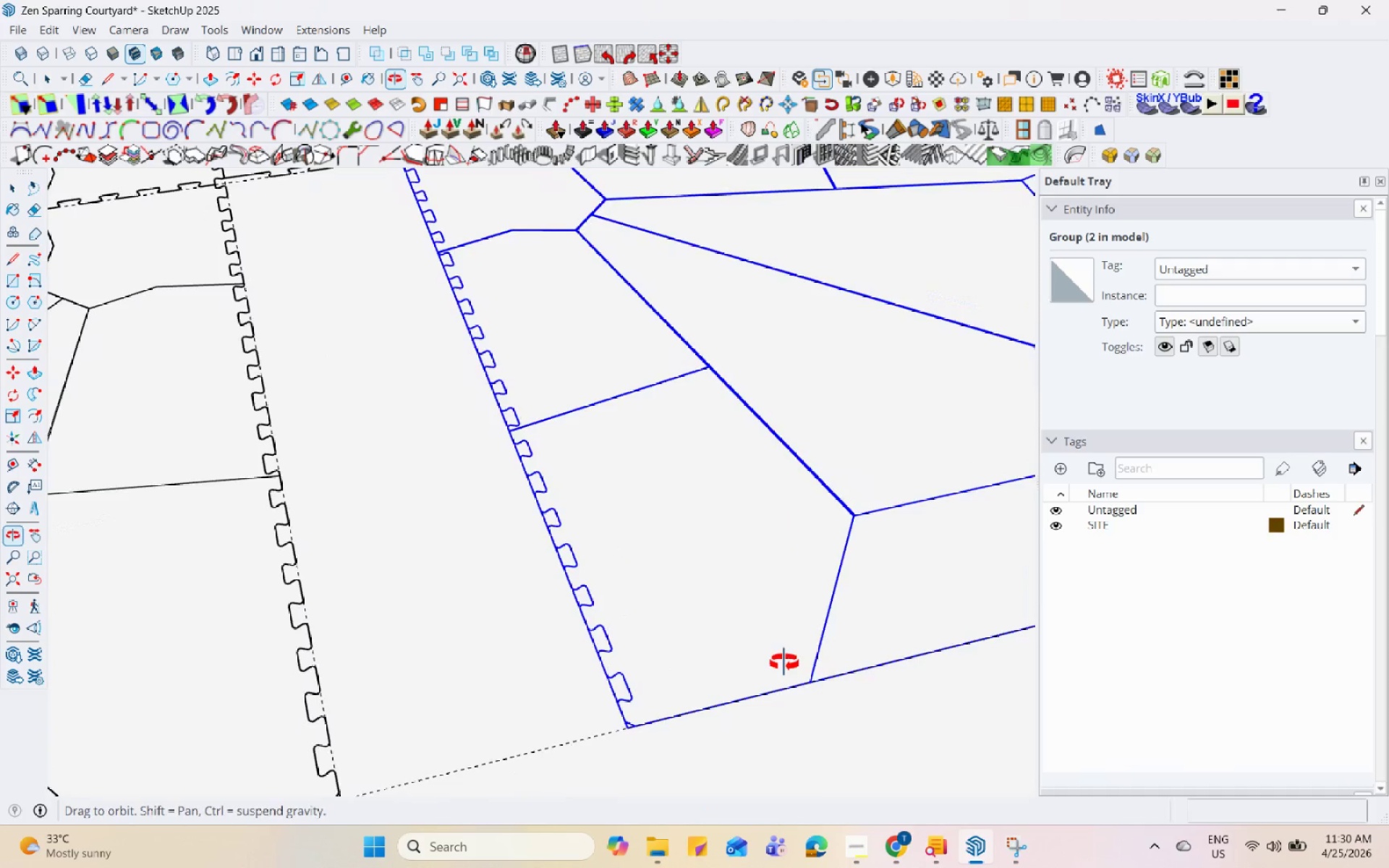 
scroll: coordinate [624, 535], scroll_direction: up, amount: 13.0
 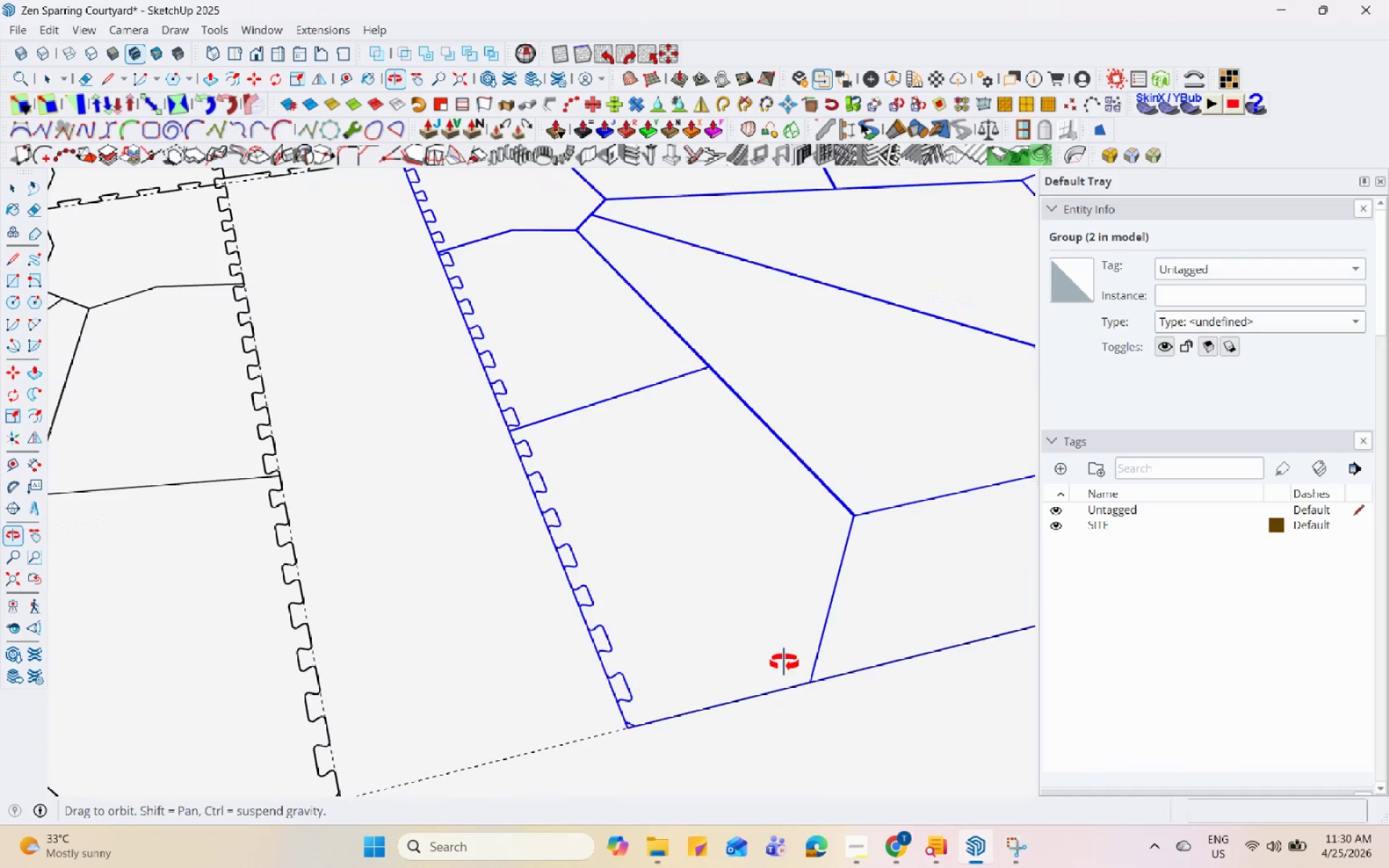 
left_click([588, 610])
 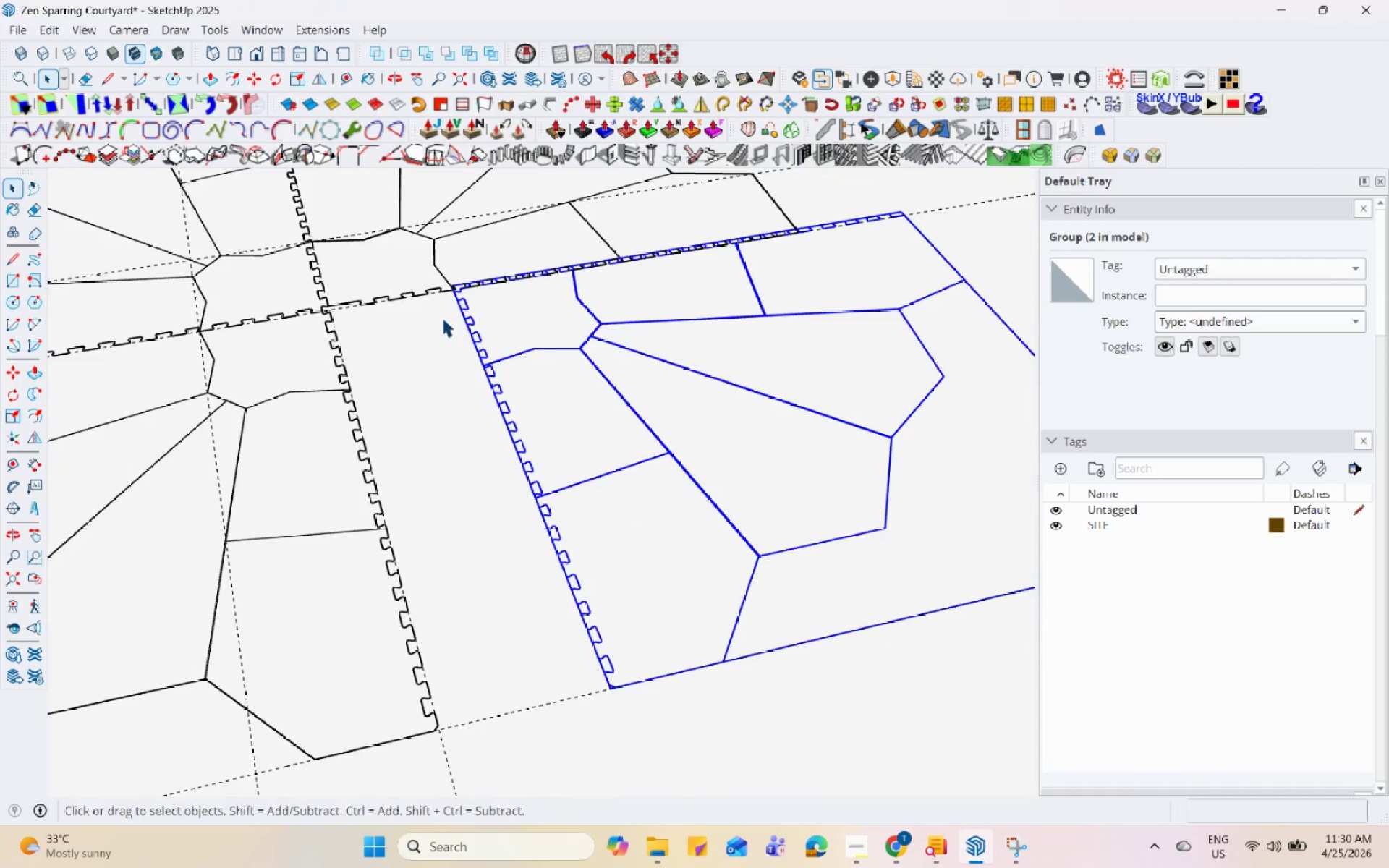 
scroll: coordinate [587, 629], scroll_direction: down, amount: 5.0
 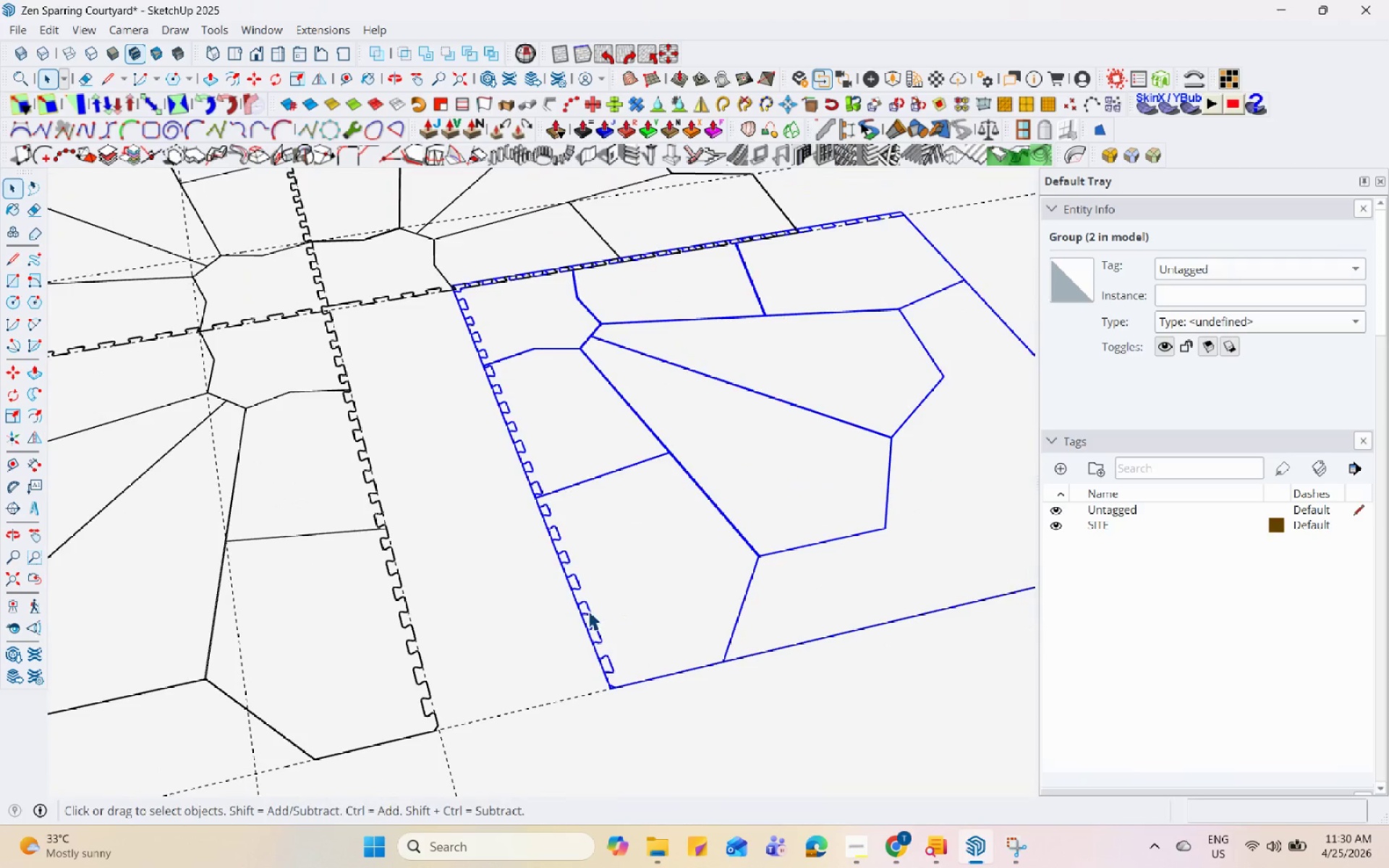 
scroll: coordinate [442, 318], scroll_direction: up, amount: 1.0
 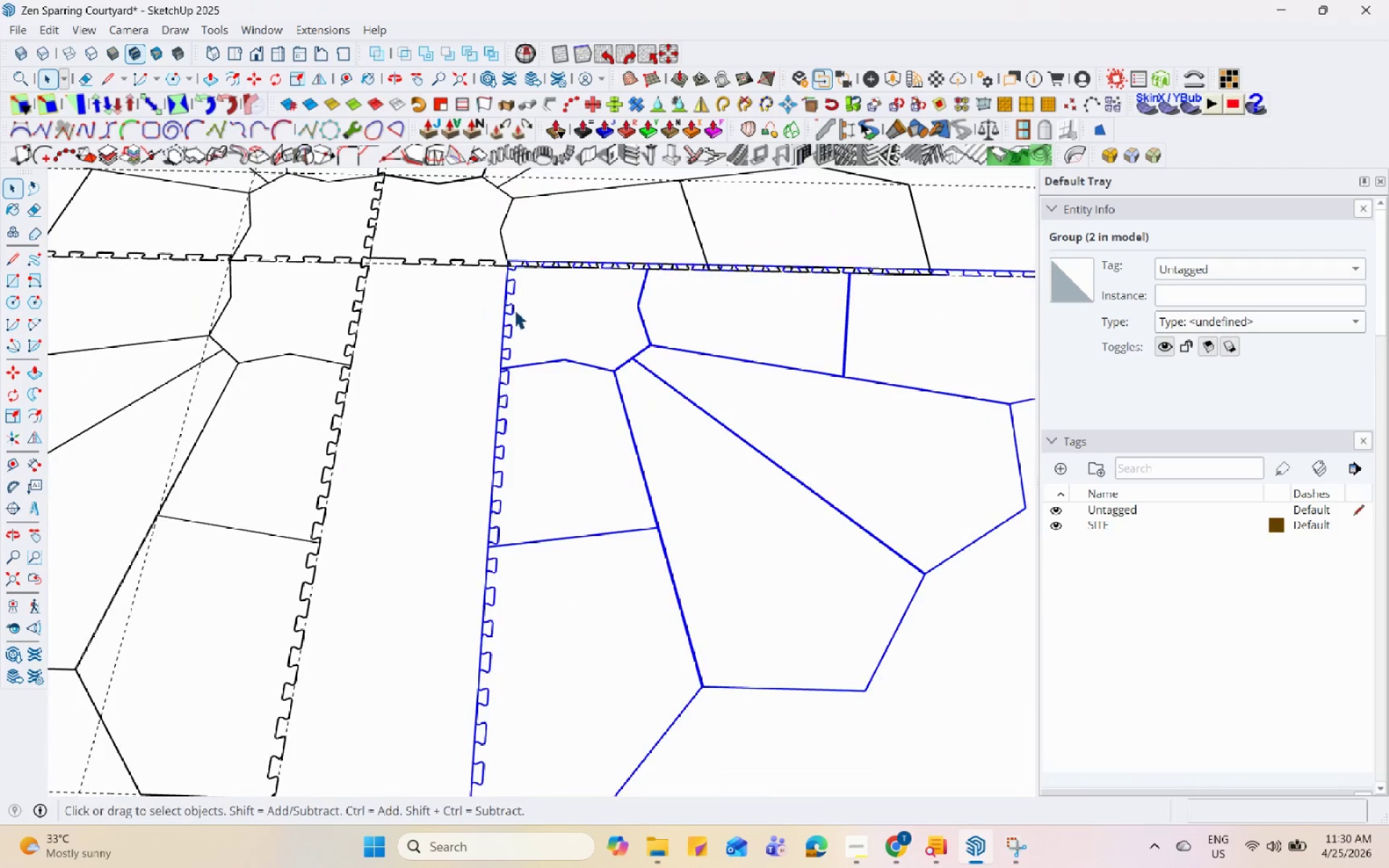 
double_click([513, 311])
 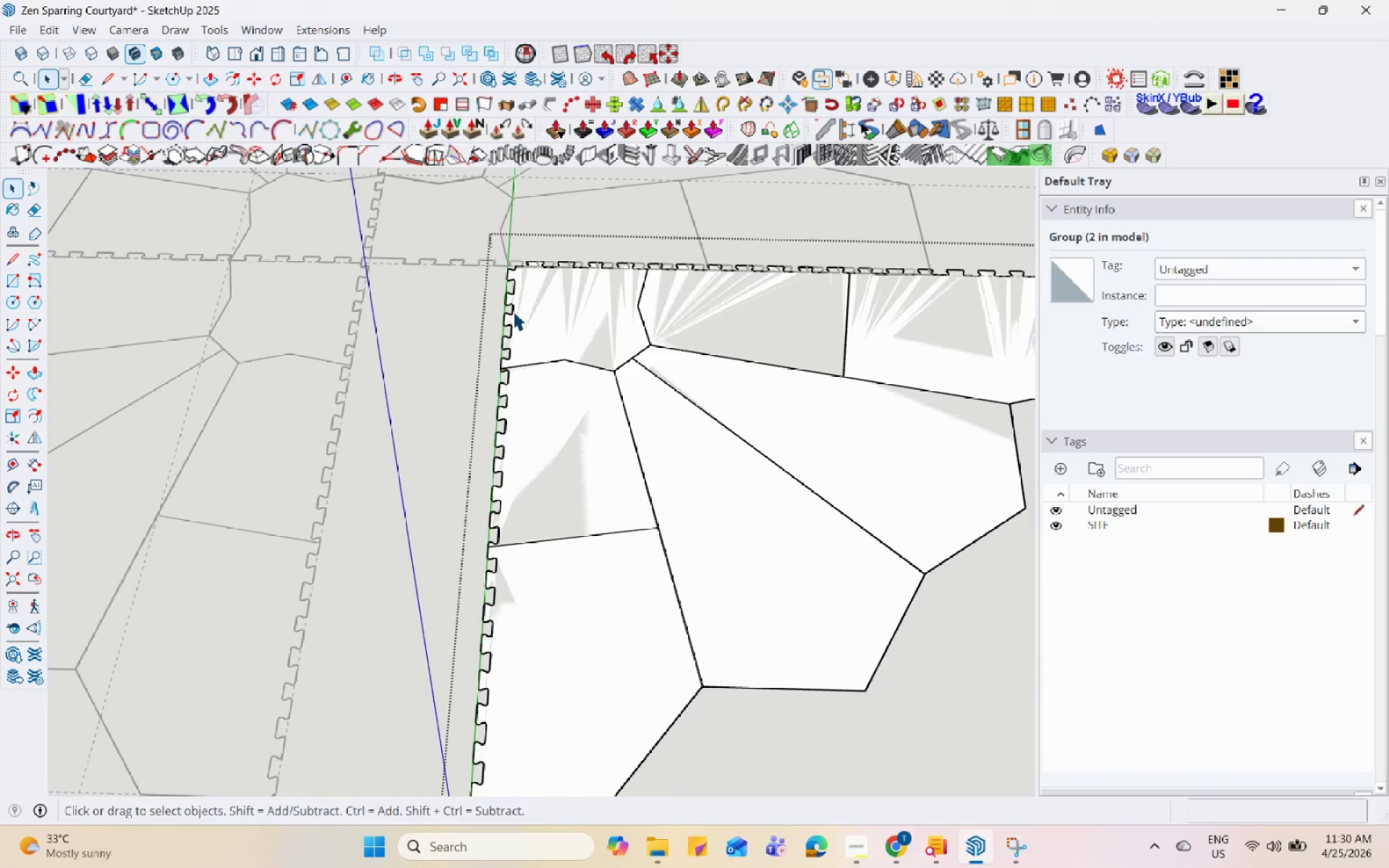 
triple_click([513, 311])
 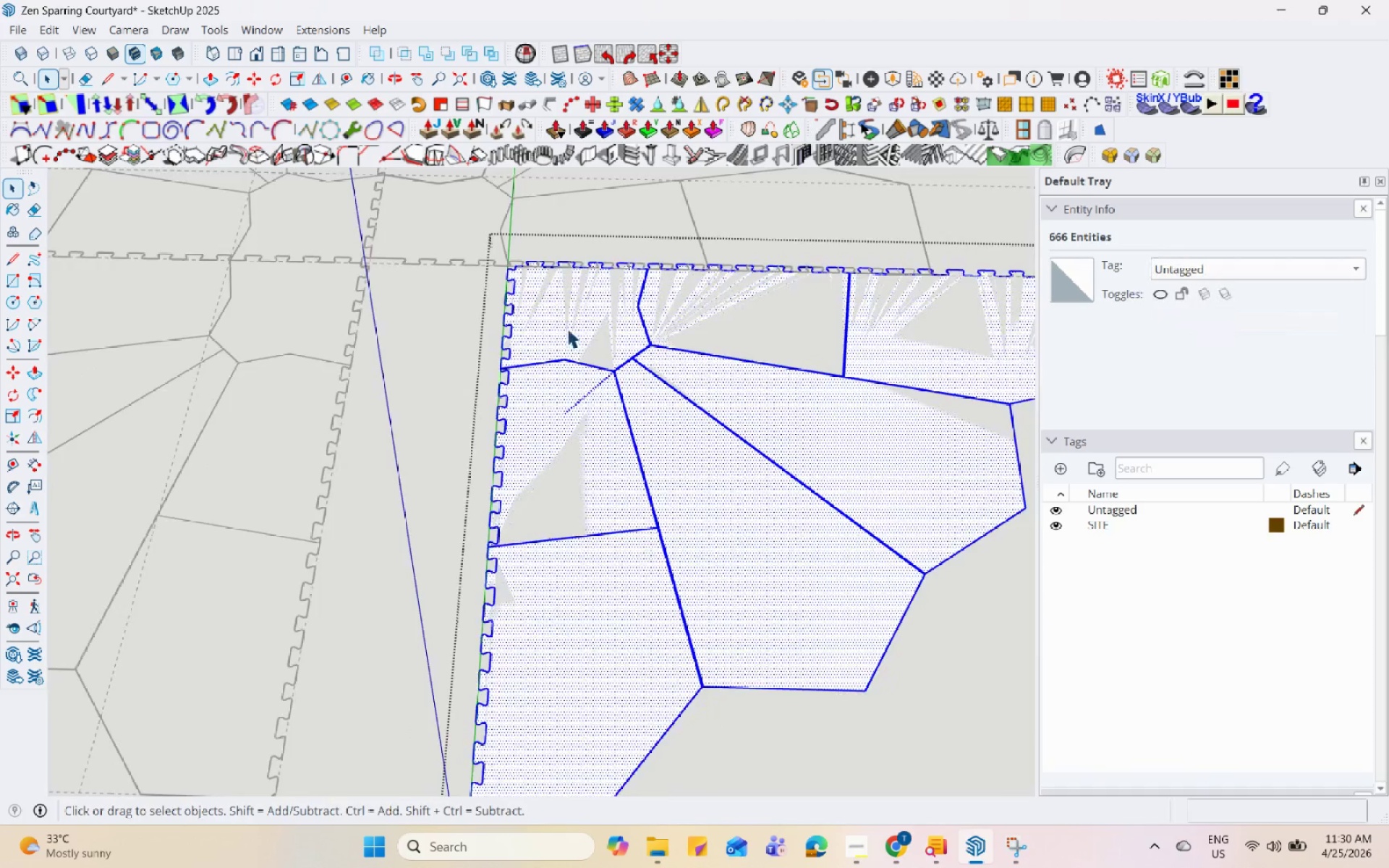 
scroll: coordinate [589, 341], scroll_direction: down, amount: 3.0
 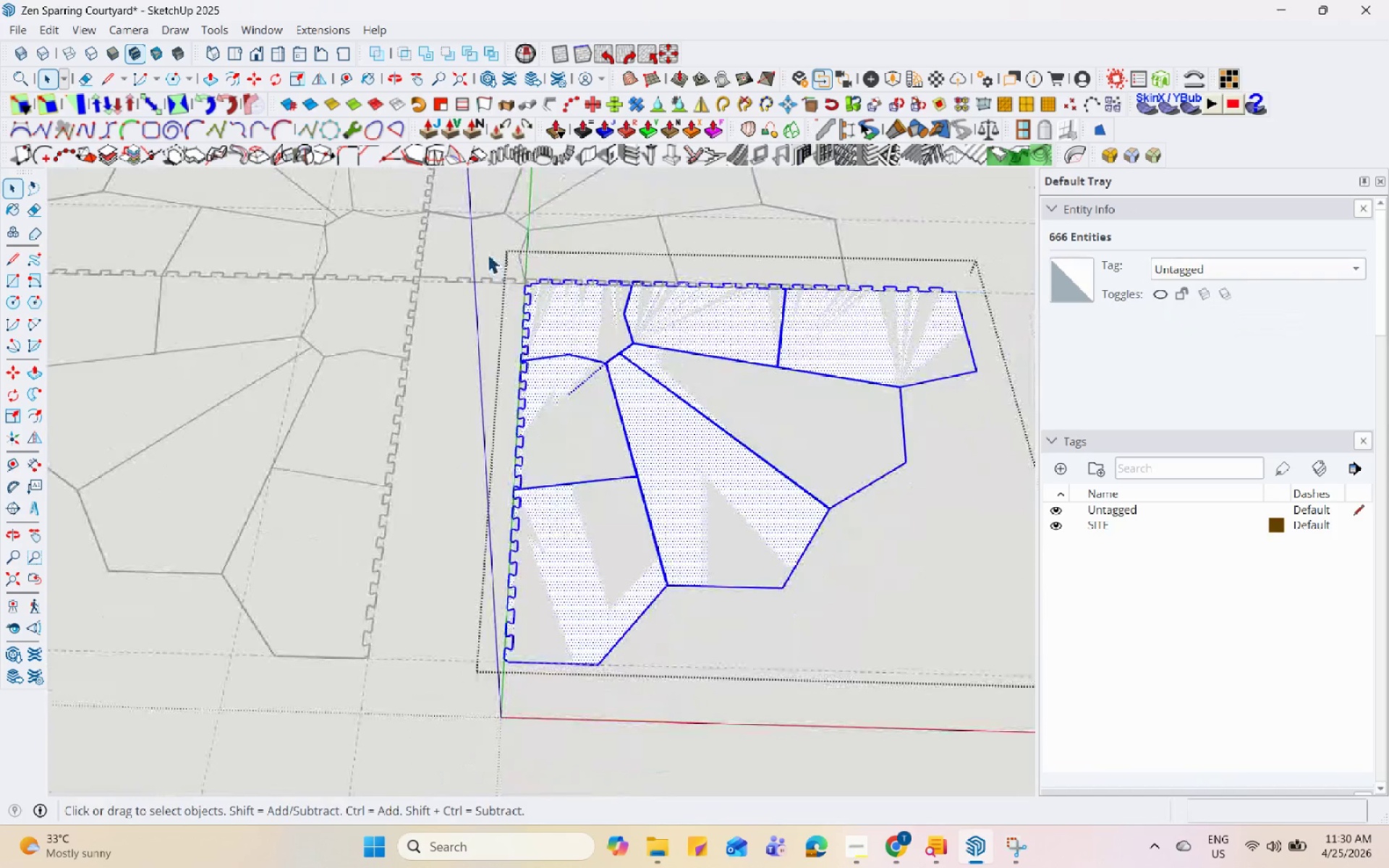 
left_click_drag(start_coordinate=[487, 249], to_coordinate=[534, 700])
 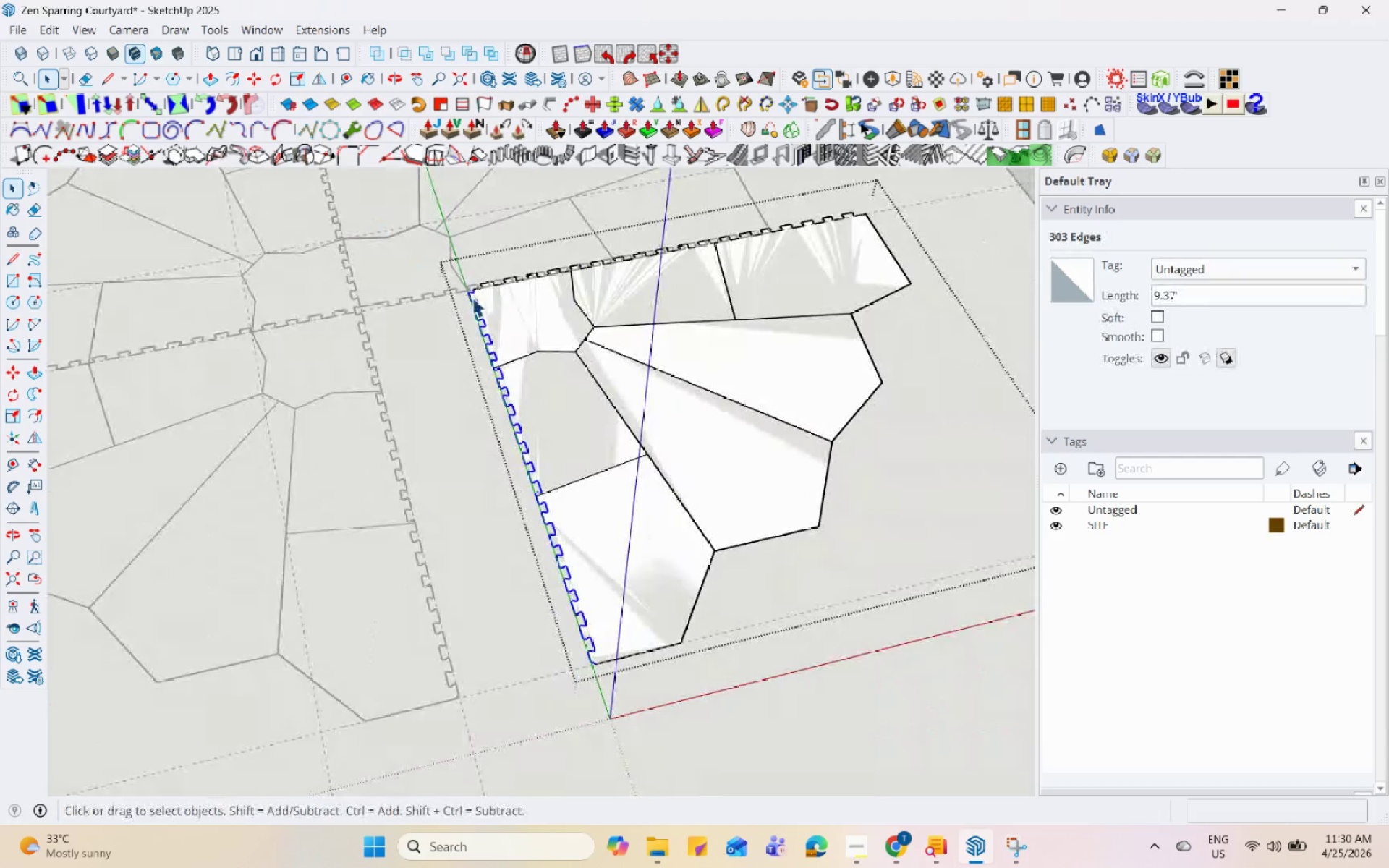 
left_click_drag(start_coordinate=[453, 263], to_coordinate=[399, 262])
 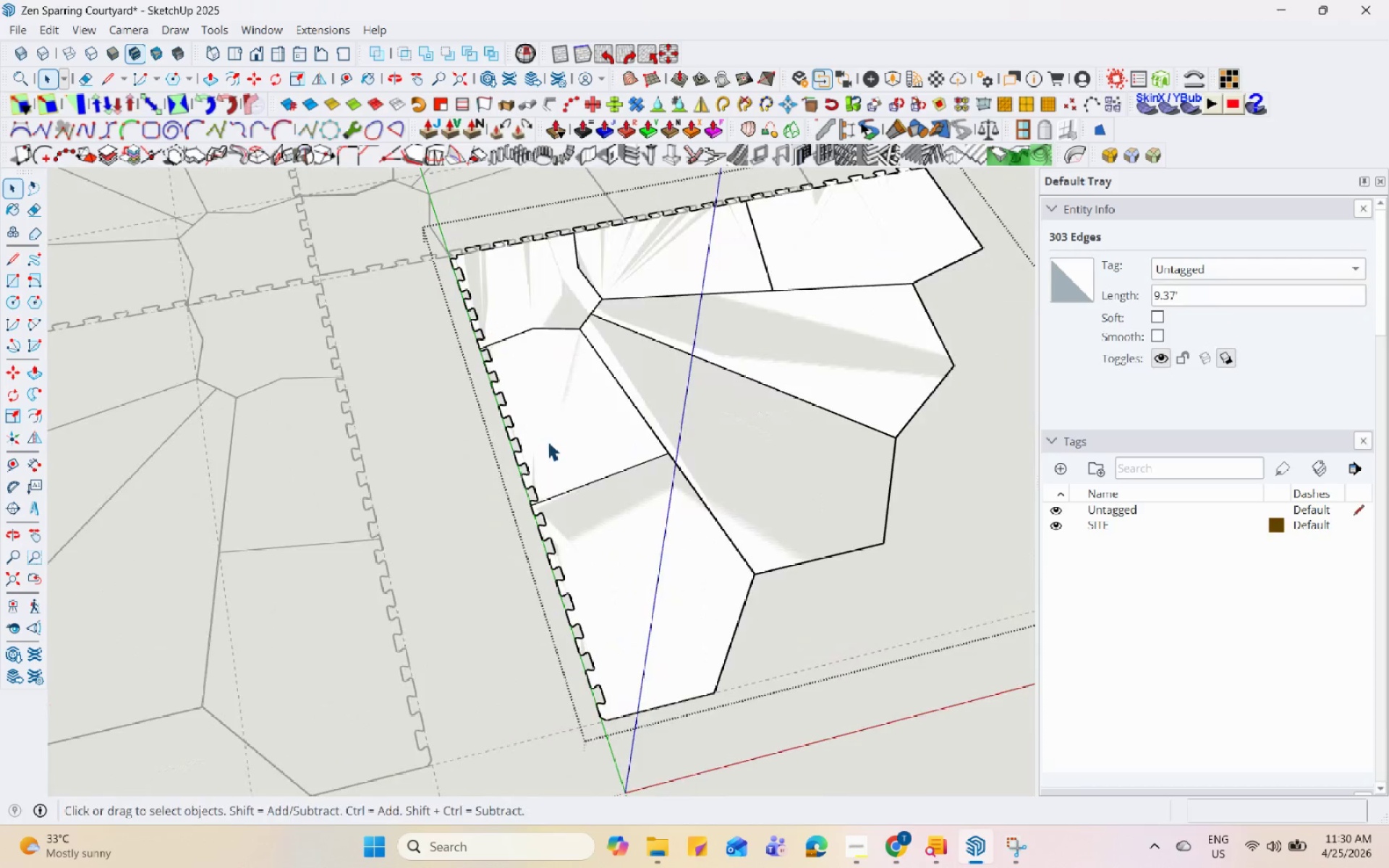 
scroll: coordinate [551, 527], scroll_direction: down, amount: 7.0
 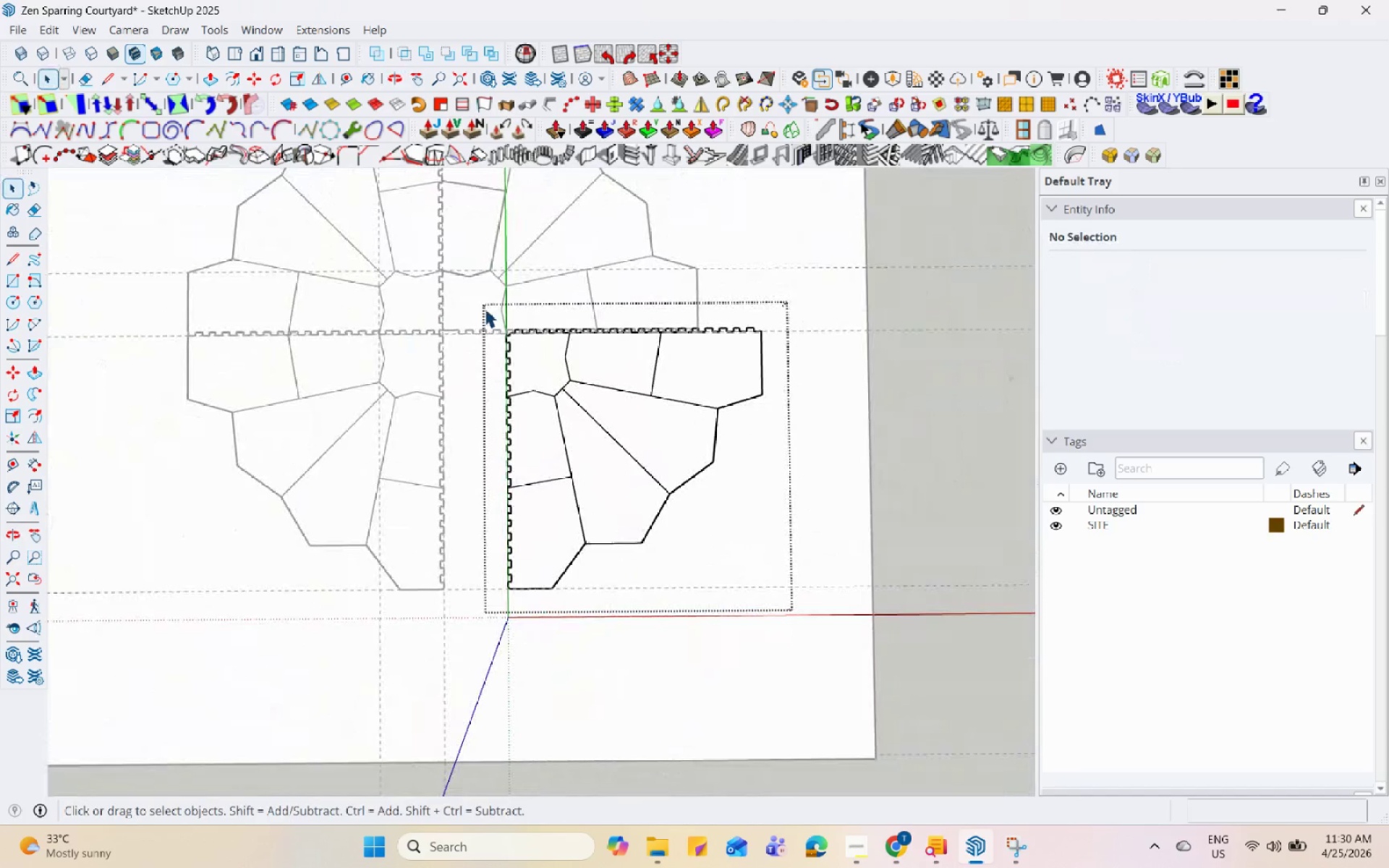 
left_click_drag(start_coordinate=[485, 308], to_coordinate=[516, 612])
 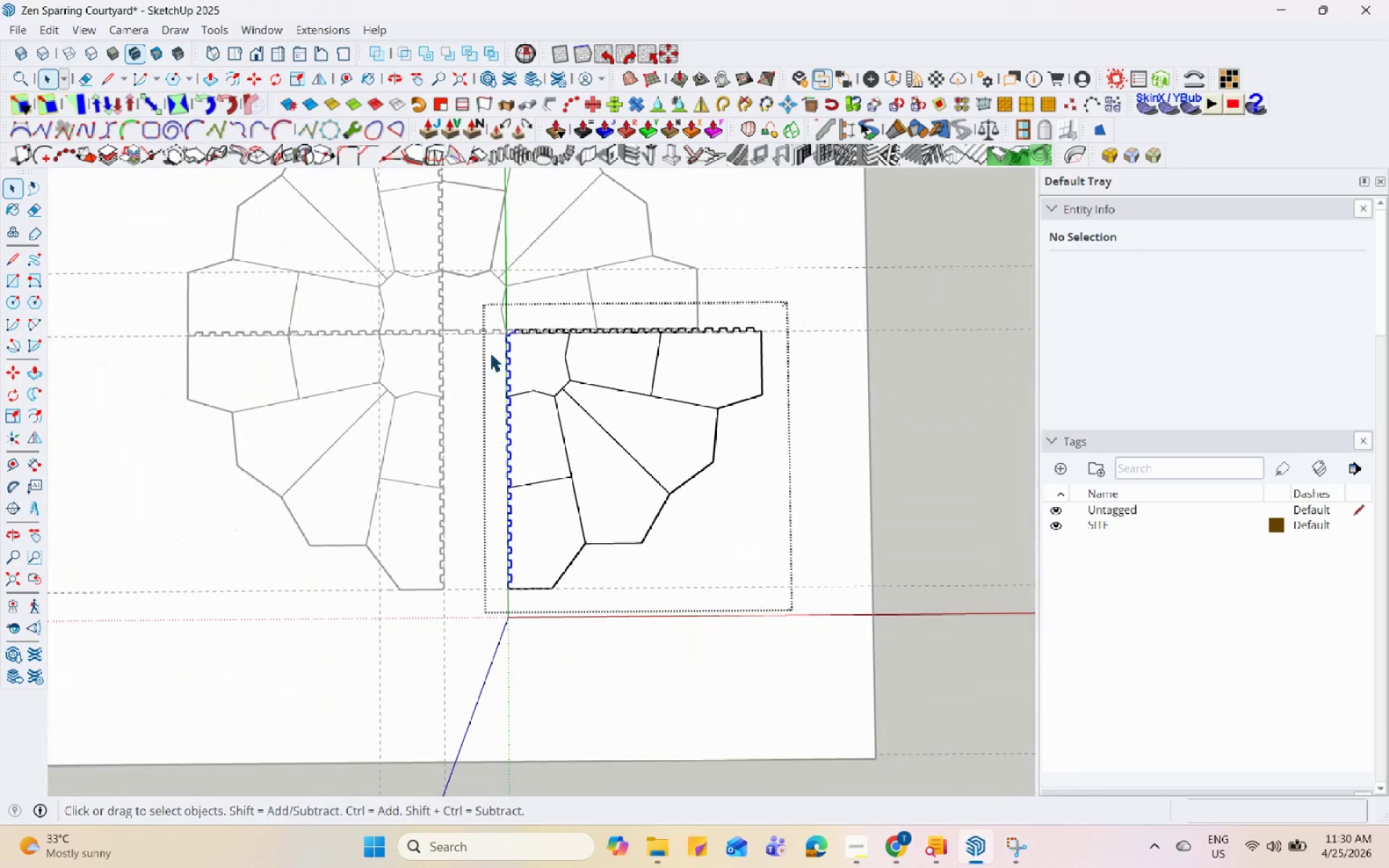 
hold_key(key=ShiftLeft, duration=1.05)
 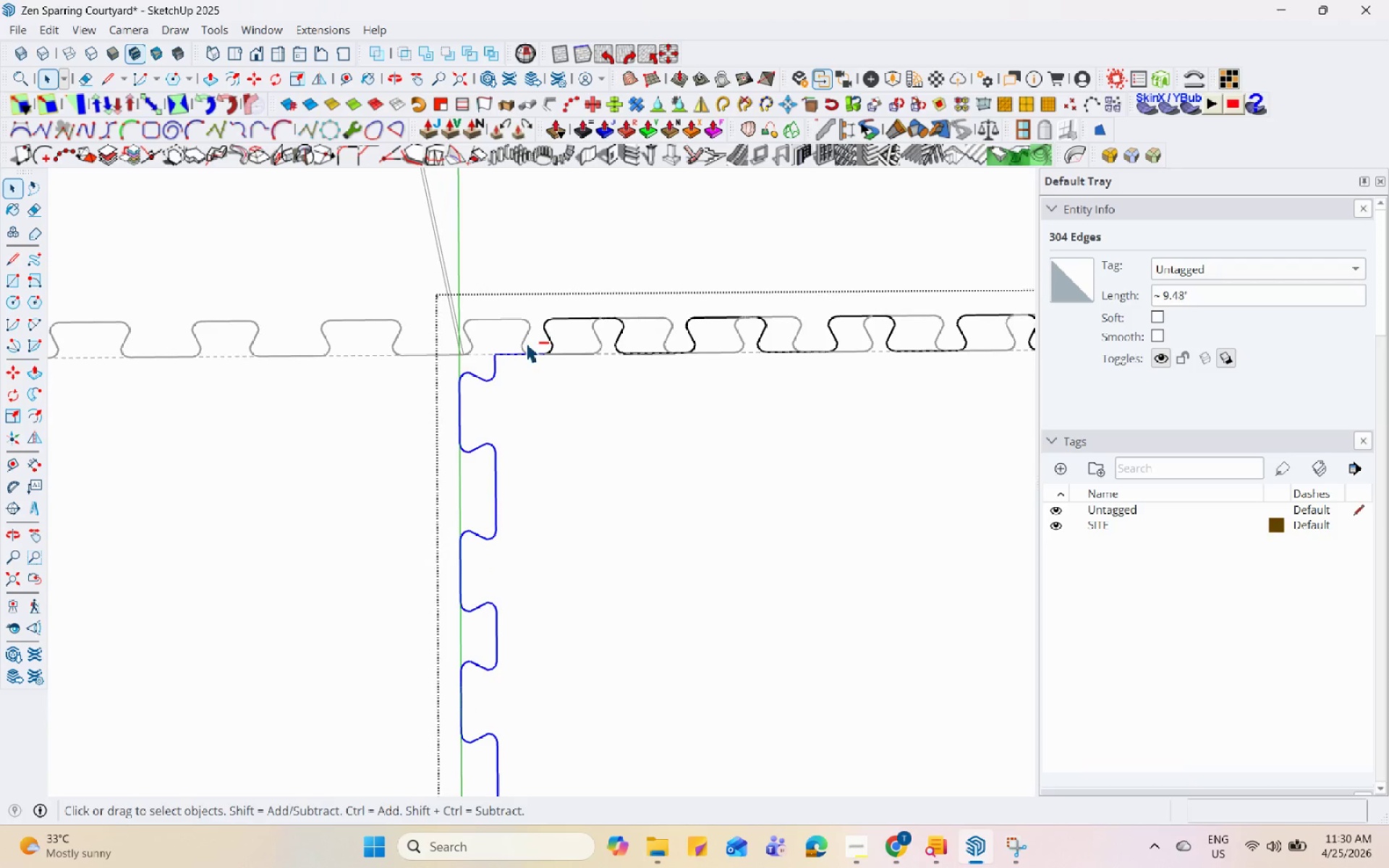 
scroll: coordinate [555, 322], scroll_direction: up, amount: 22.0
 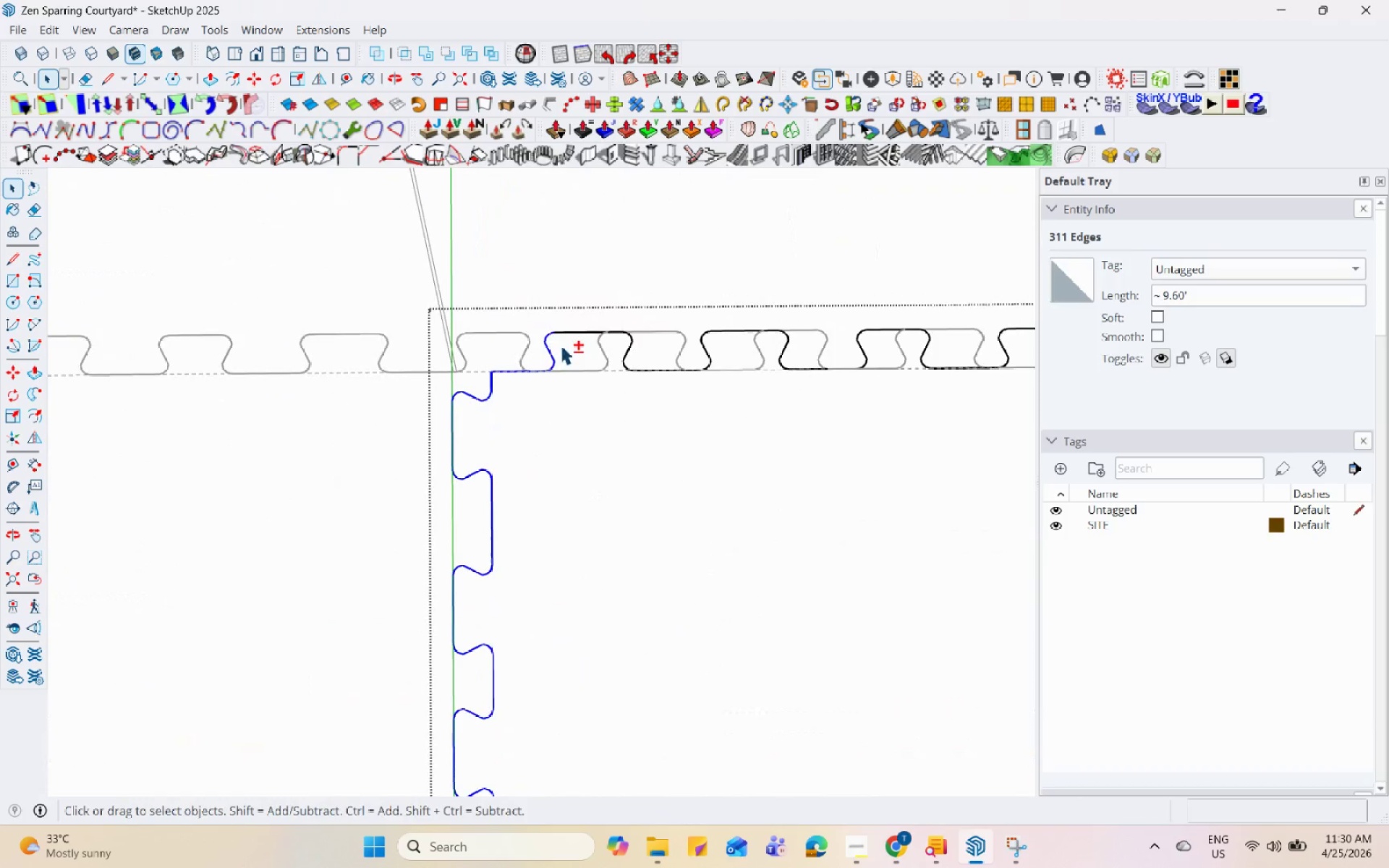 
hold_key(key=ControlLeft, duration=0.77)
left_click_drag(start_coordinate=[535, 315], to_coordinate=[600, 422])
 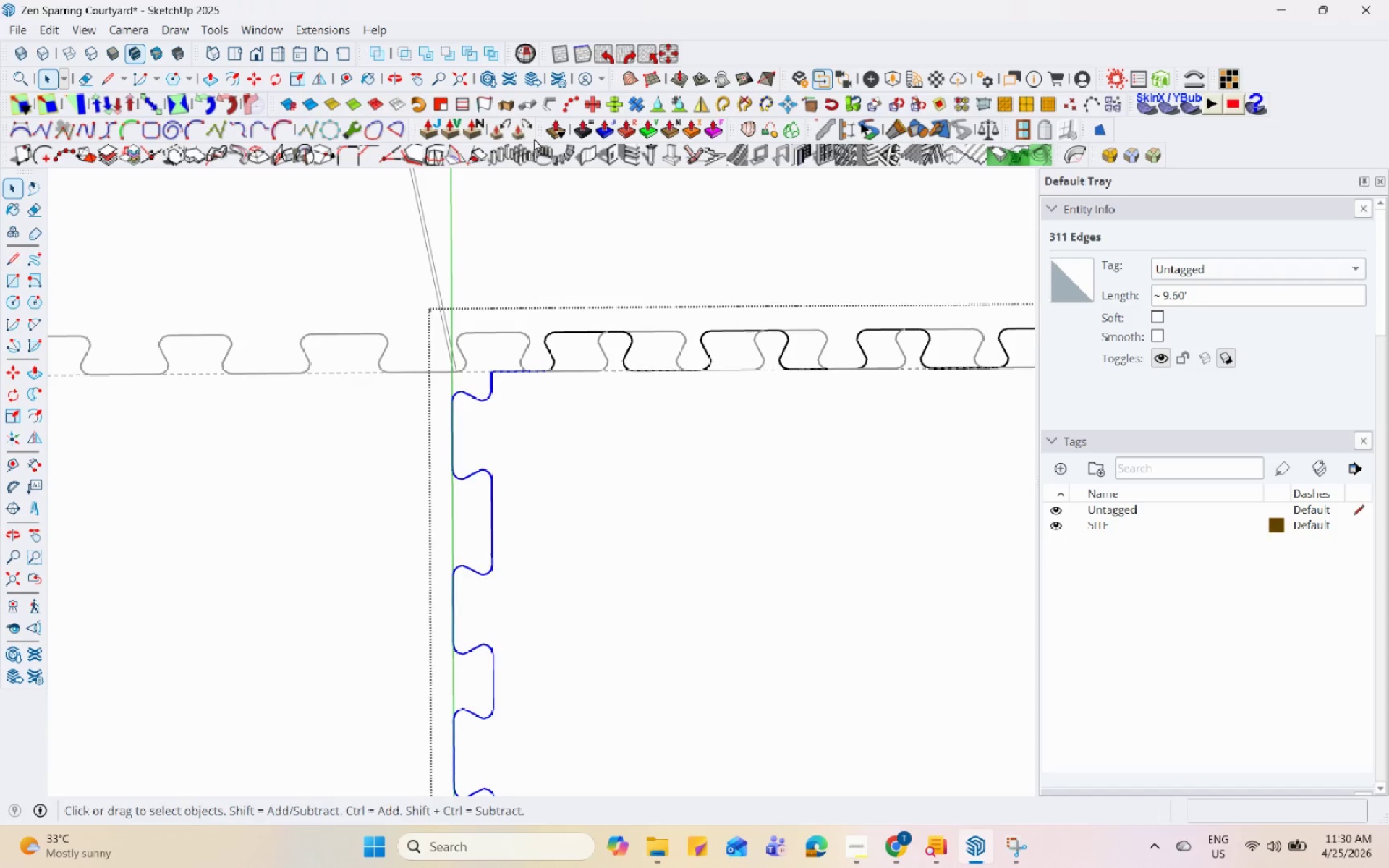 
hold_key(key=ControlLeft, duration=1.0)
 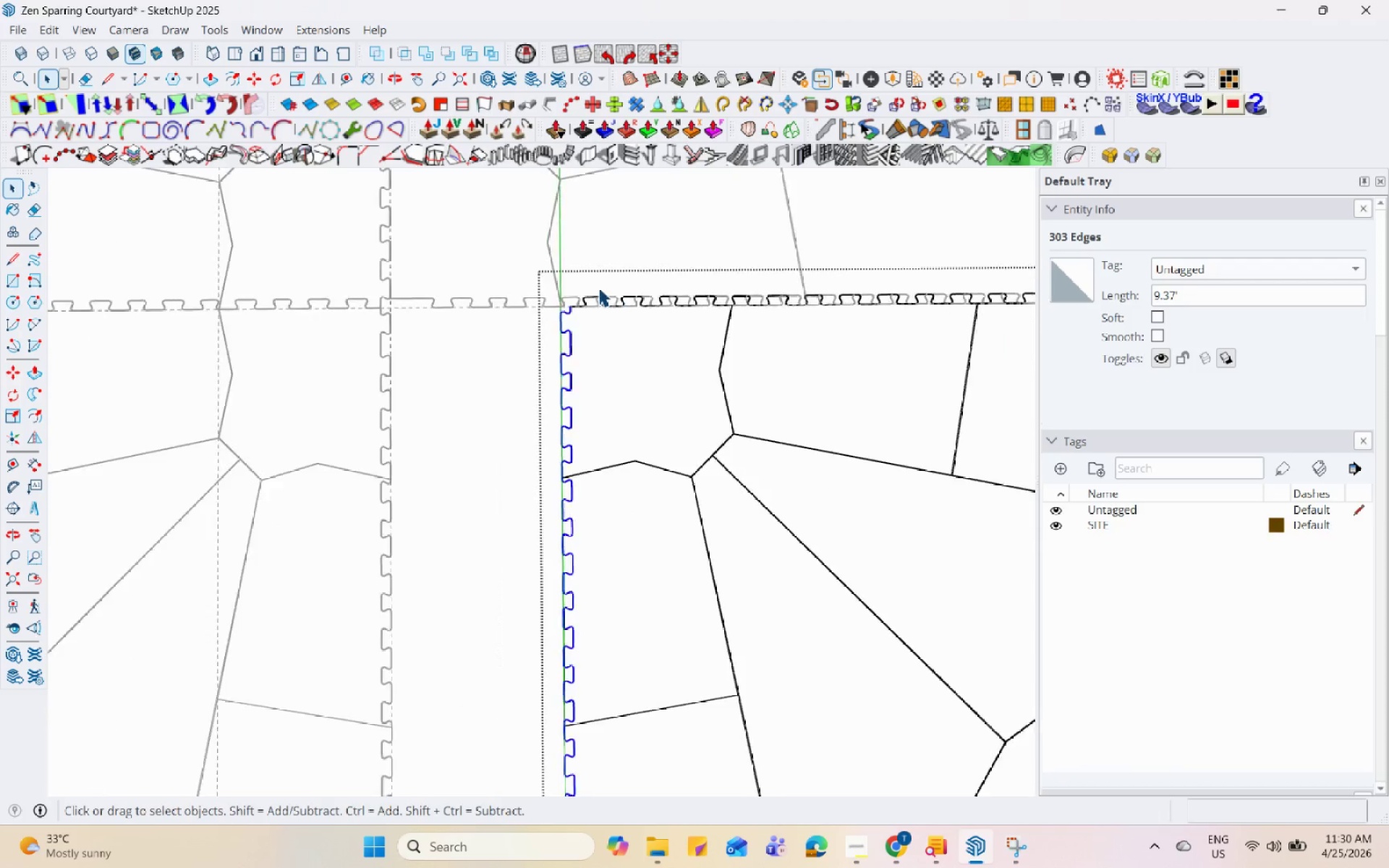 
hold_key(key=ShiftLeft, duration=0.91)
 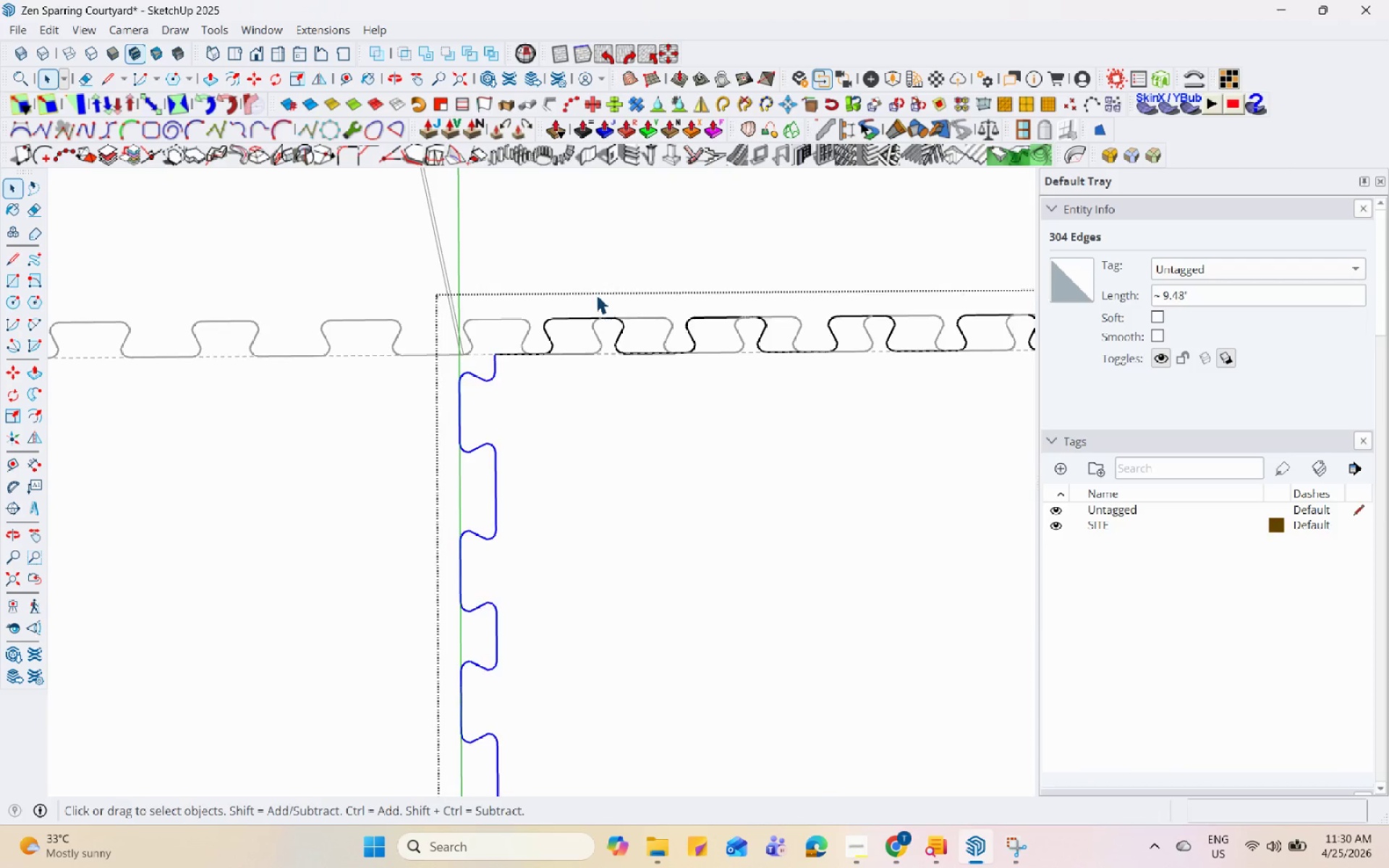 
scroll: coordinate [534, 178], scroll_direction: down, amount: 3.0
 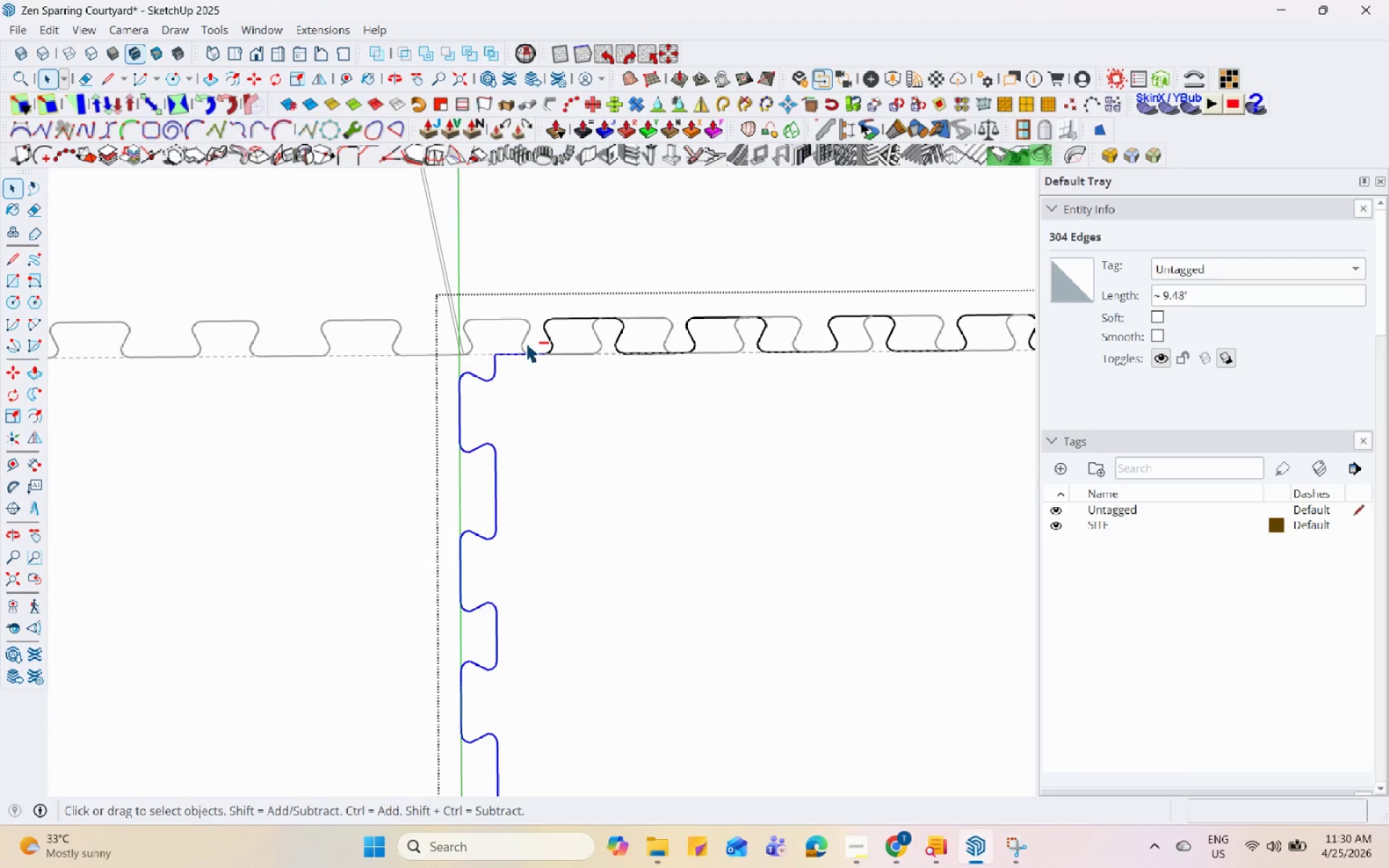 
key(M)
 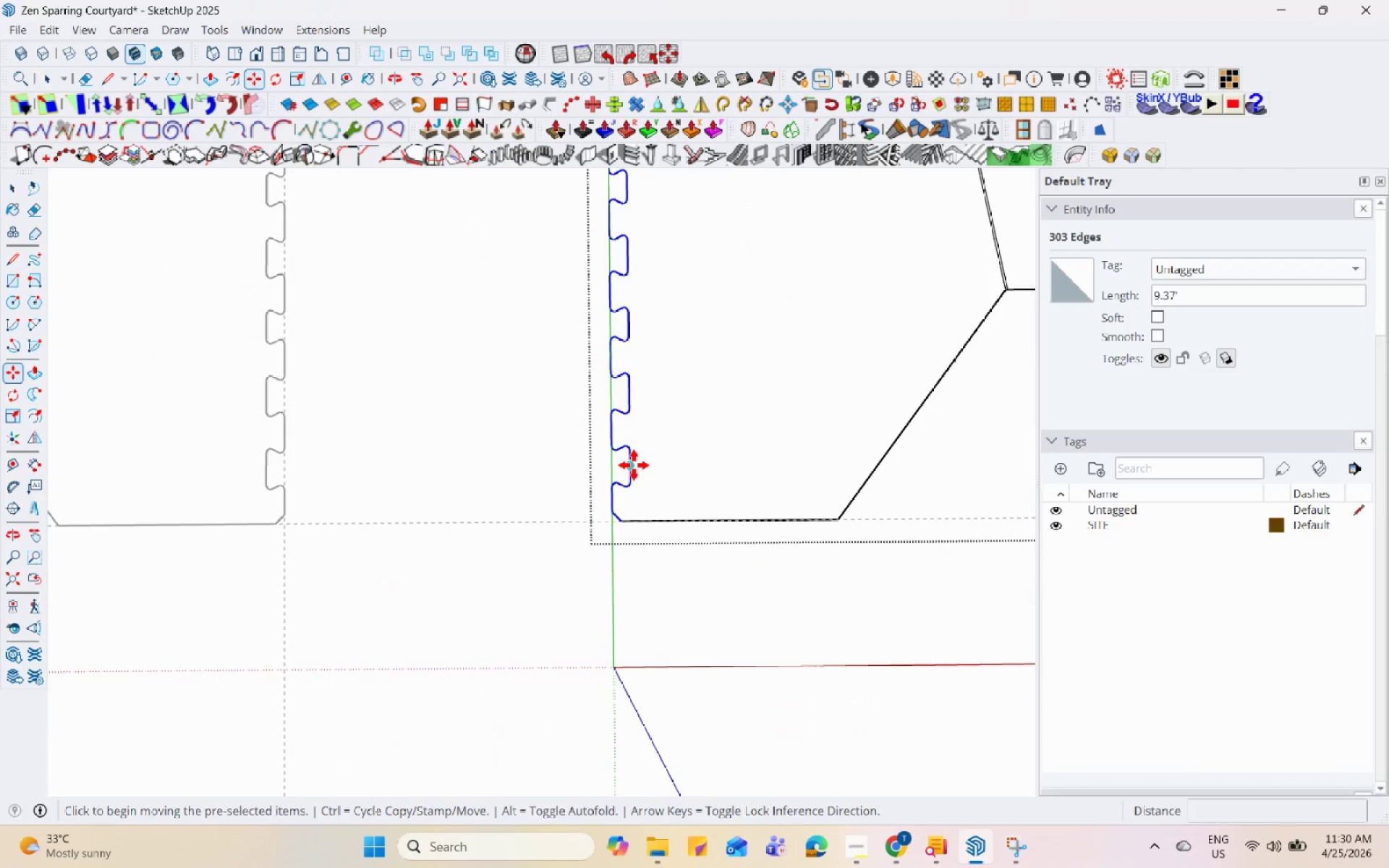 
scroll: coordinate [632, 496], scroll_direction: down, amount: 9.0
 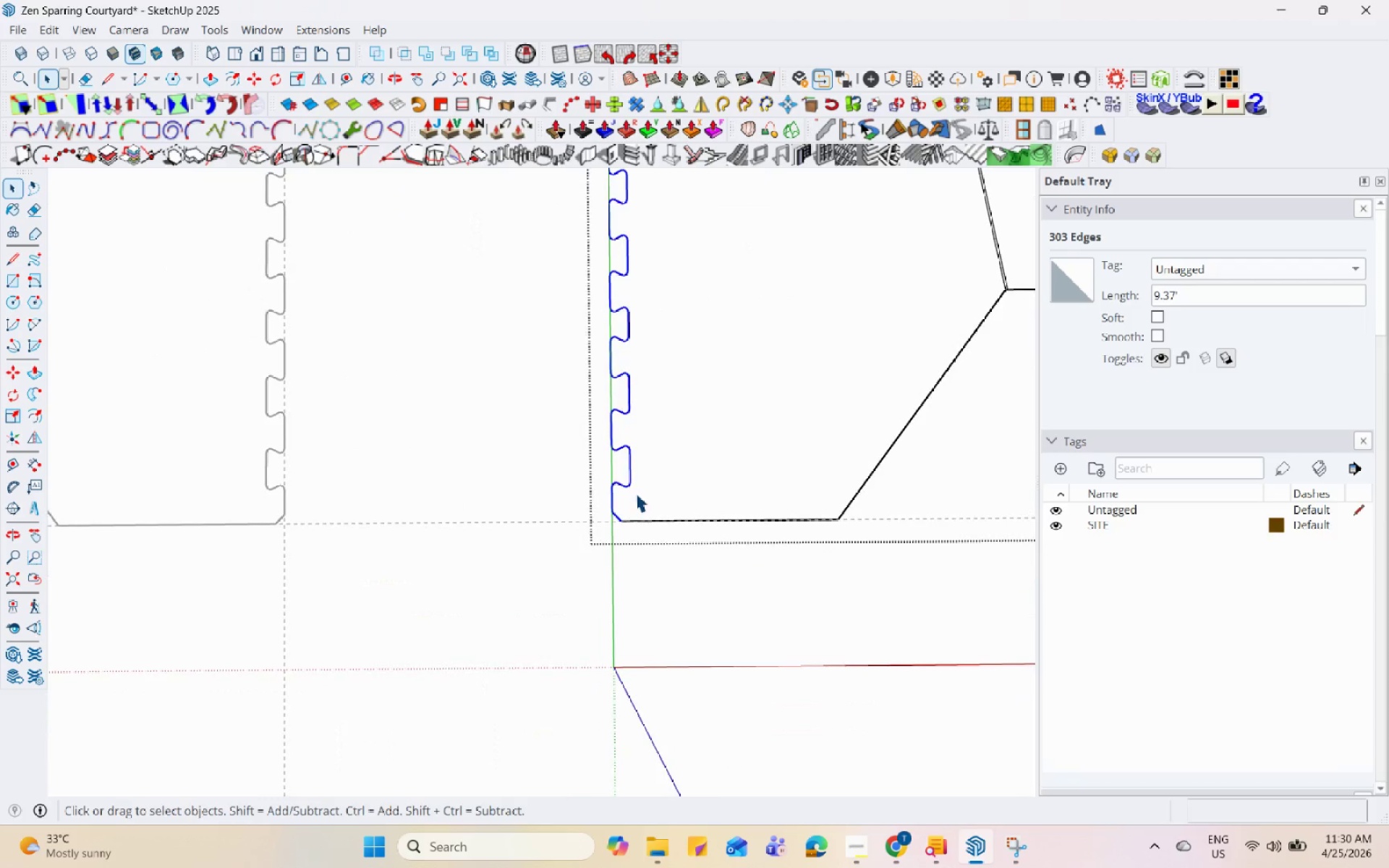 
left_click([634, 465])
 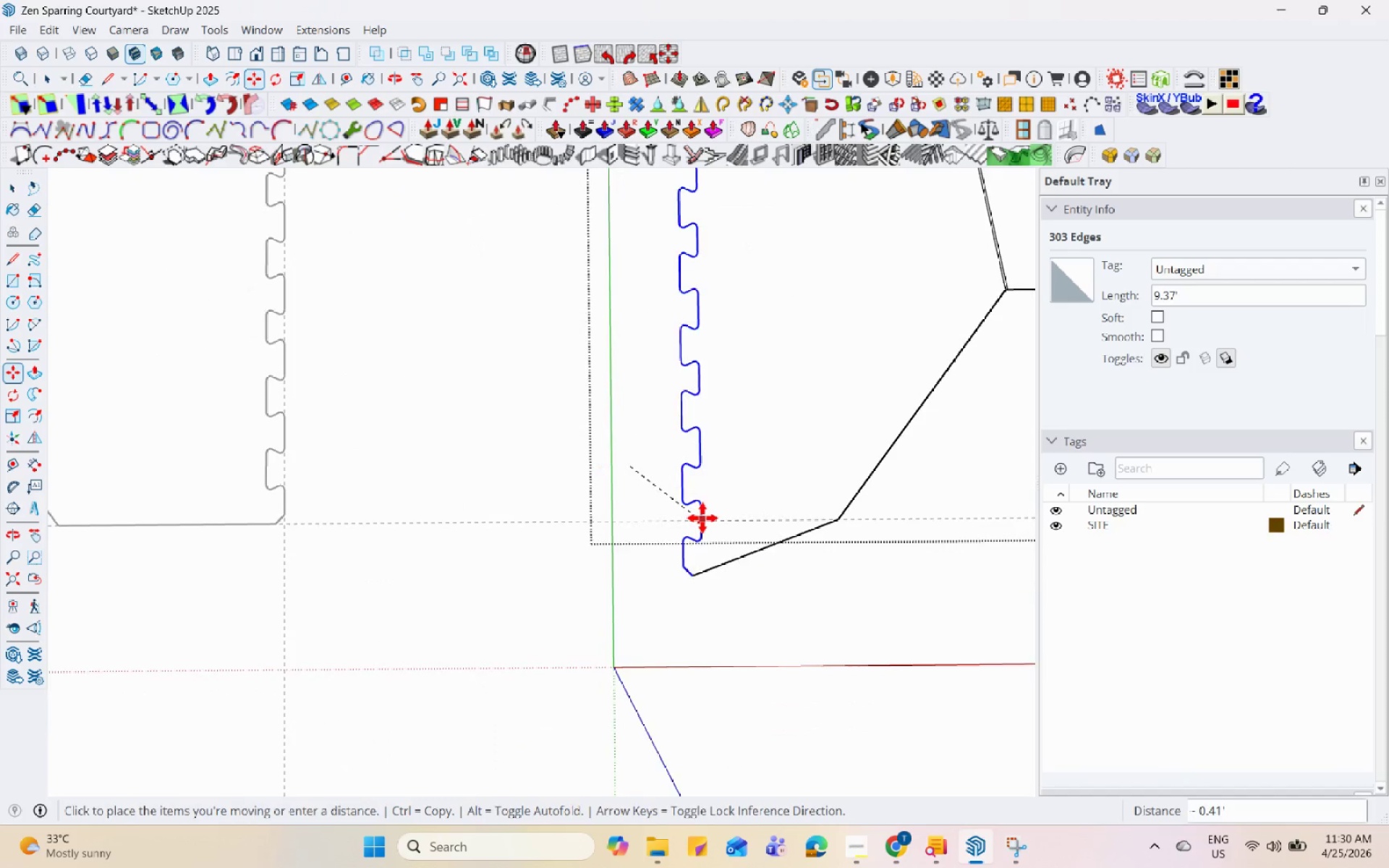 
key(Control+ControlLeft)
 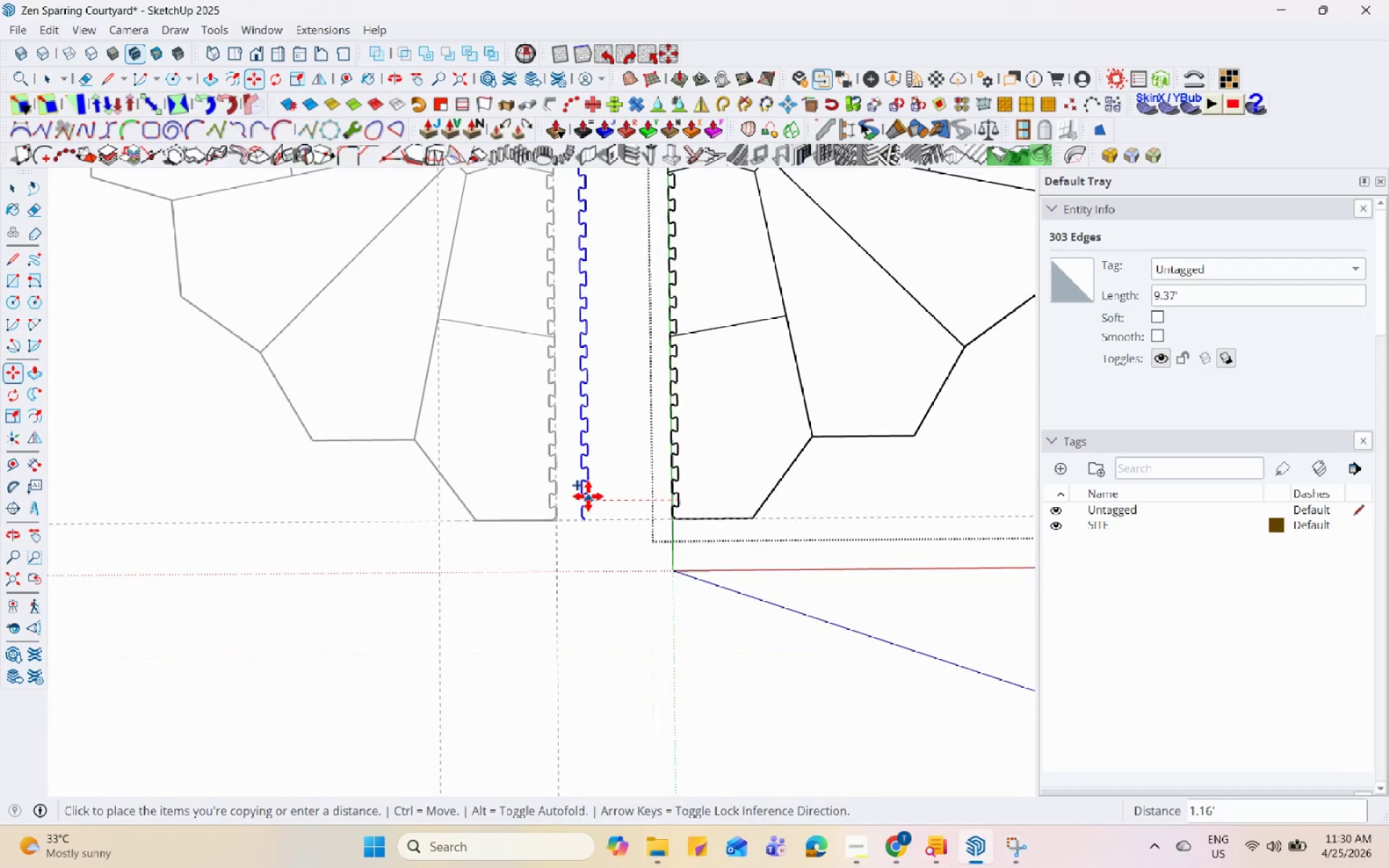 
scroll: coordinate [603, 533], scroll_direction: down, amount: 14.0
 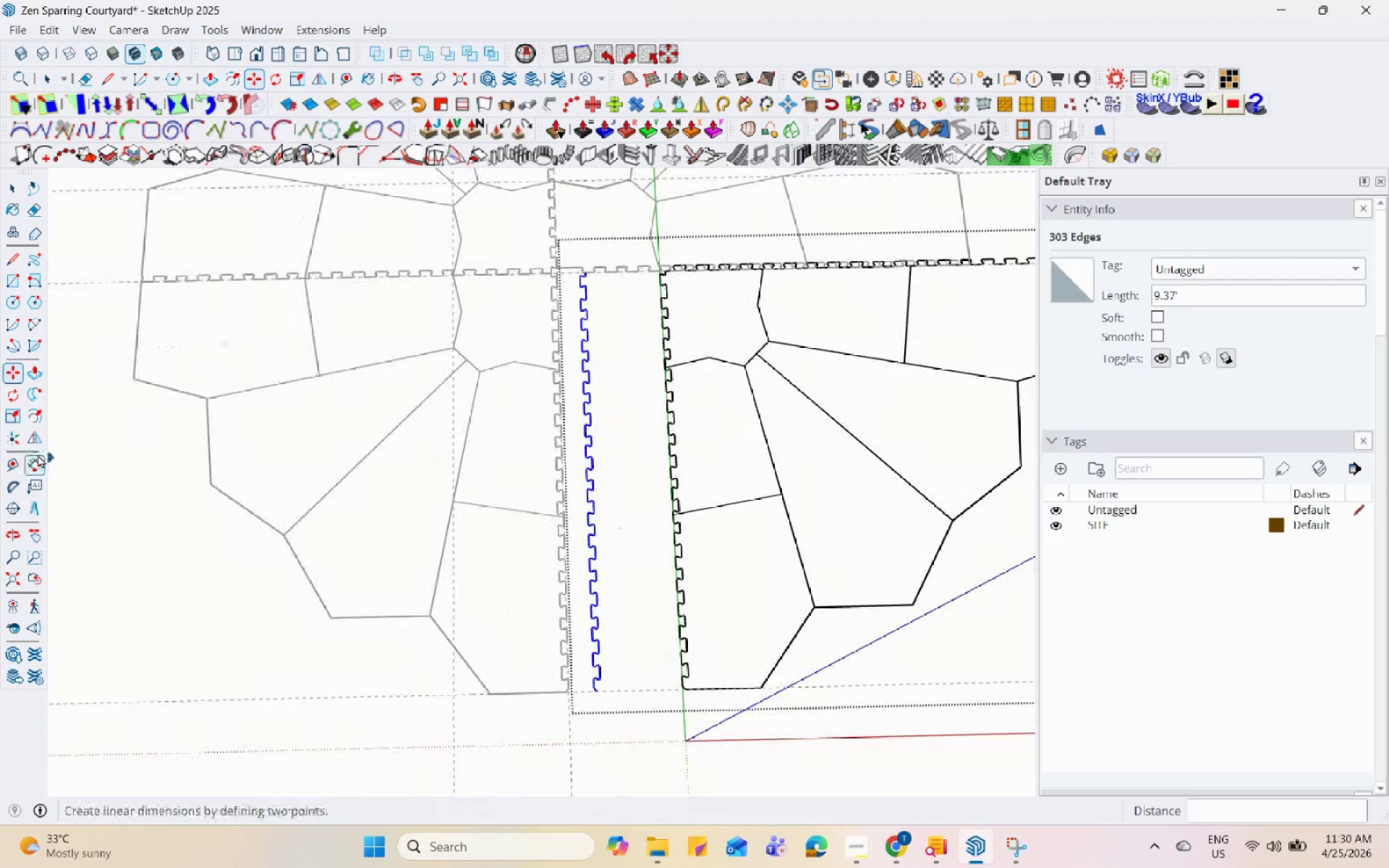 
left_click([40, 447])
 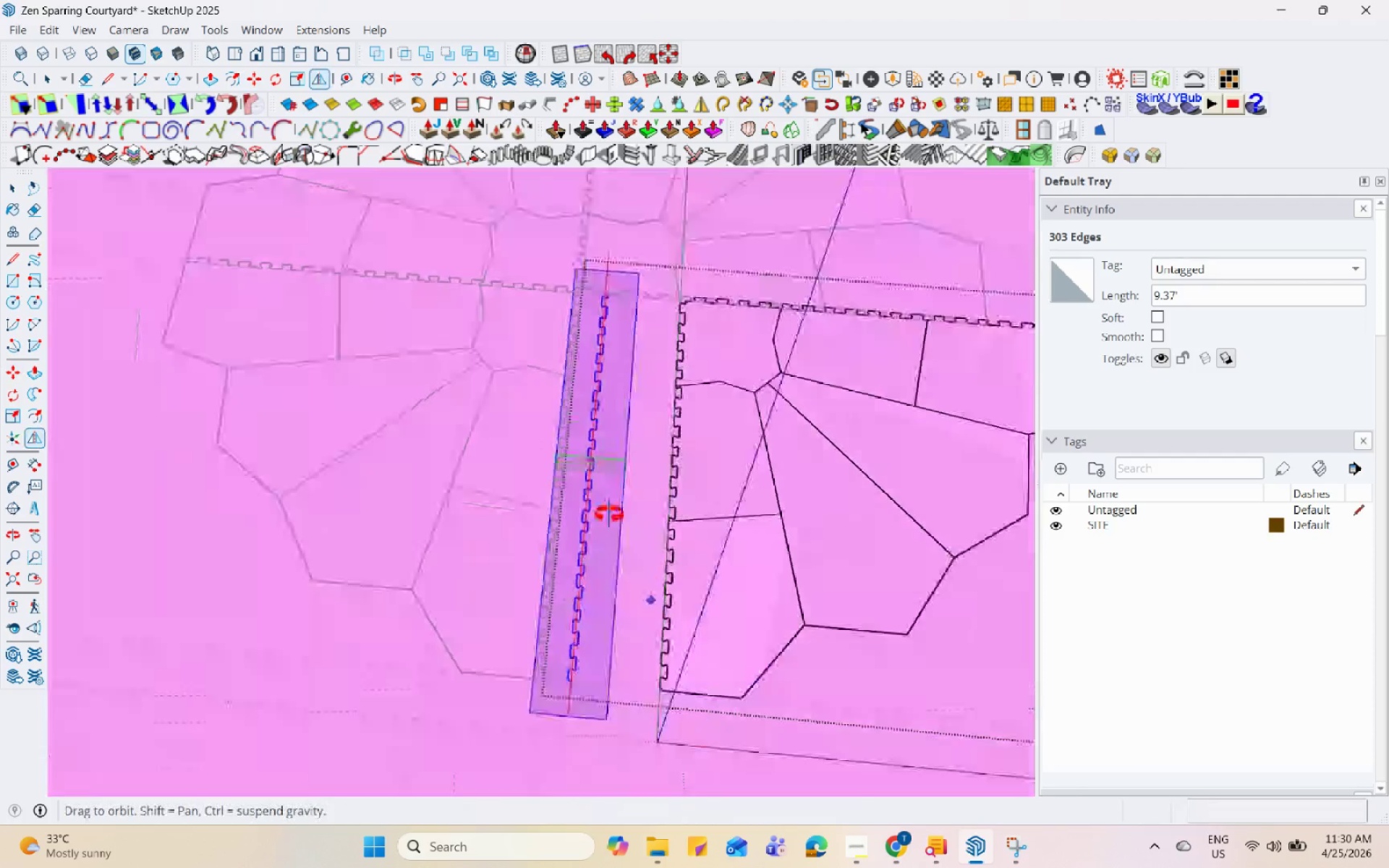 
scroll: coordinate [586, 555], scroll_direction: up, amount: 4.0
 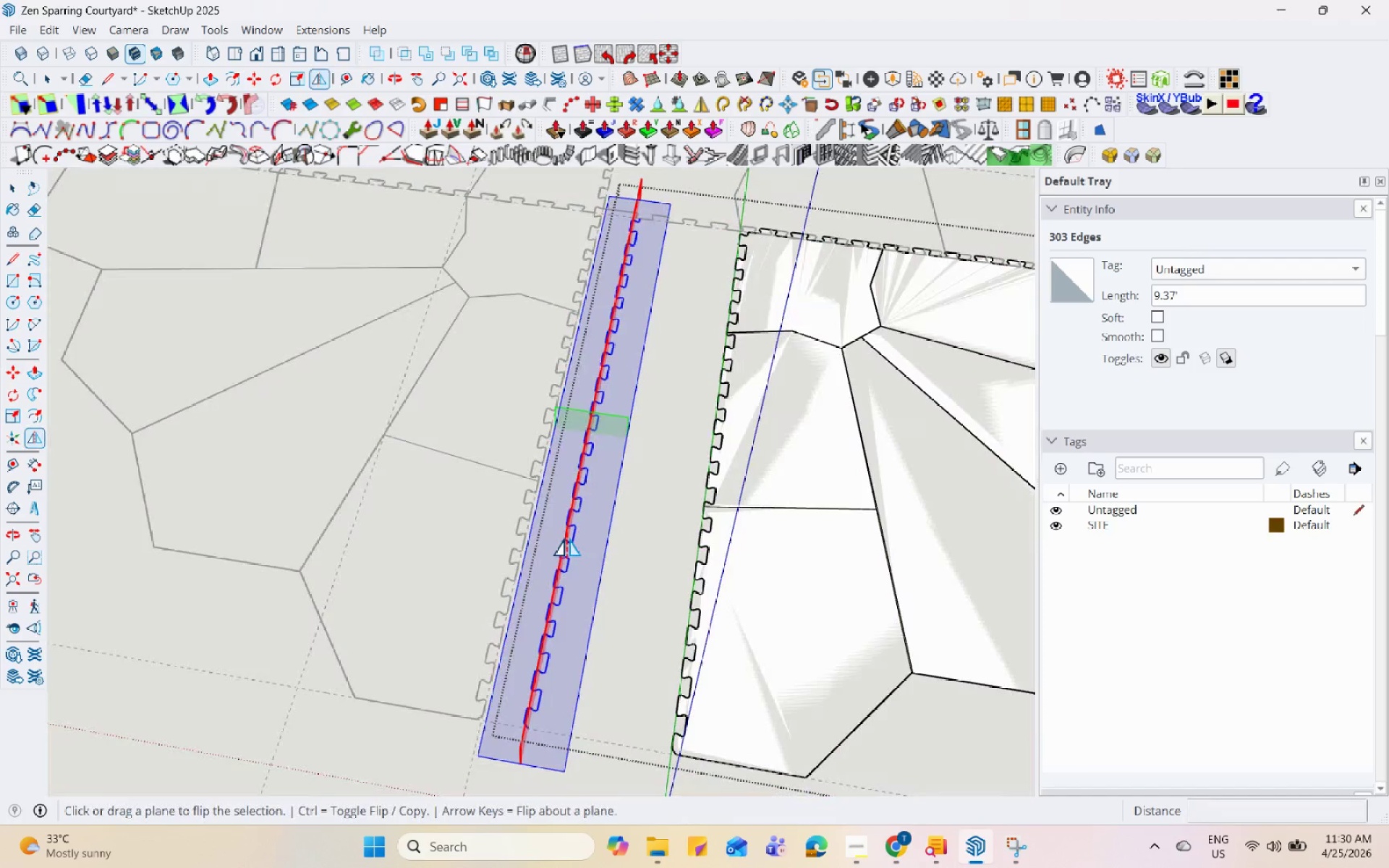 
left_click([567, 537])
 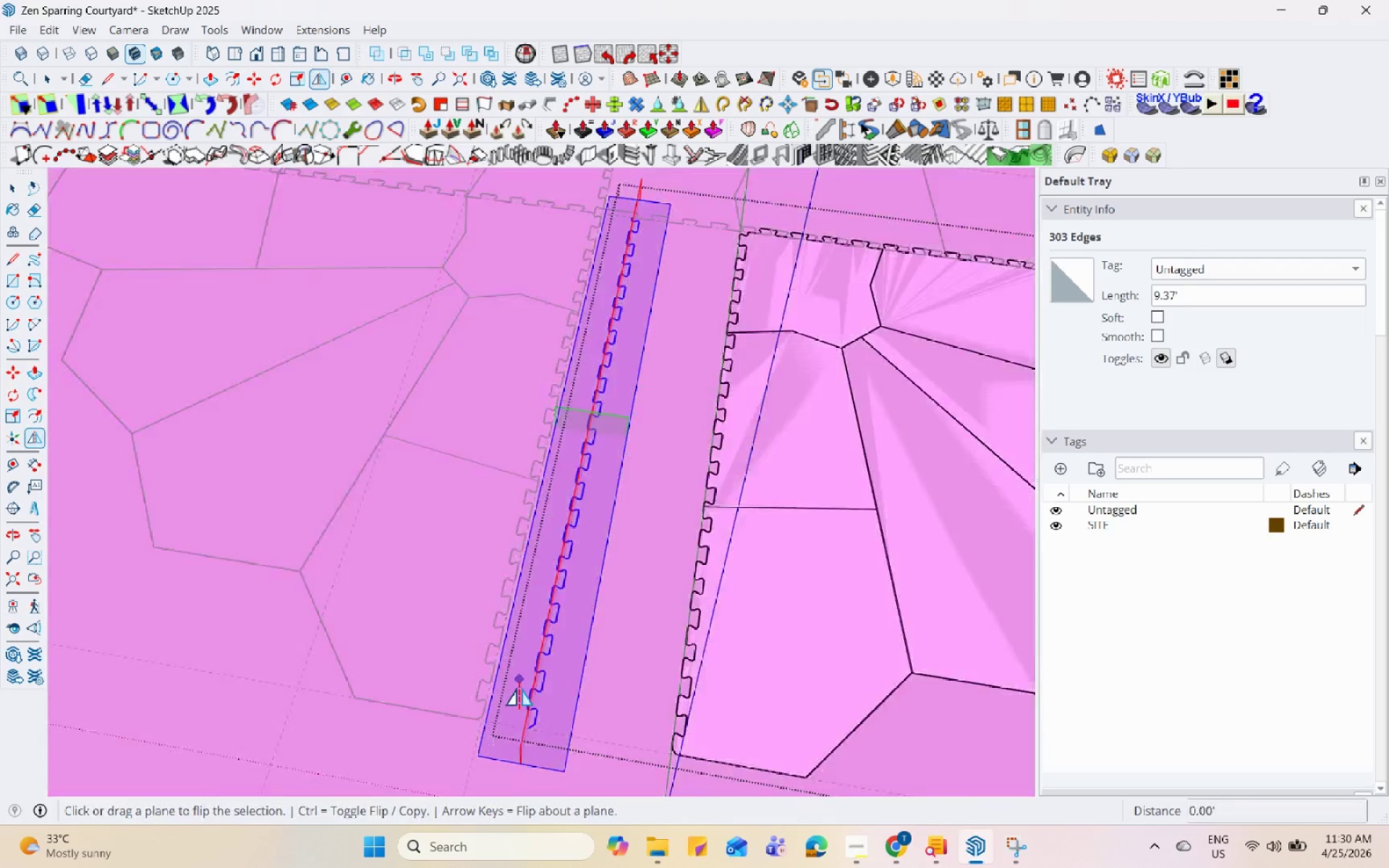 
key(Space)
 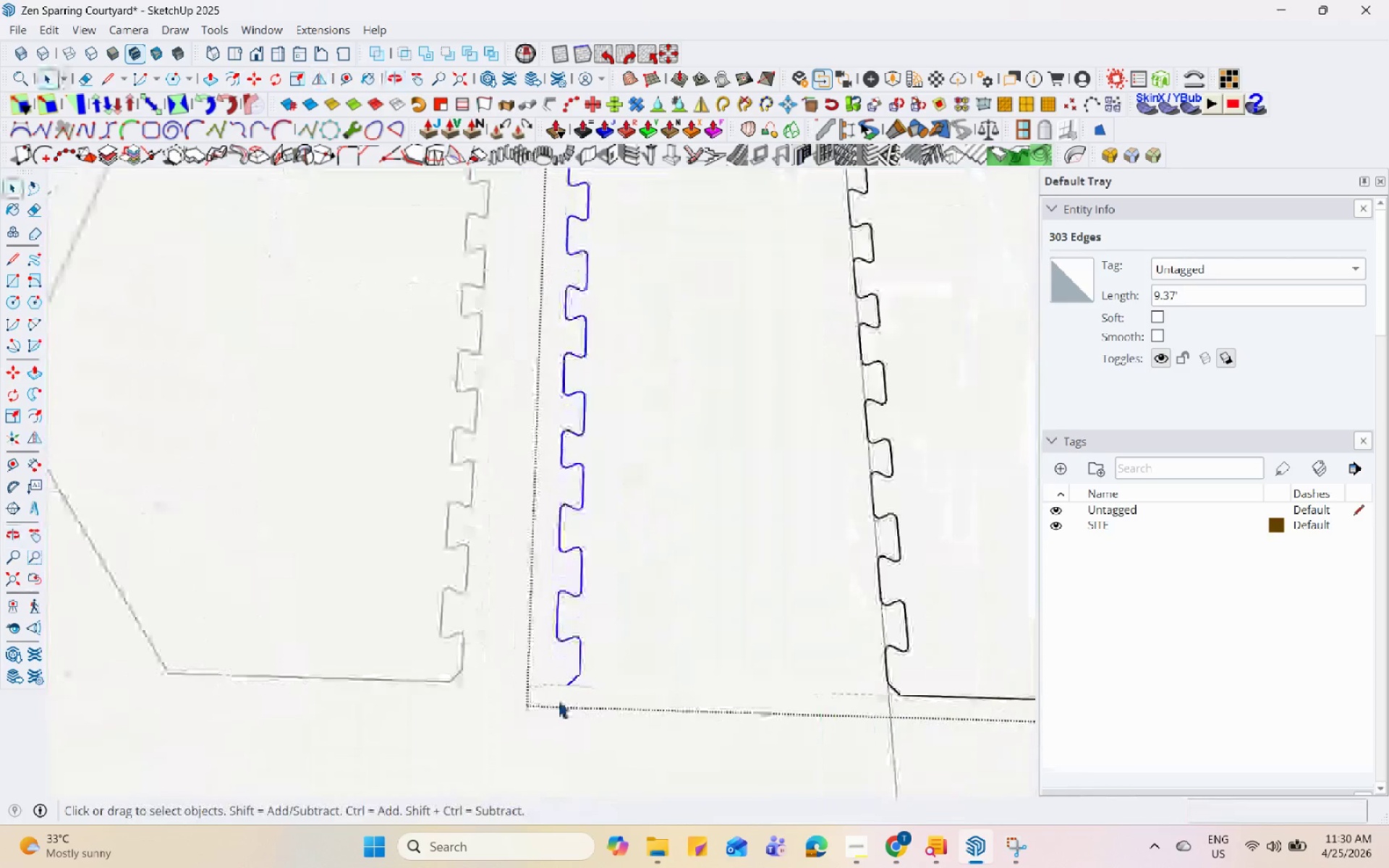 
key(M)
 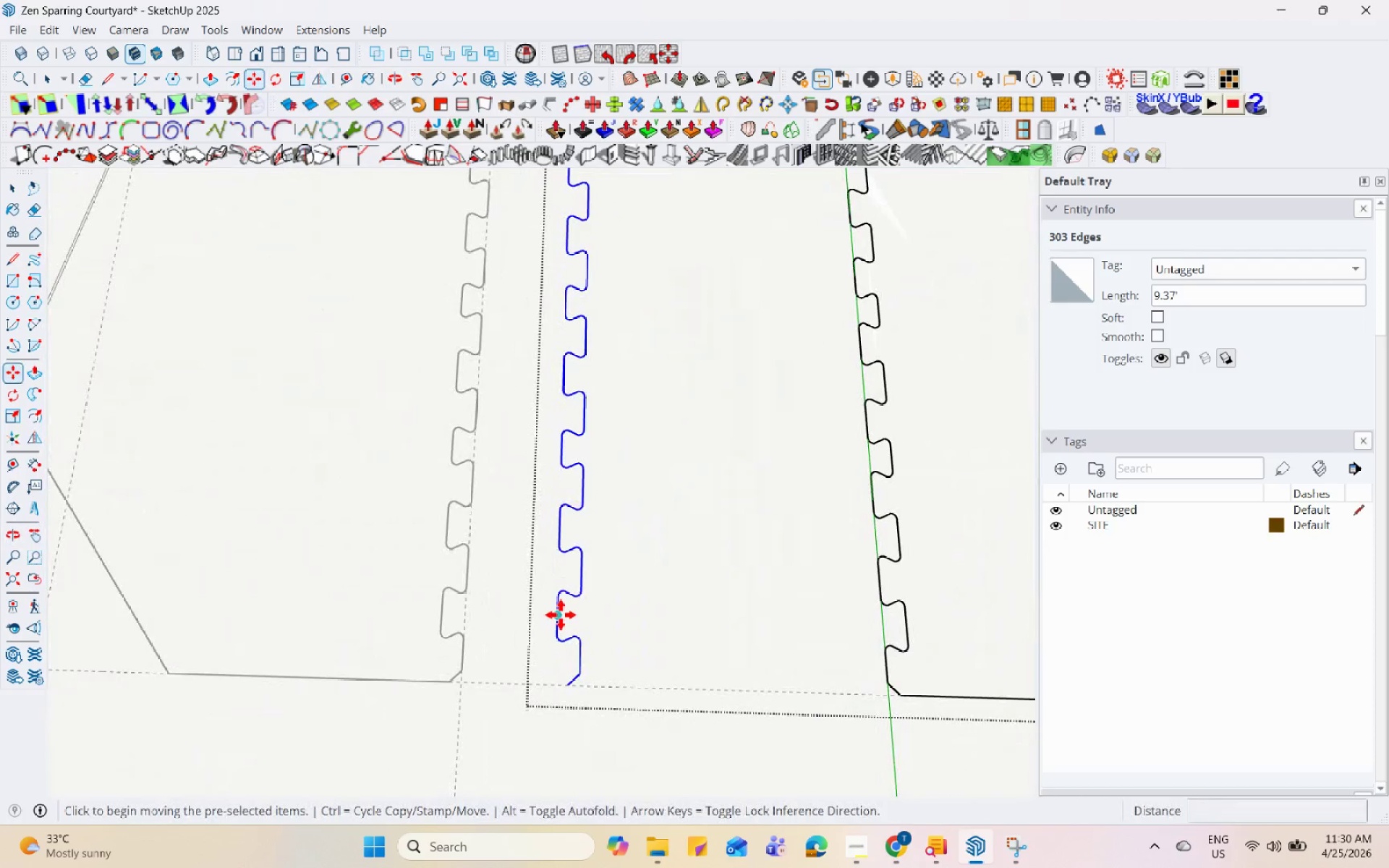 
scroll: coordinate [558, 699], scroll_direction: up, amount: 8.0
 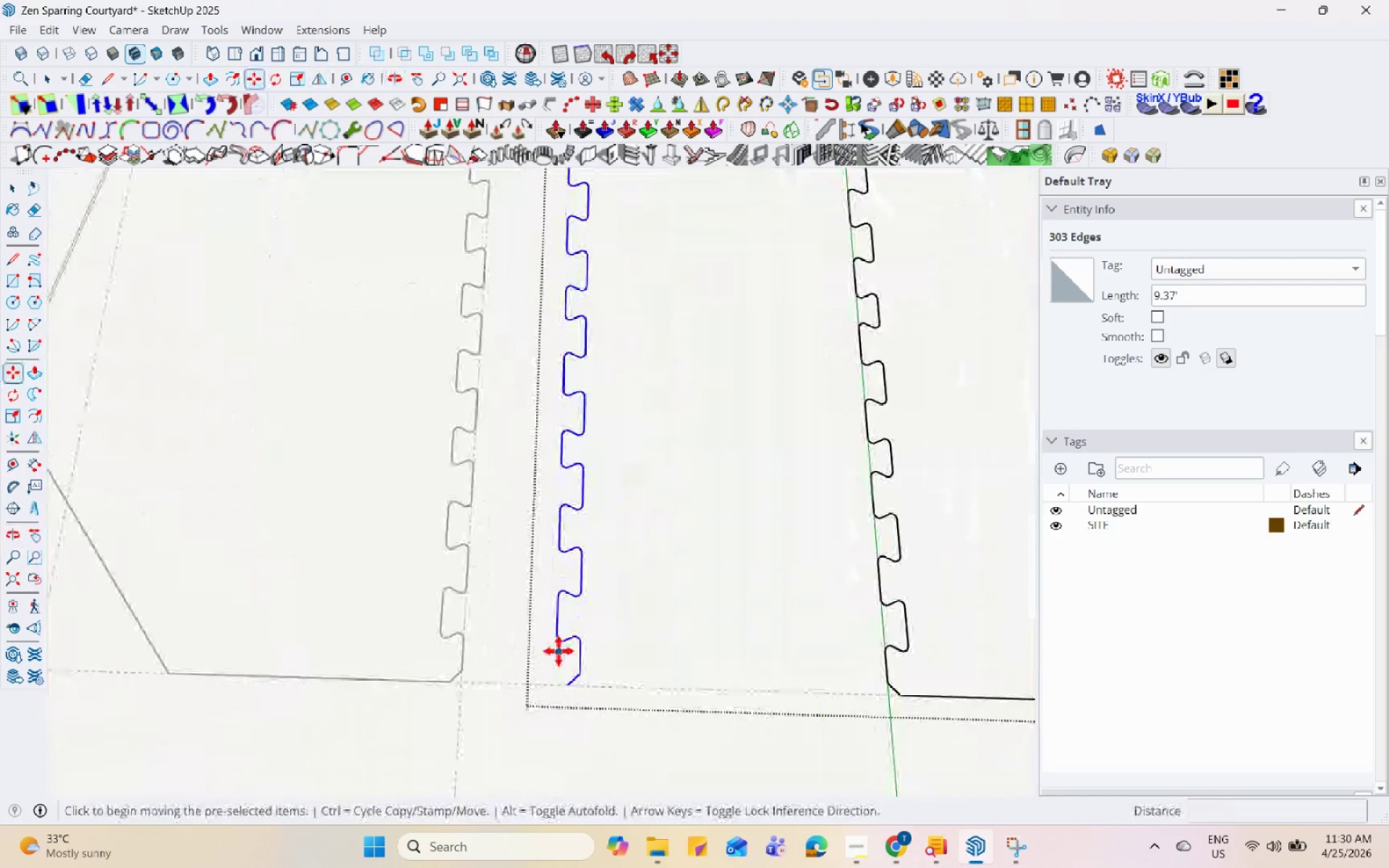 
left_click([560, 615])
 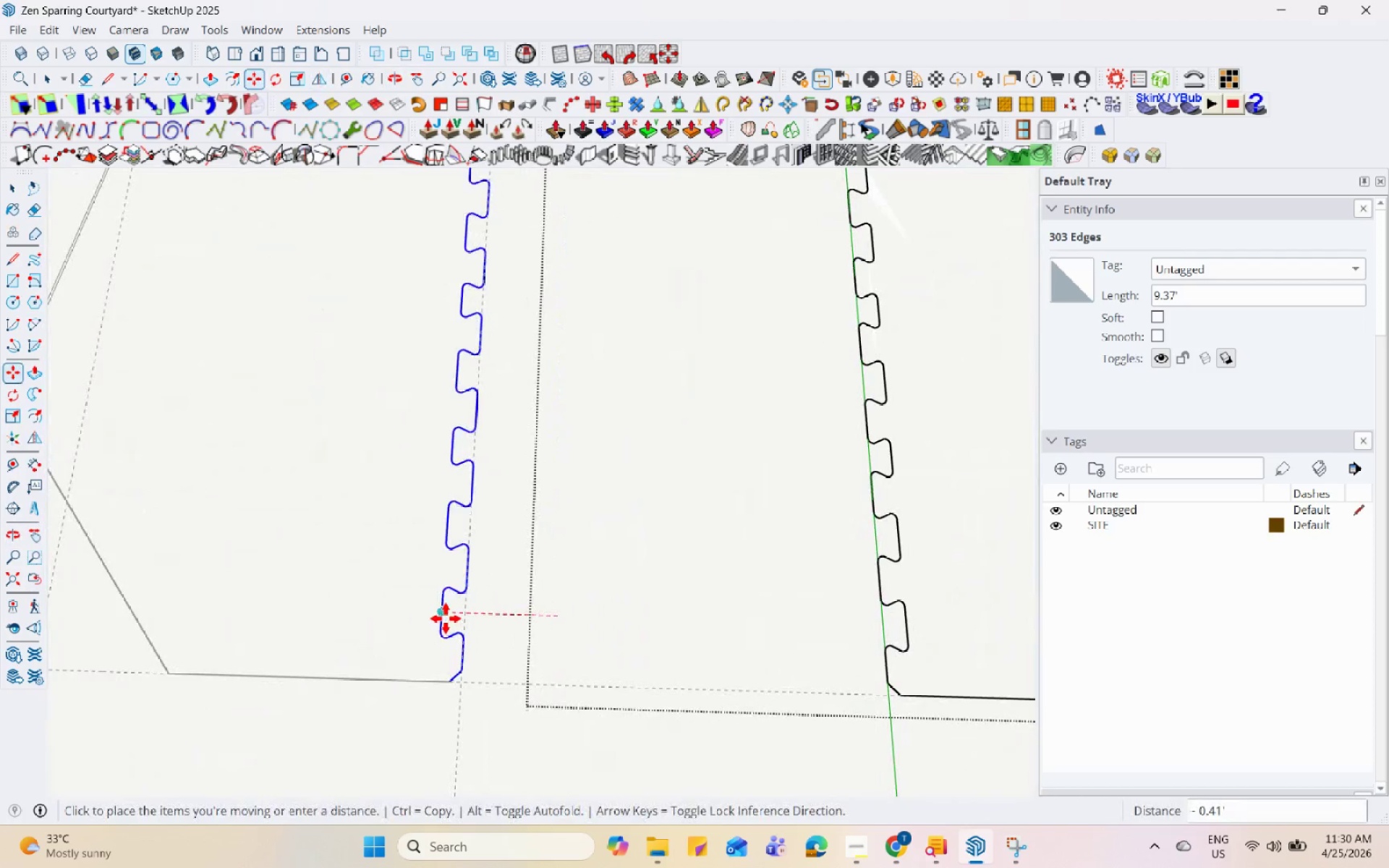 
left_click([444, 618])
 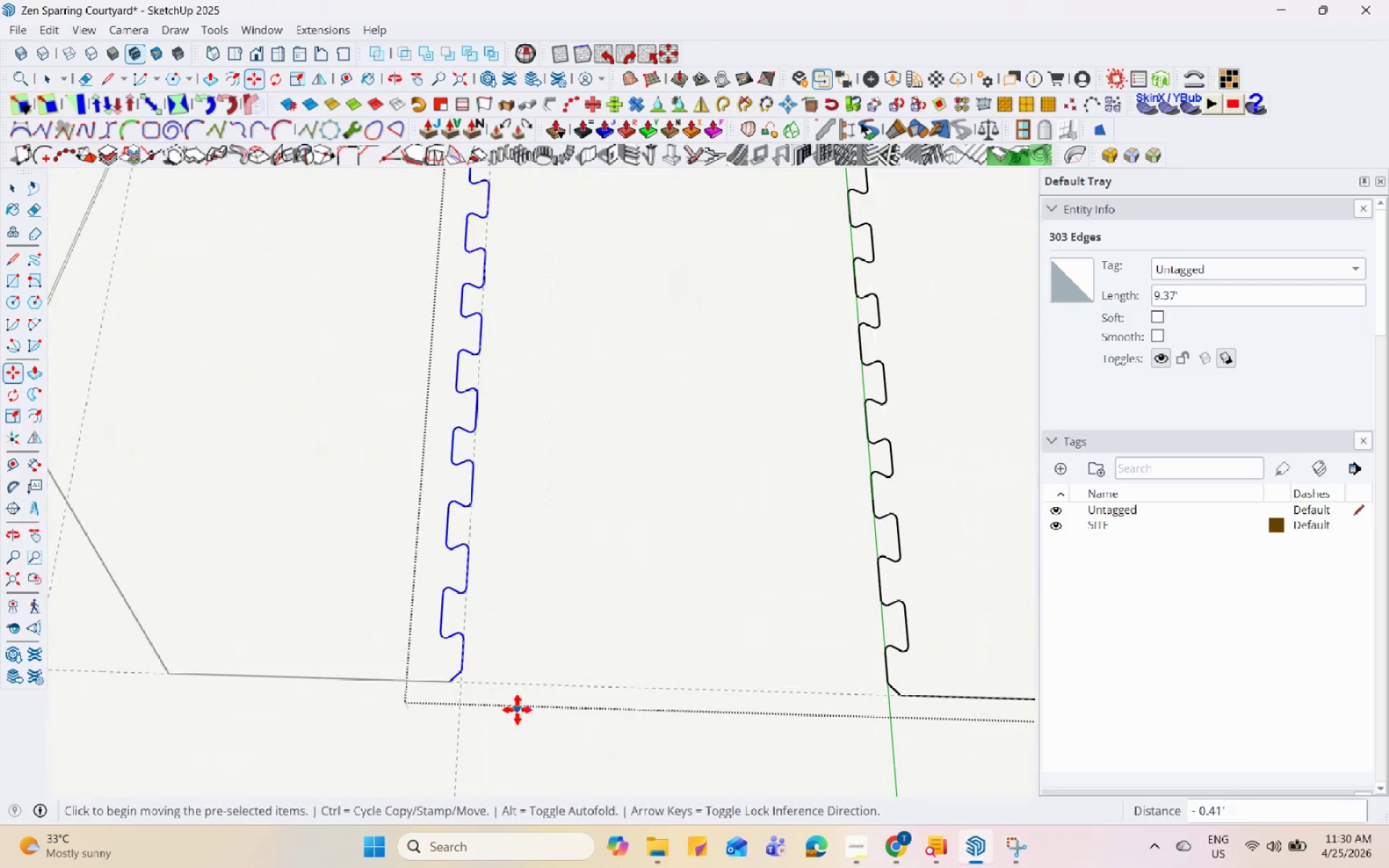 
key(Space)
 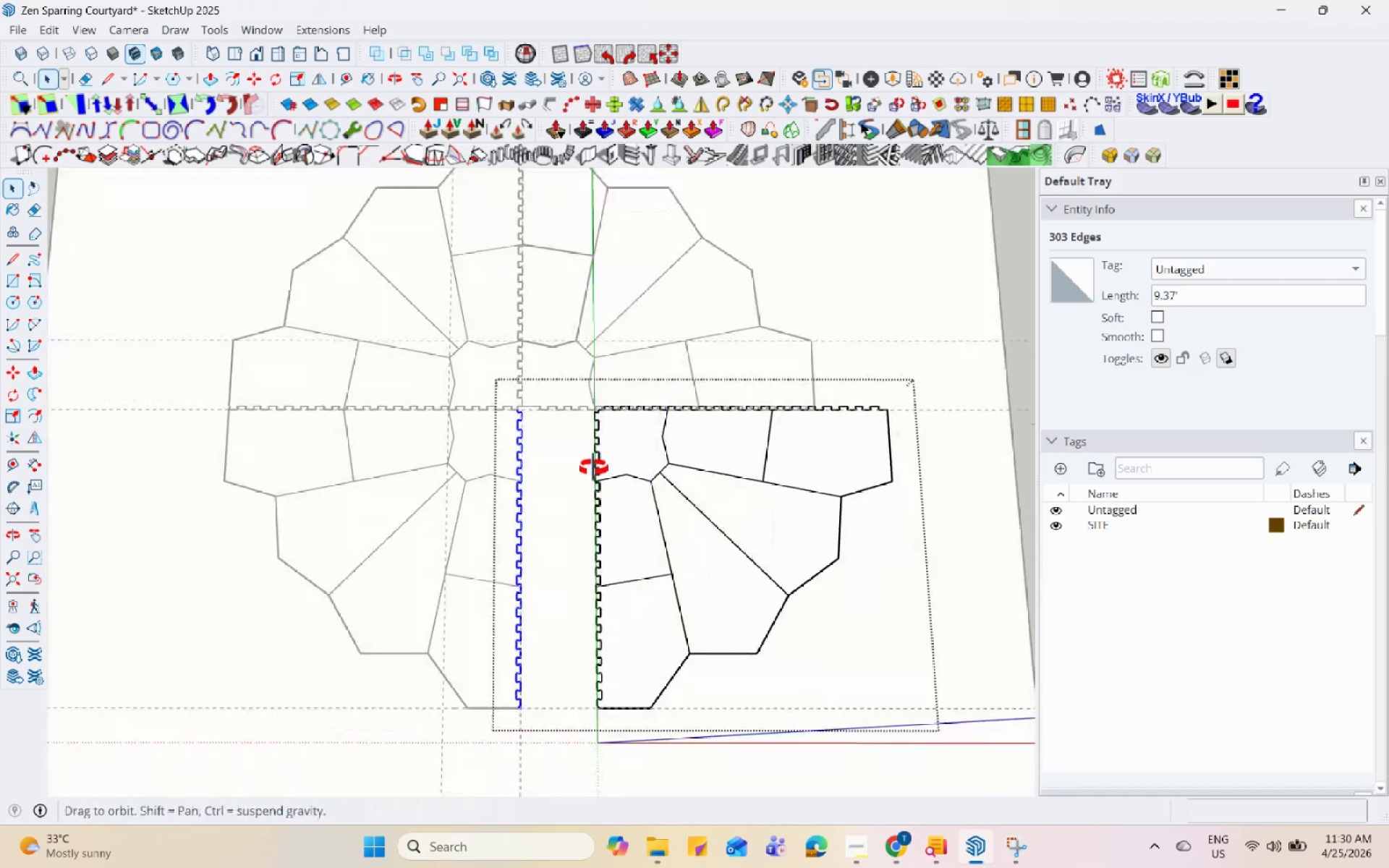 
scroll: coordinate [529, 699], scroll_direction: down, amount: 18.0
 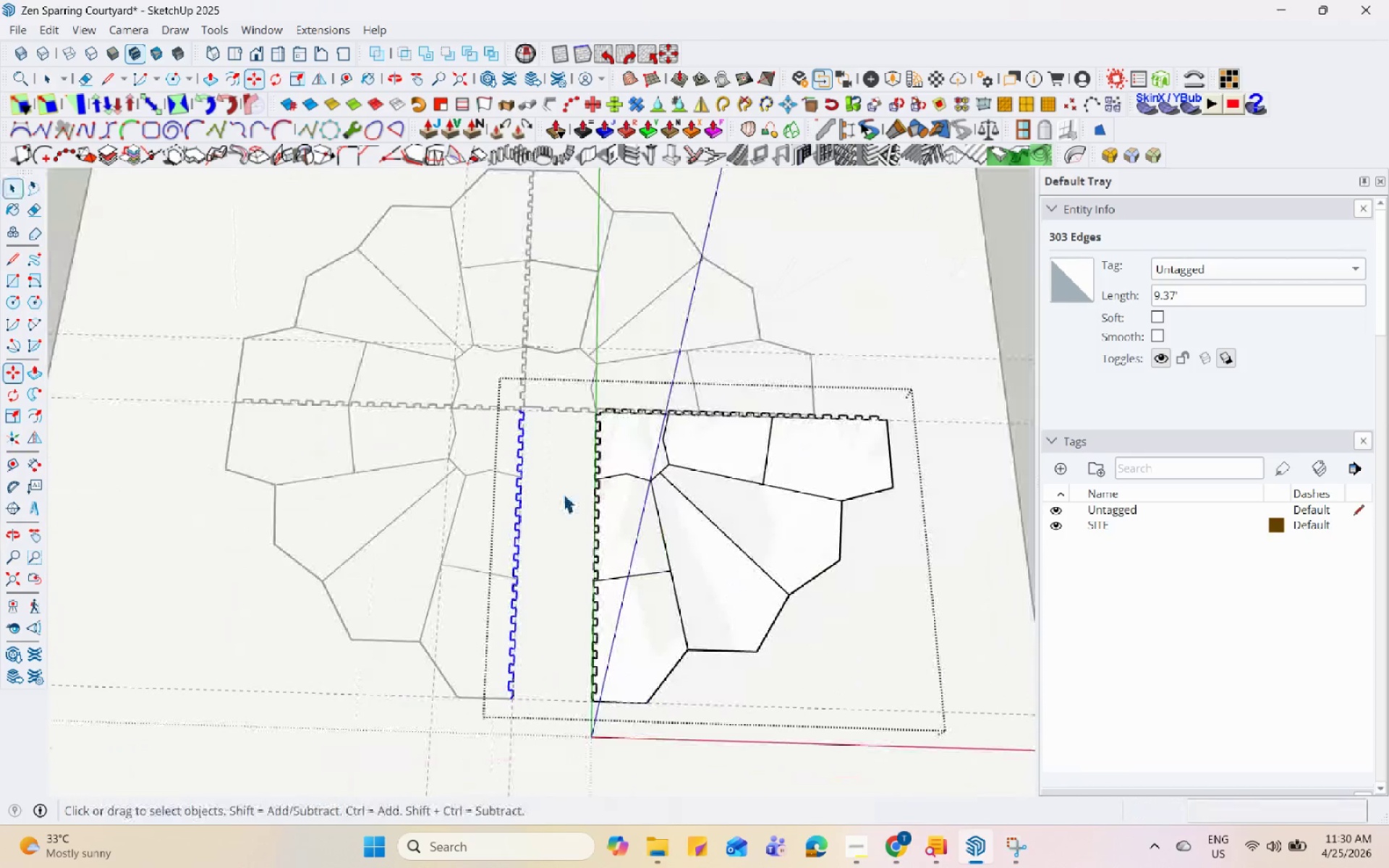 
left_click([584, 395])
 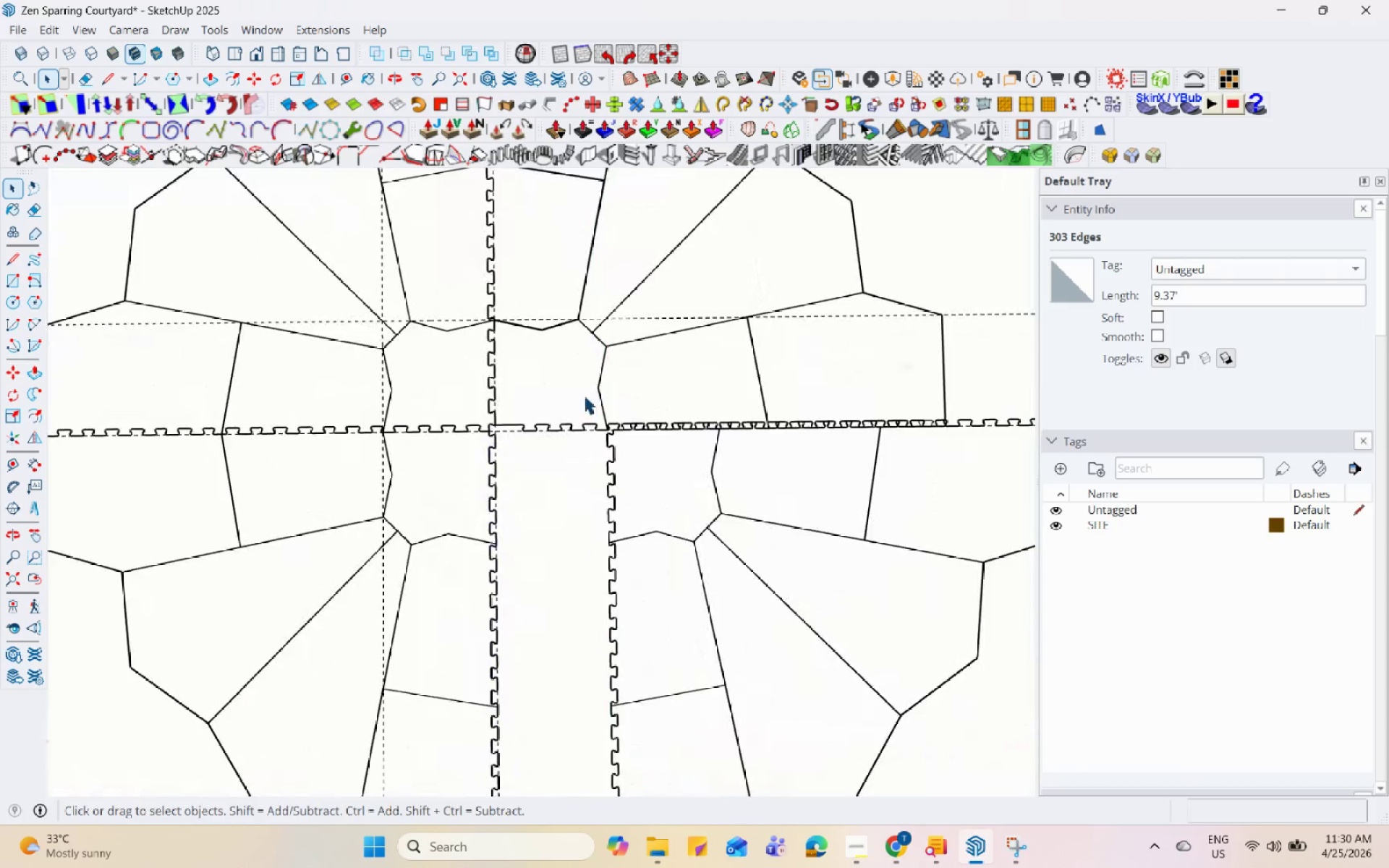 
scroll: coordinate [569, 372], scroll_direction: up, amount: 4.0
 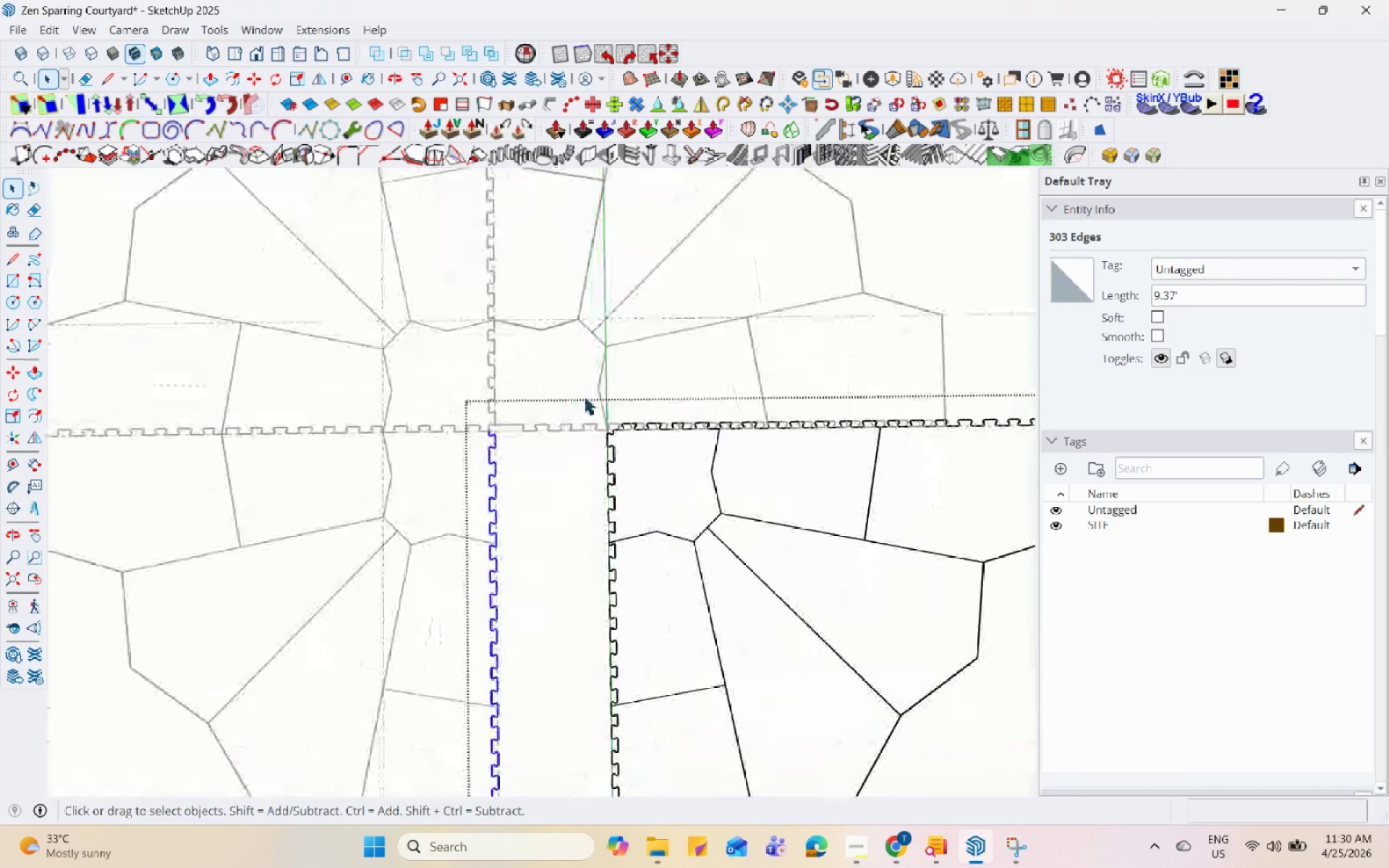 
double_click([608, 488])
 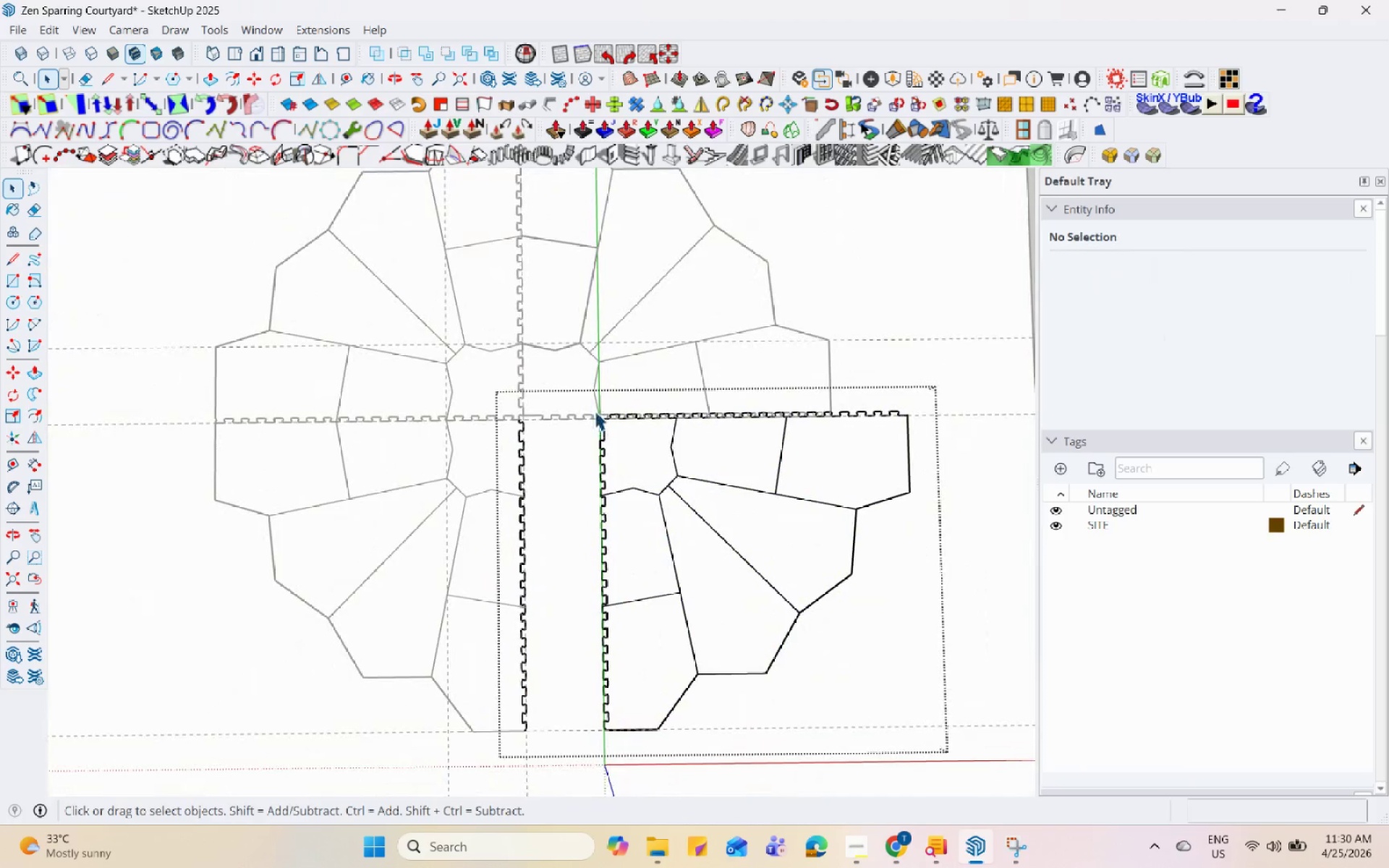 
scroll: coordinate [584, 395], scroll_direction: down, amount: 4.0
 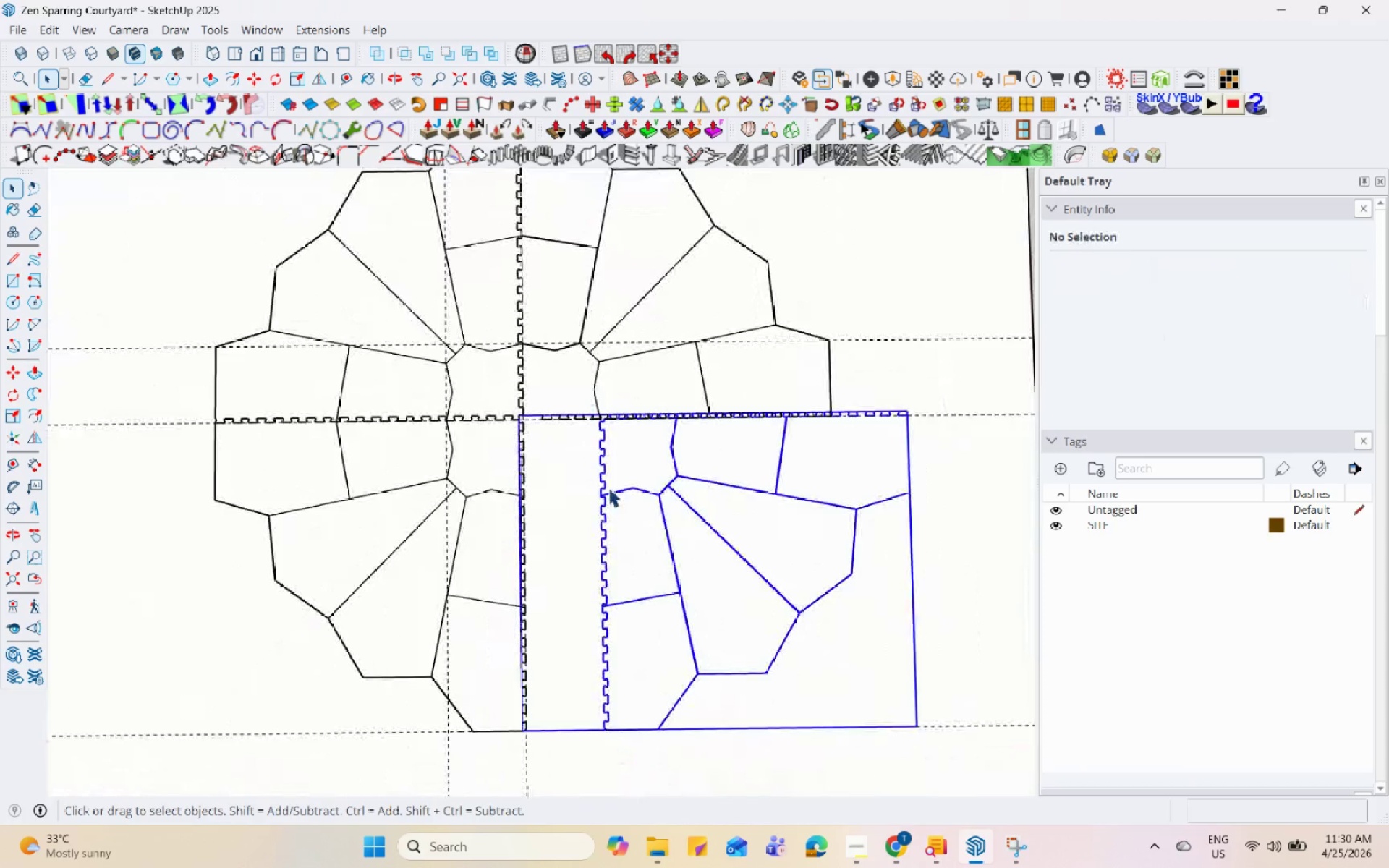 
left_click_drag(start_coordinate=[595, 407], to_coordinate=[612, 741])
 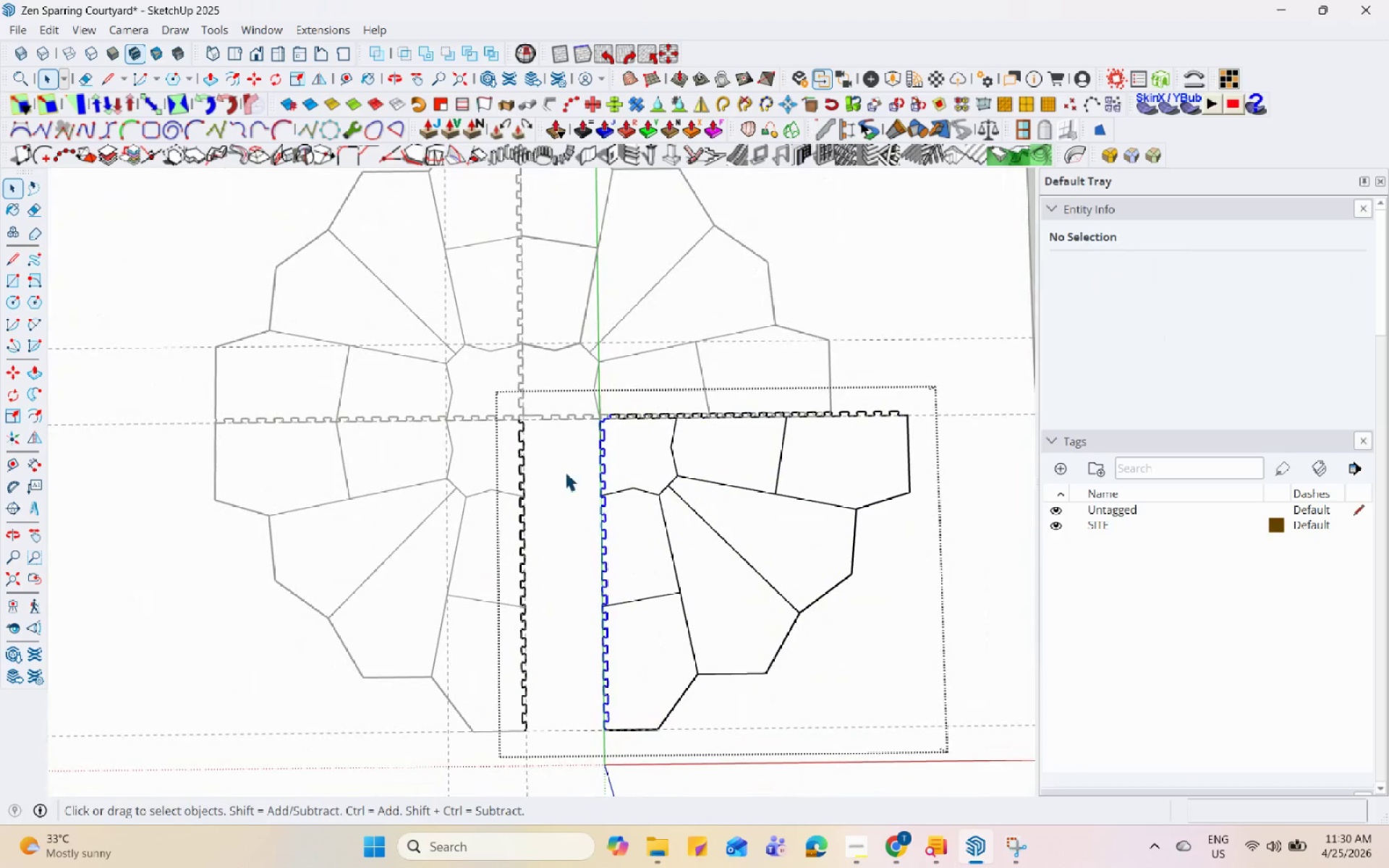 
hold_key(key=ShiftLeft, duration=4.45)
 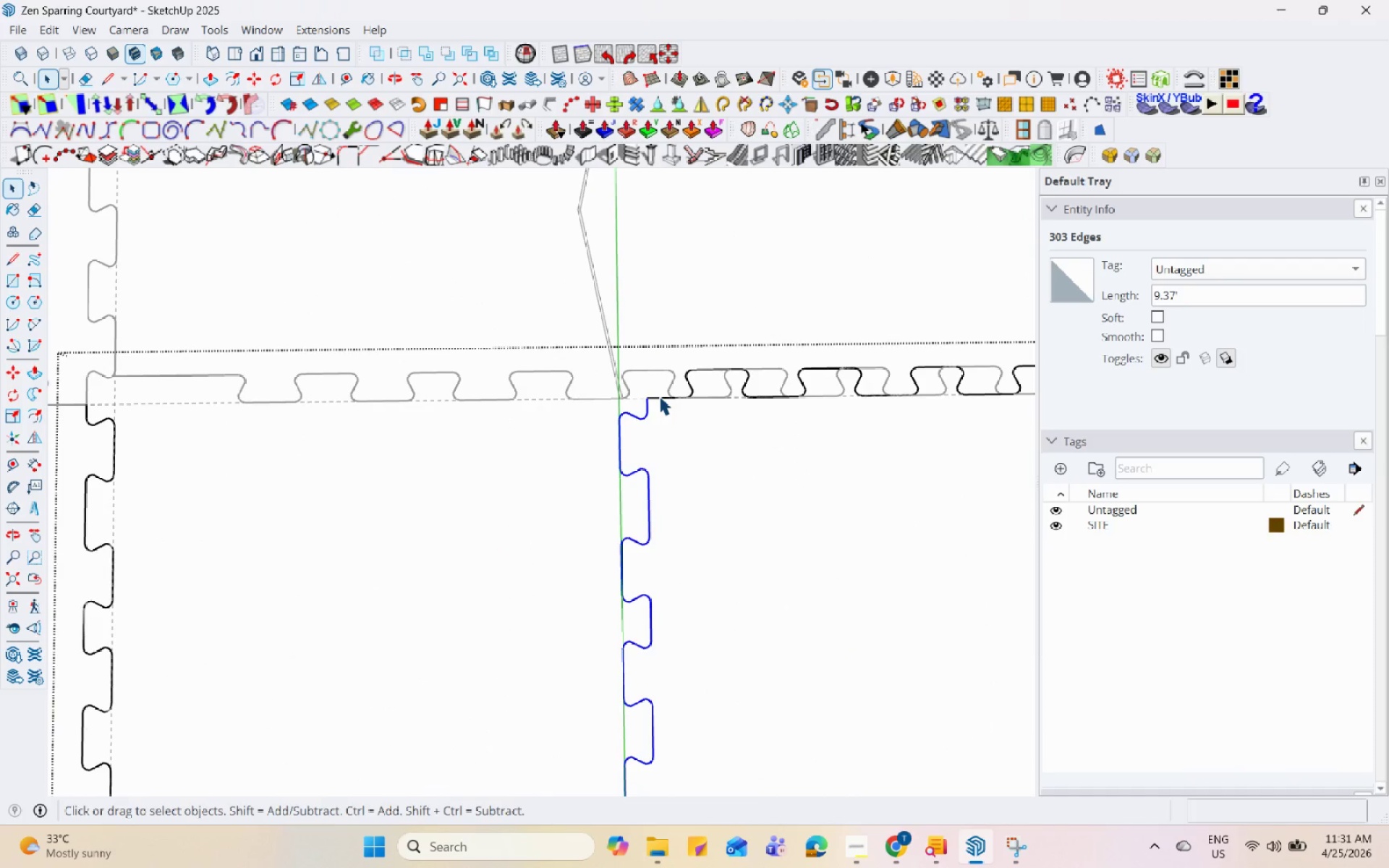 
hold_key(key=ControlLeft, duration=4.36)
 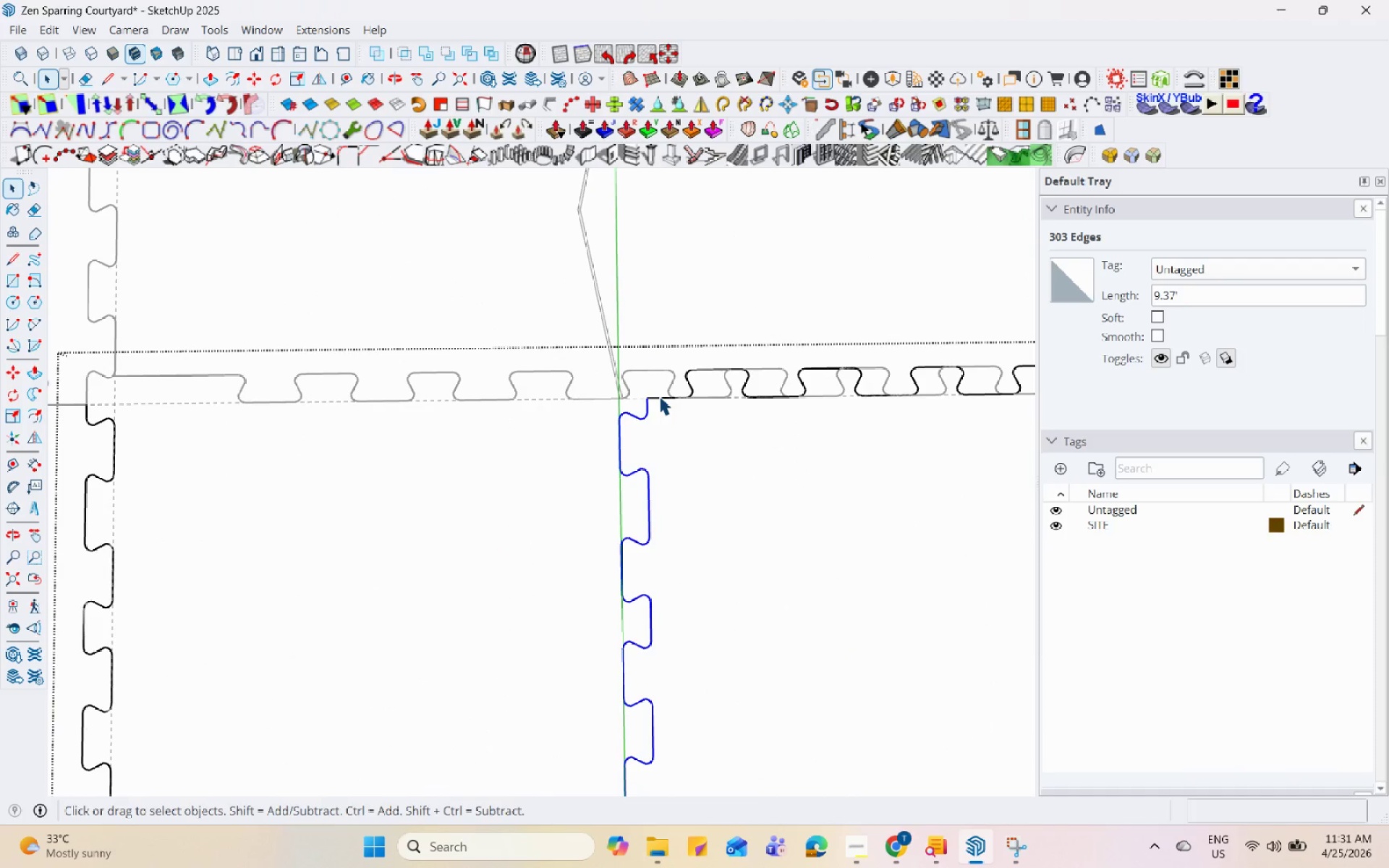 
scroll: coordinate [662, 383], scroll_direction: up, amount: 18.0
 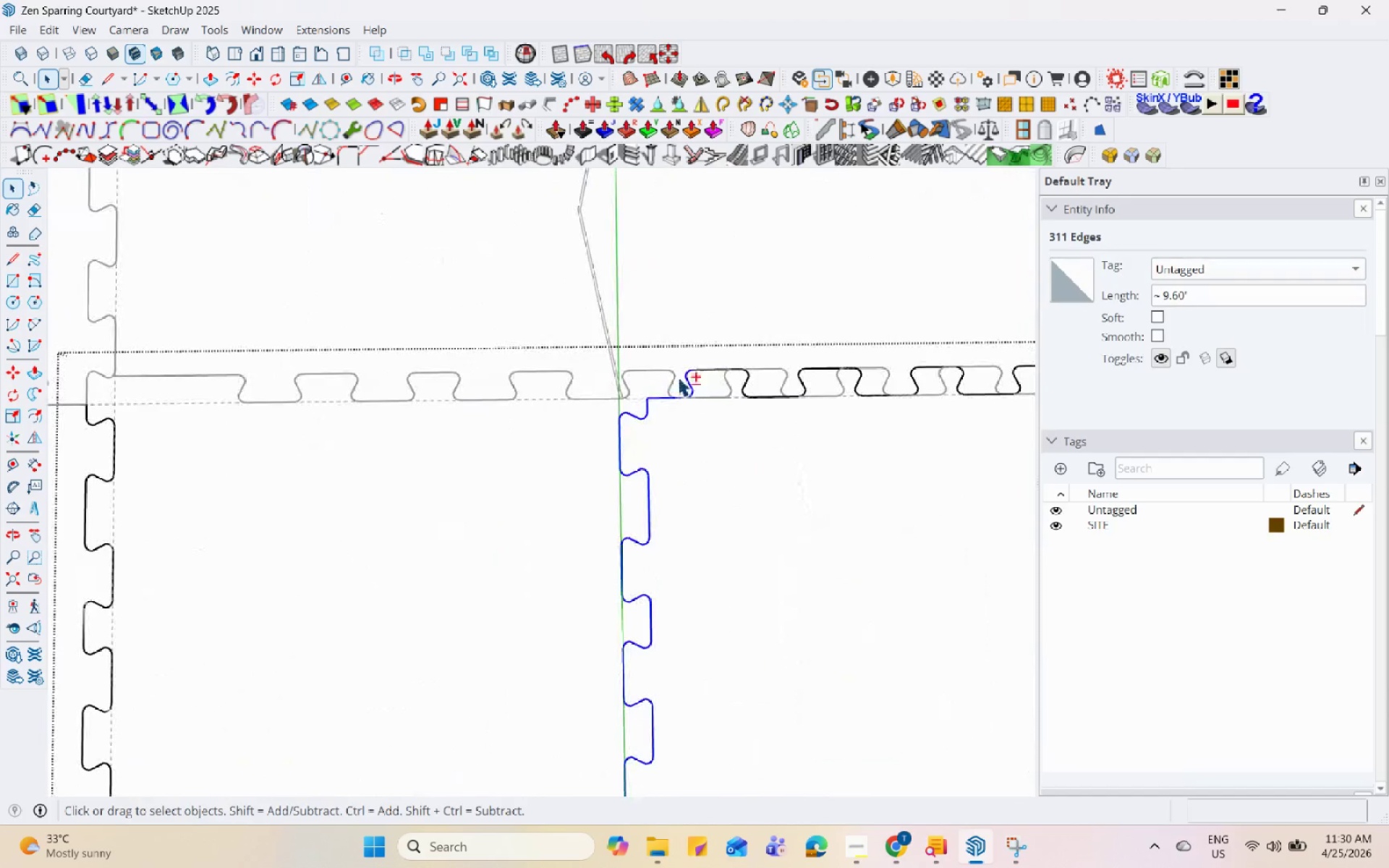 
left_click_drag(start_coordinate=[626, 339], to_coordinate=[713, 412])
 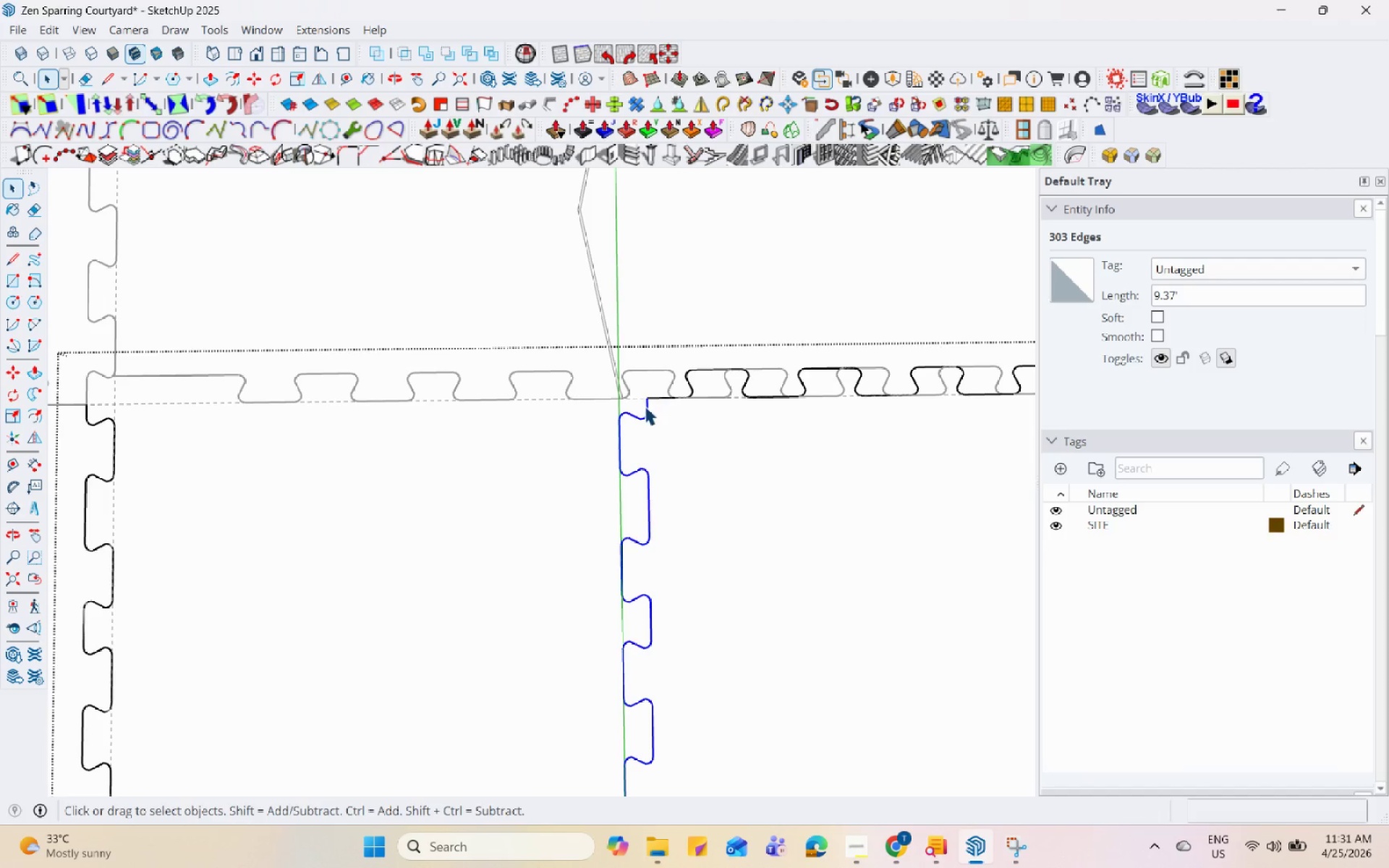 
right_click([645, 406])
 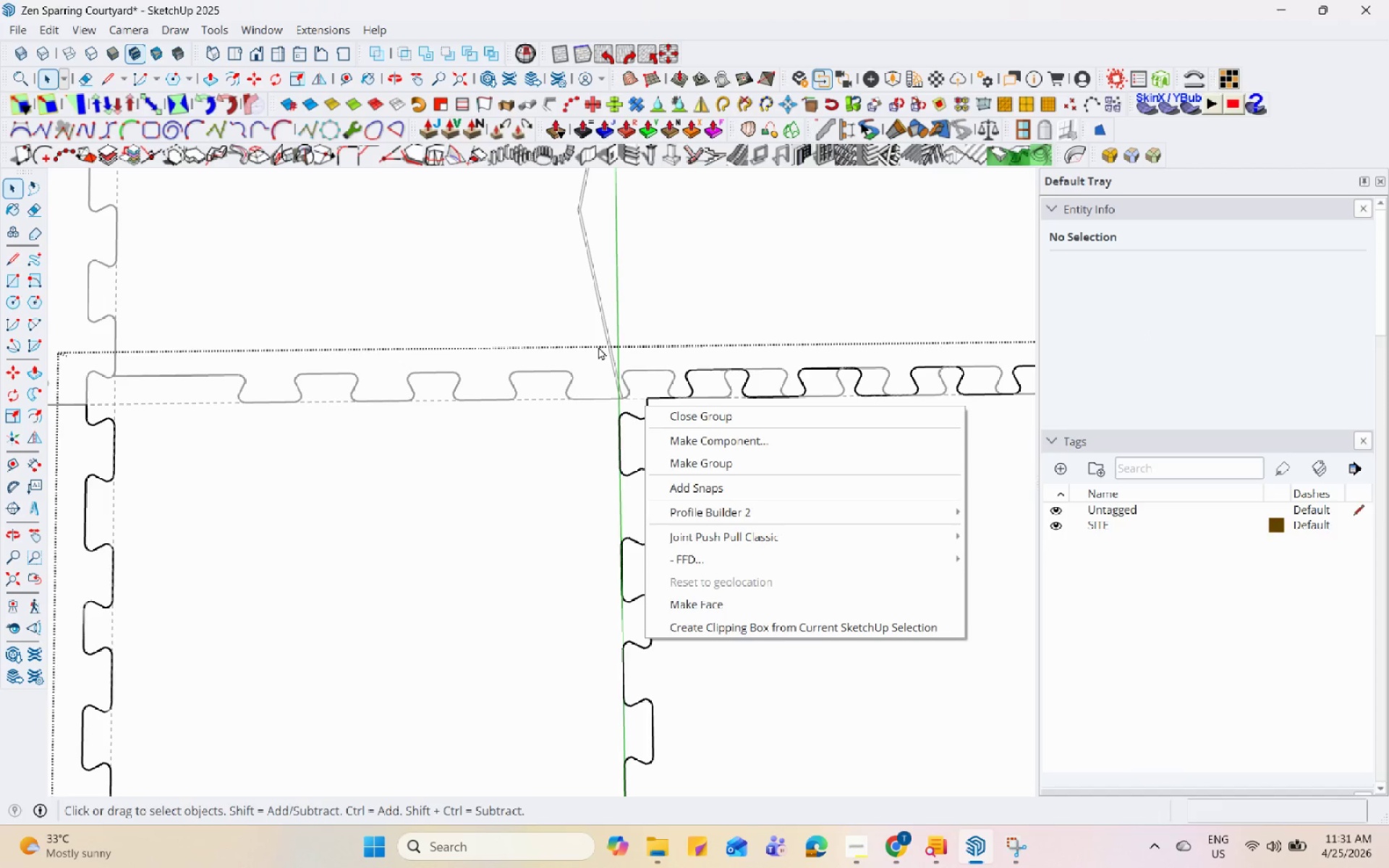 
left_click([609, 349])
 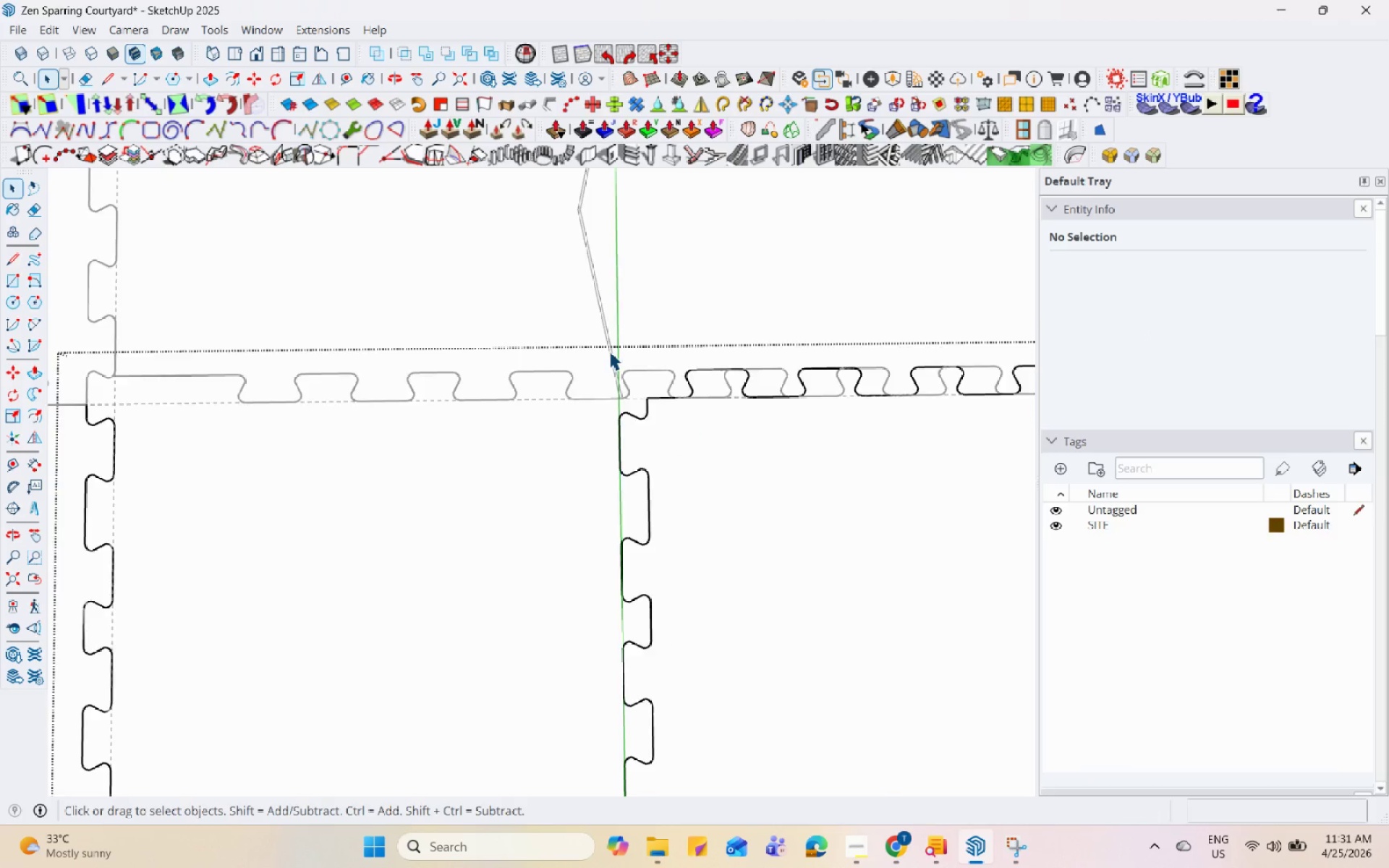 
scroll: coordinate [564, 295], scroll_direction: down, amount: 21.0
 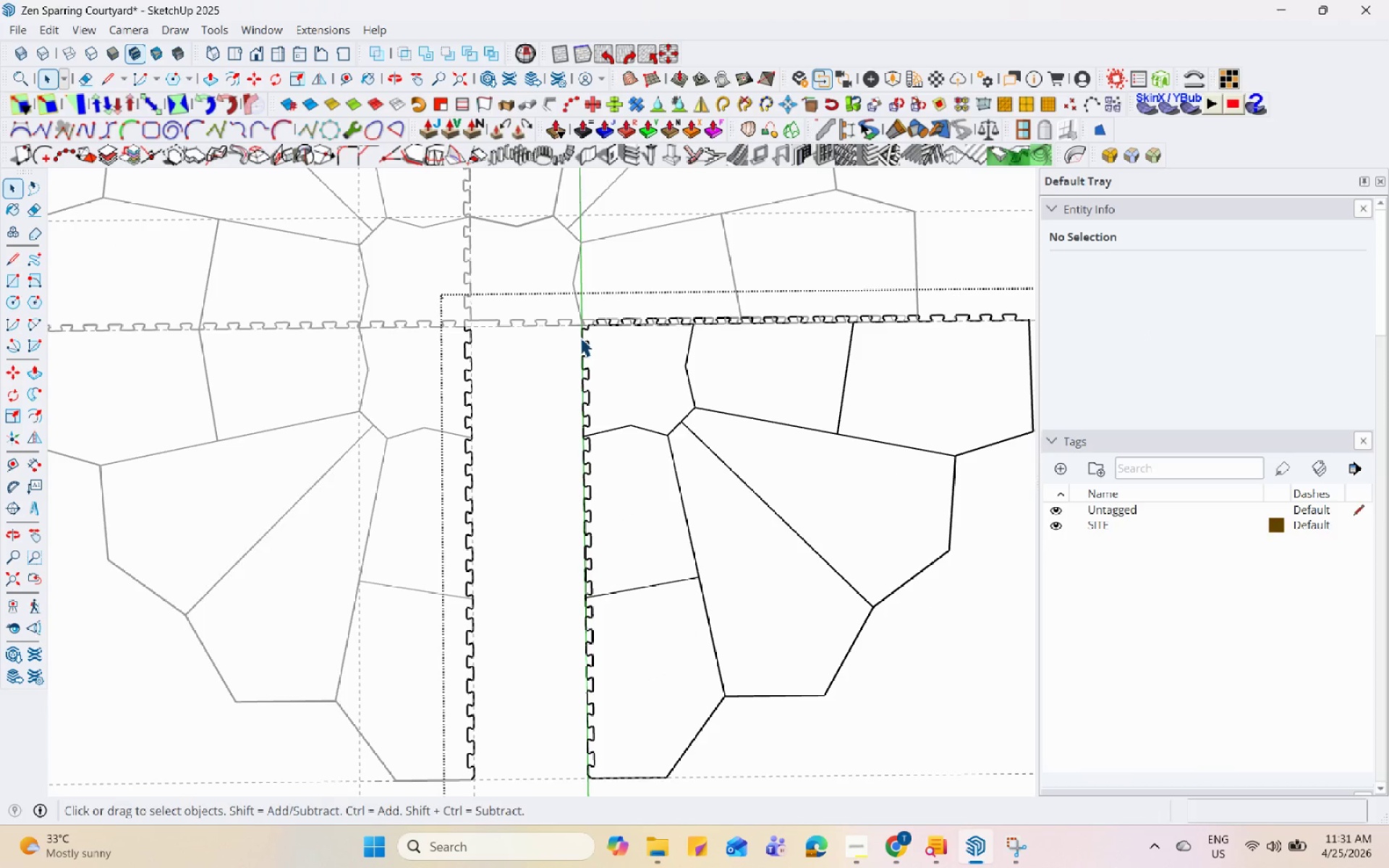 
left_click([582, 337])
 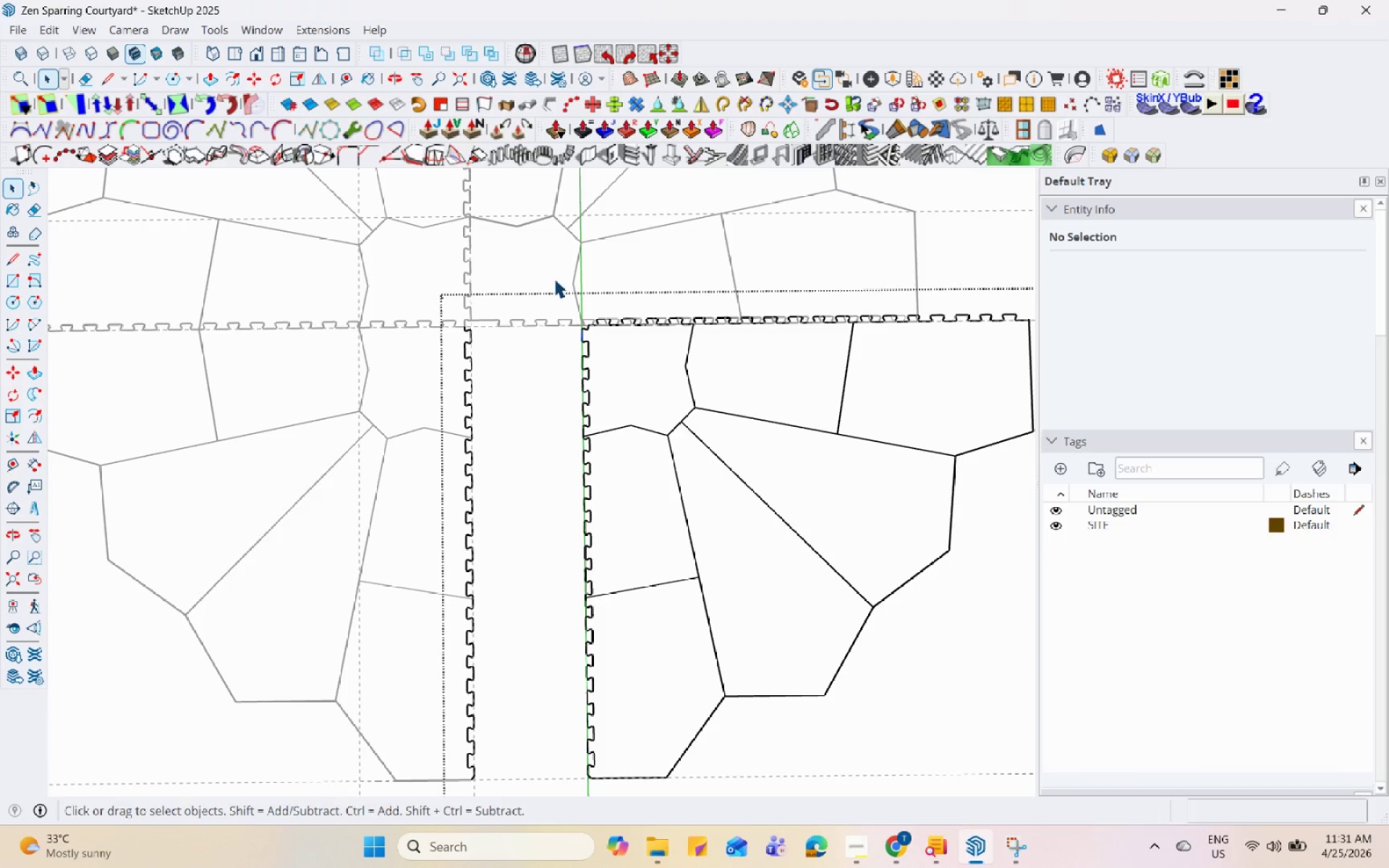 
left_click_drag(start_coordinate=[551, 271], to_coordinate=[595, 786])
 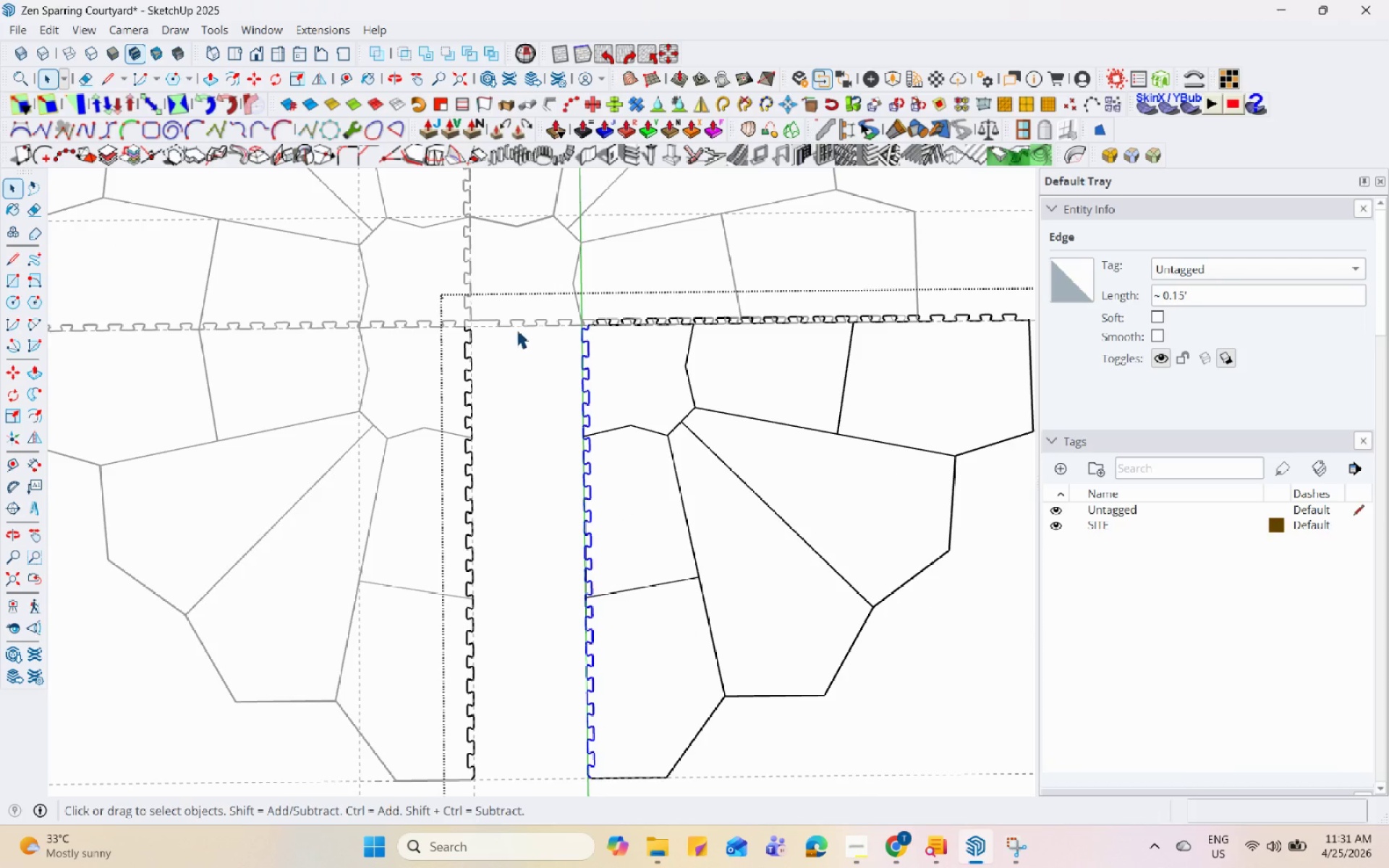 
scroll: coordinate [612, 329], scroll_direction: up, amount: 16.0
 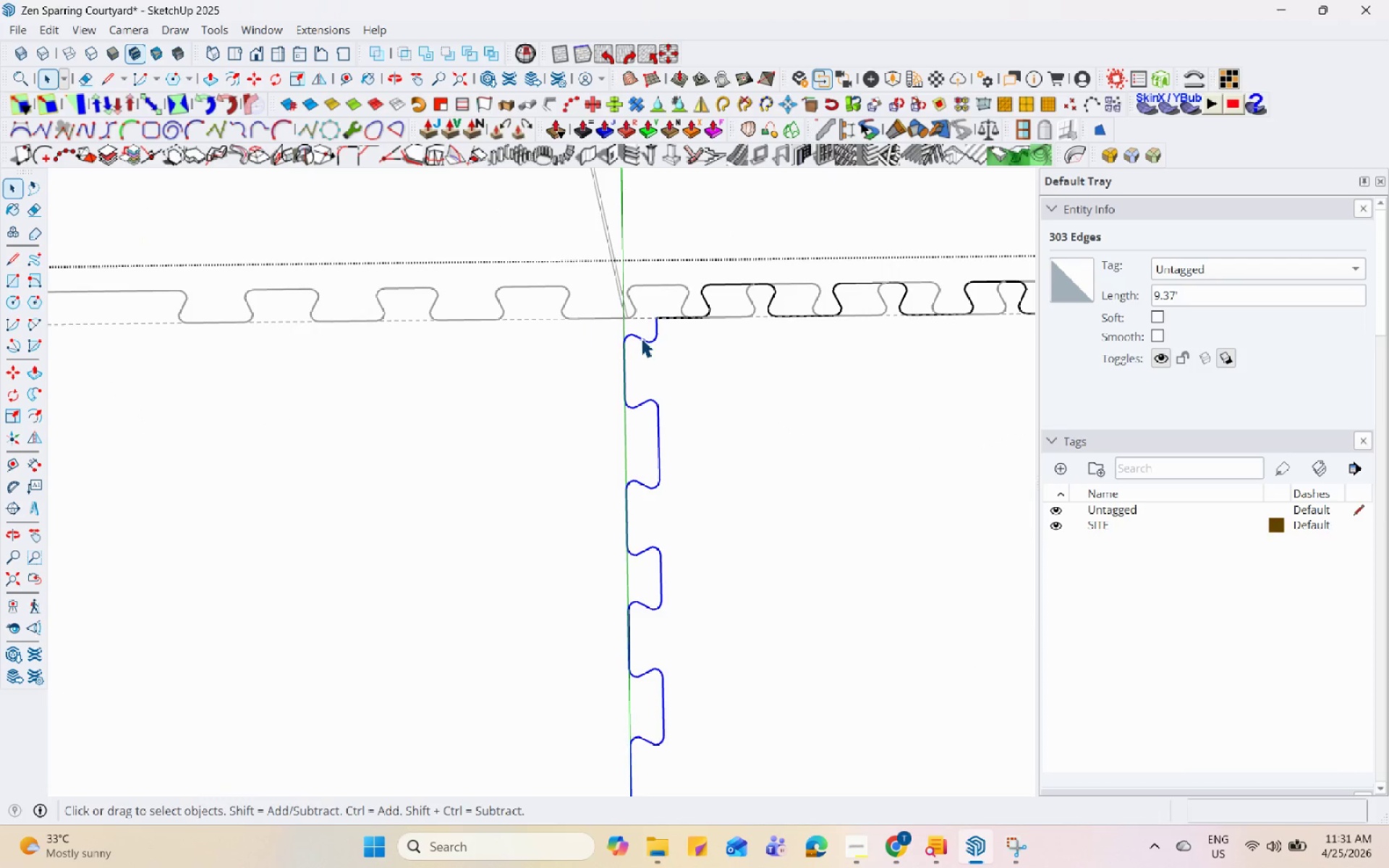 
right_click([641, 338])
 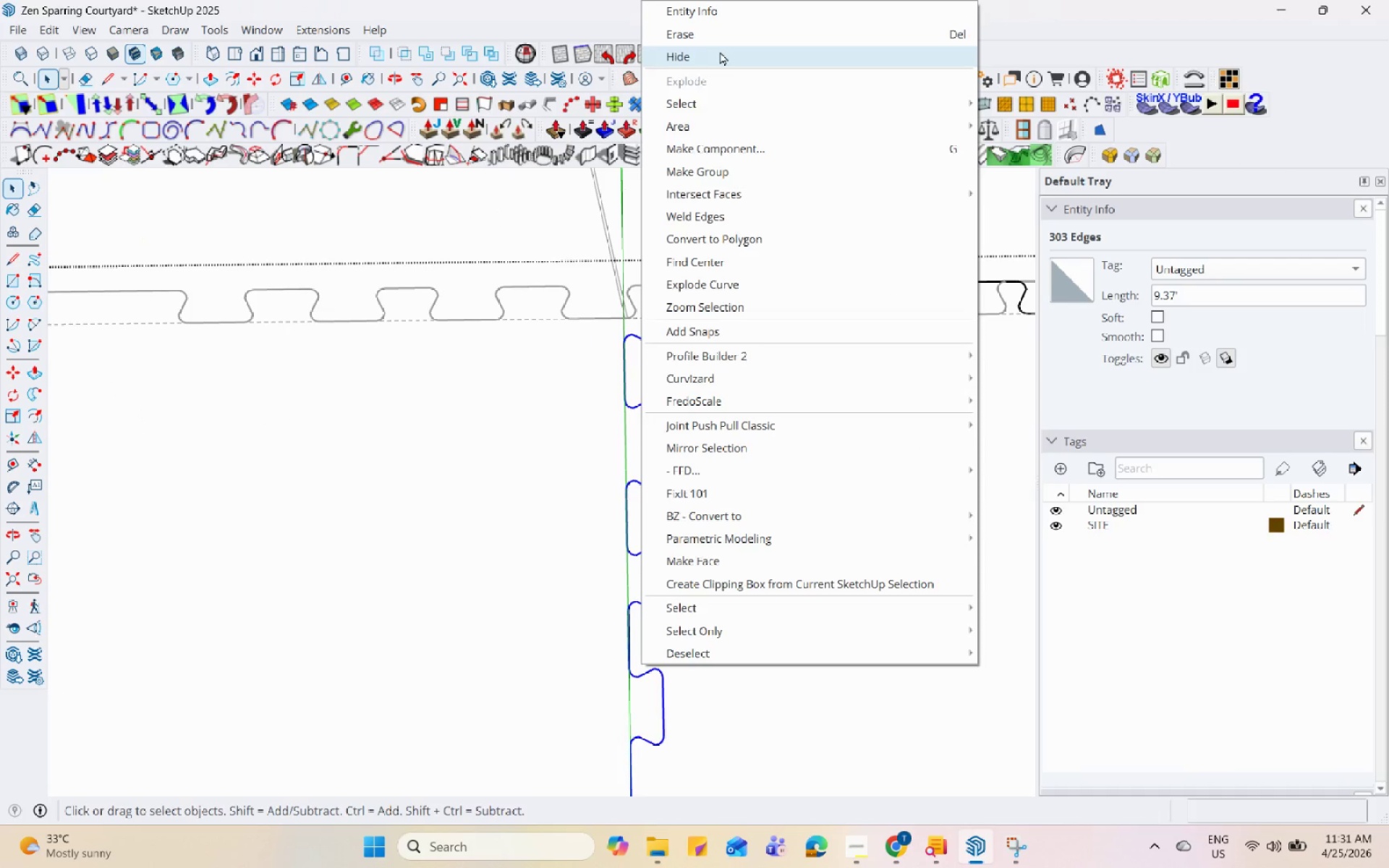 
left_click([720, 31])
 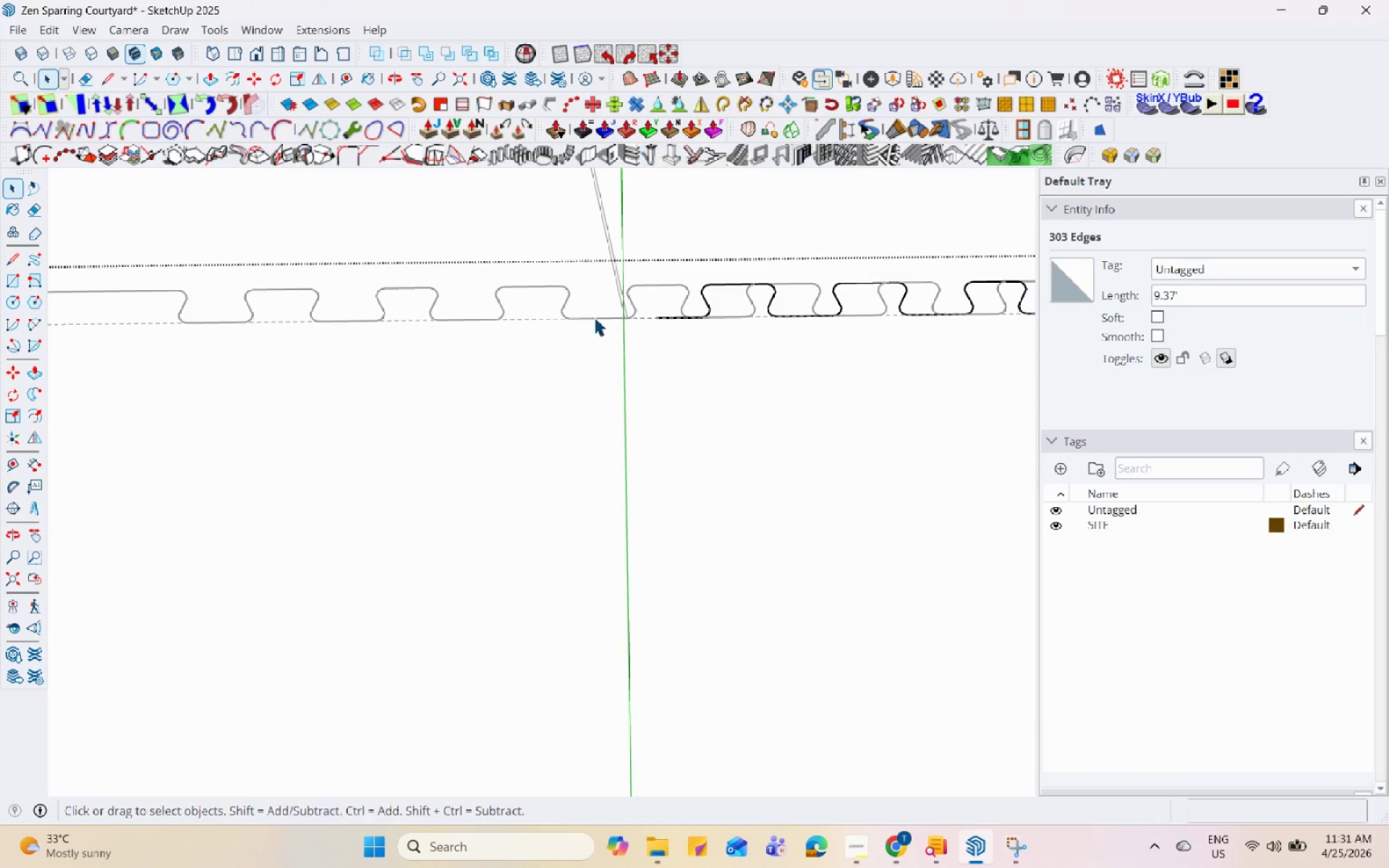 
left_click_drag(start_coordinate=[551, 242], to_coordinate=[838, 515])
 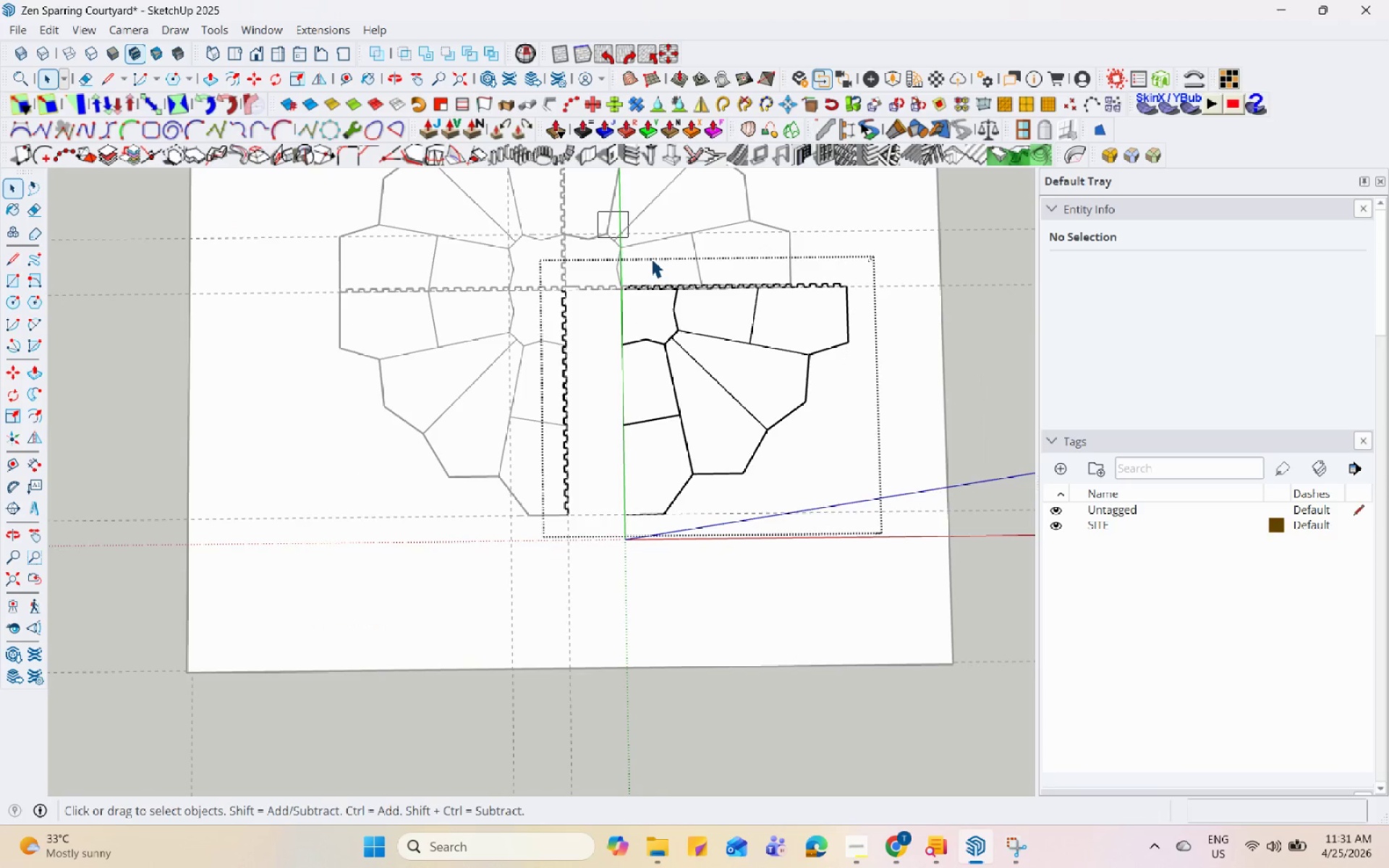 
scroll: coordinate [637, 250], scroll_direction: down, amount: 26.0
 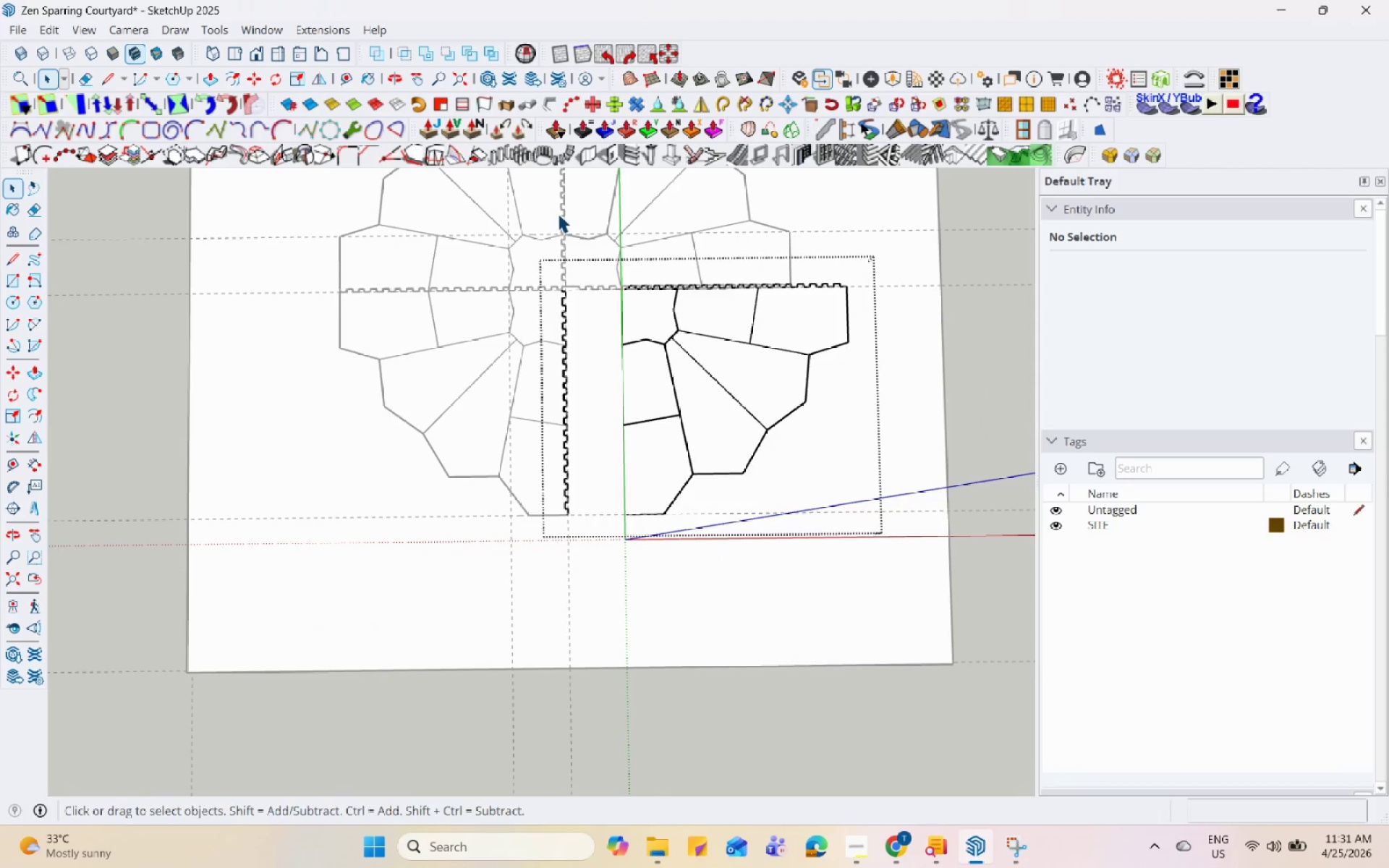 
left_click_drag(start_coordinate=[598, 212], to_coordinate=[896, 575])
 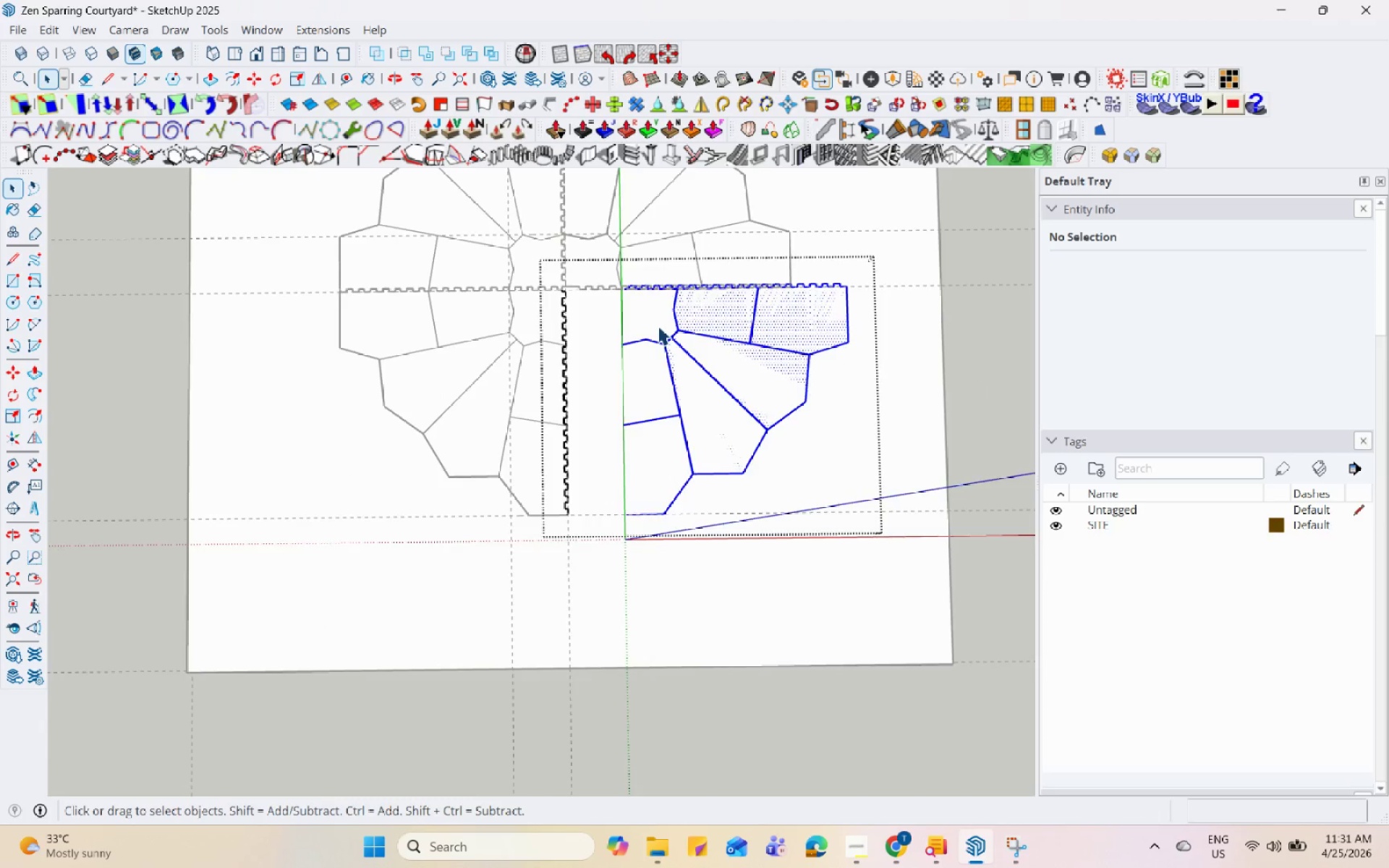 
key(M)
 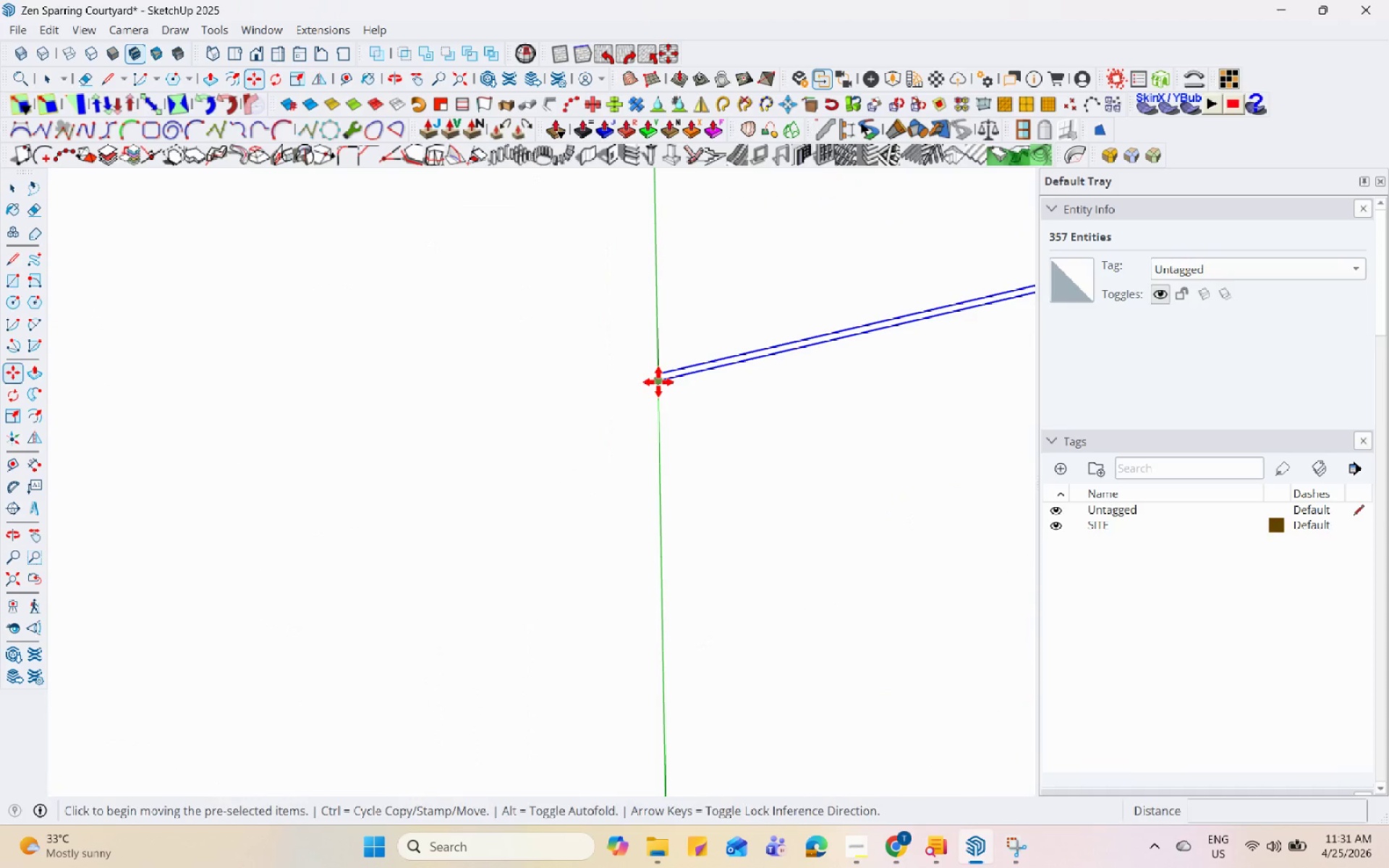 
scroll: coordinate [665, 404], scroll_direction: up, amount: 36.0
 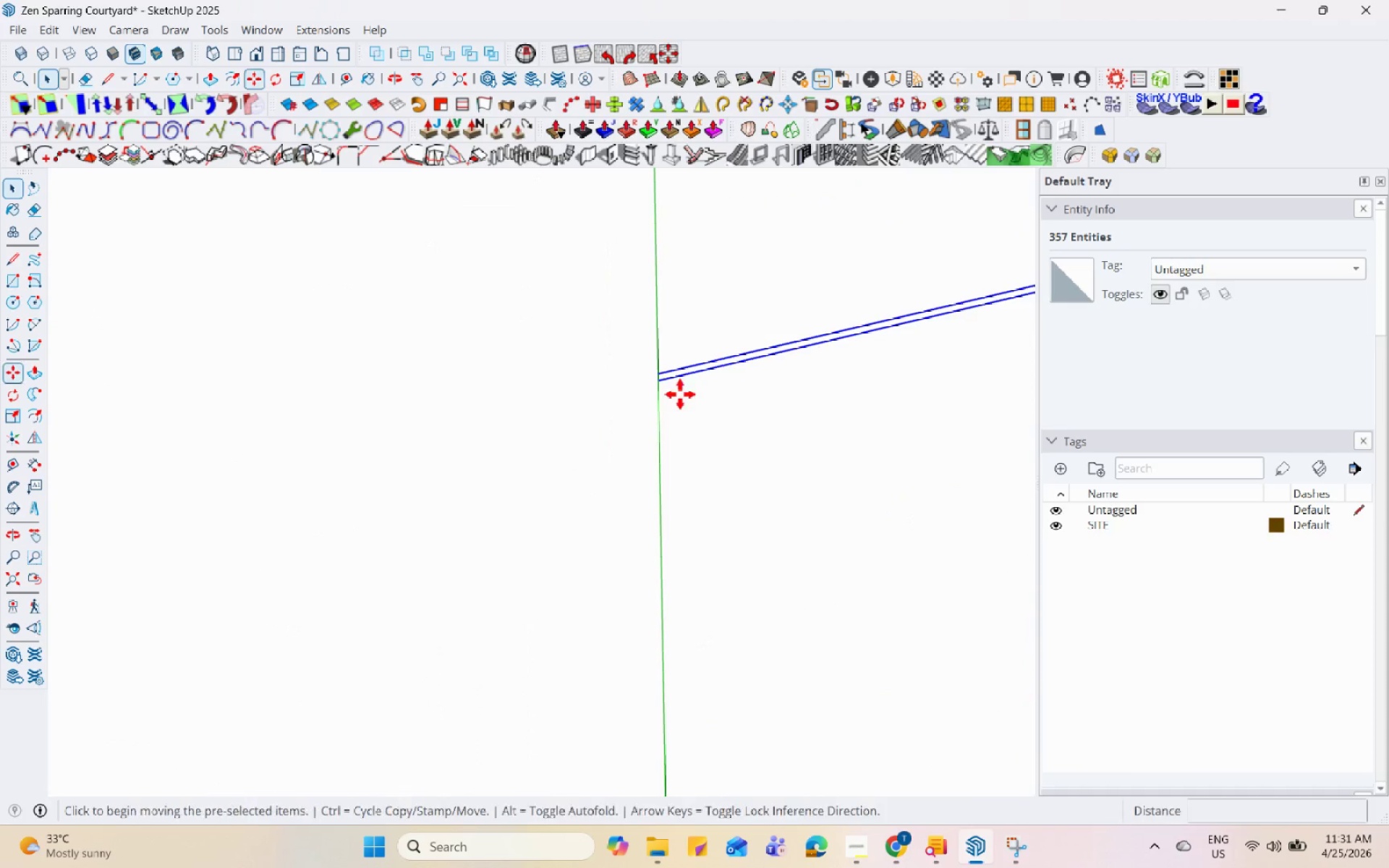 
left_click([659, 382])
 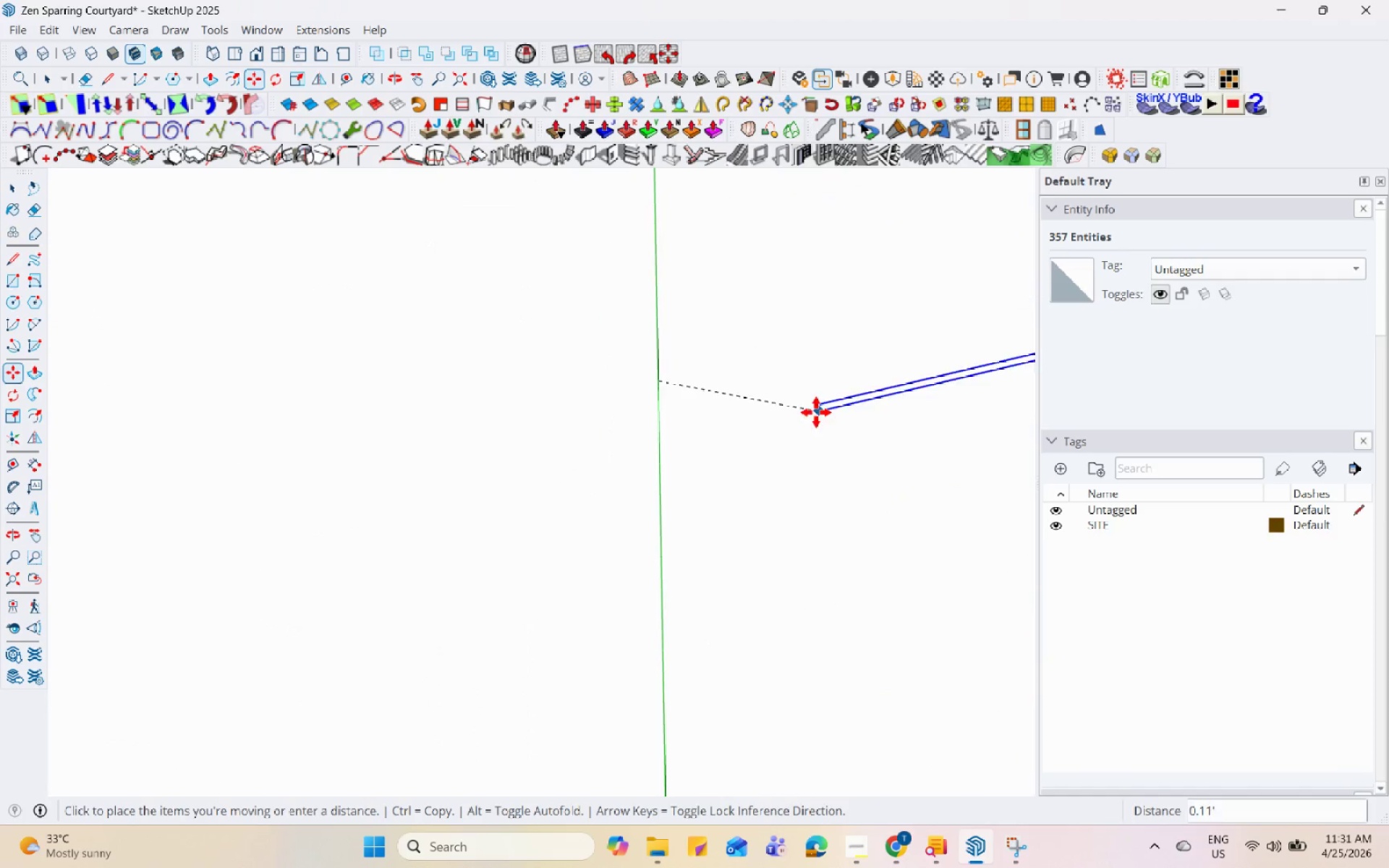 
scroll: coordinate [321, 422], scroll_direction: down, amount: 11.0
 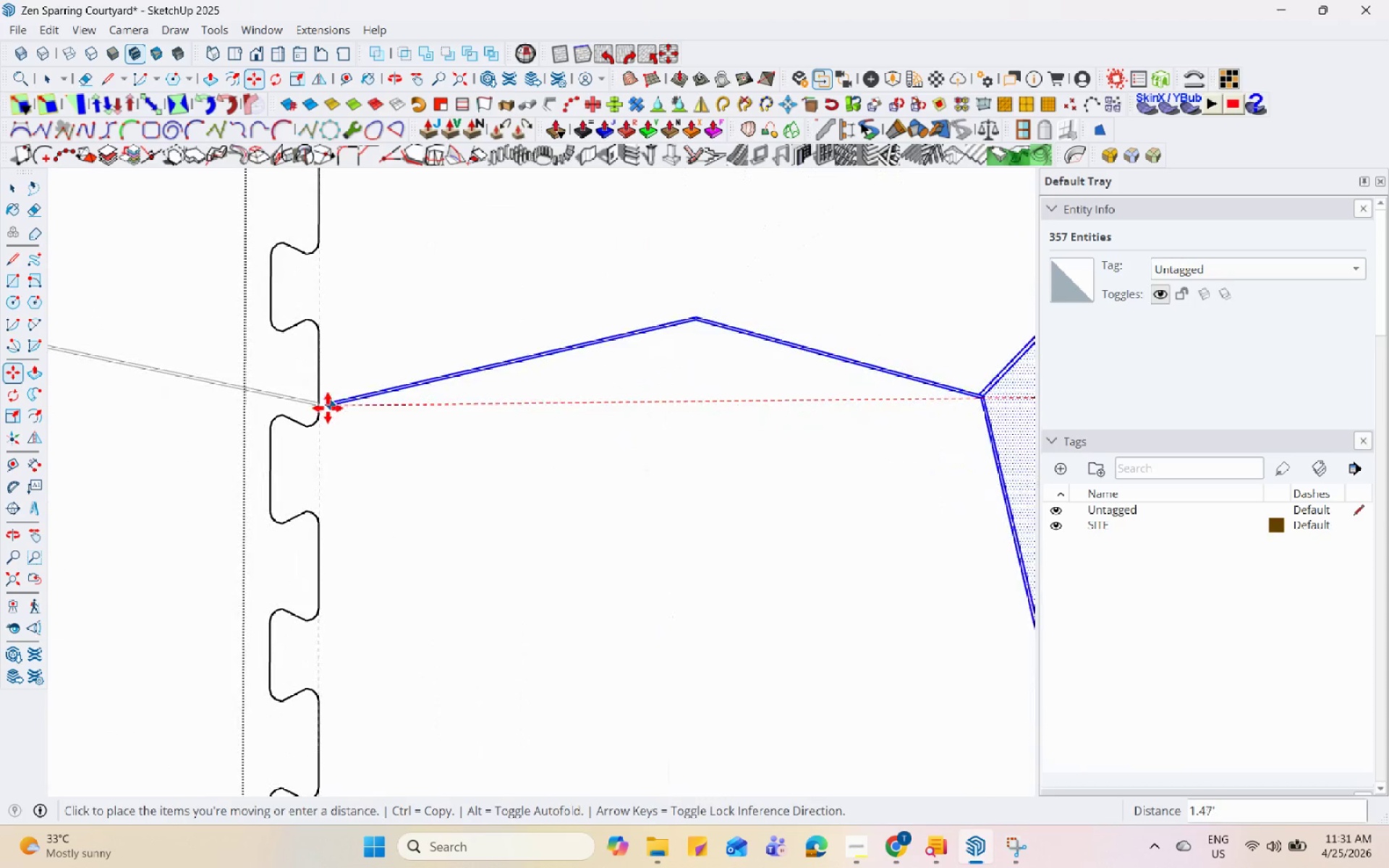 
scroll: coordinate [353, 404], scroll_direction: up, amount: 16.0
 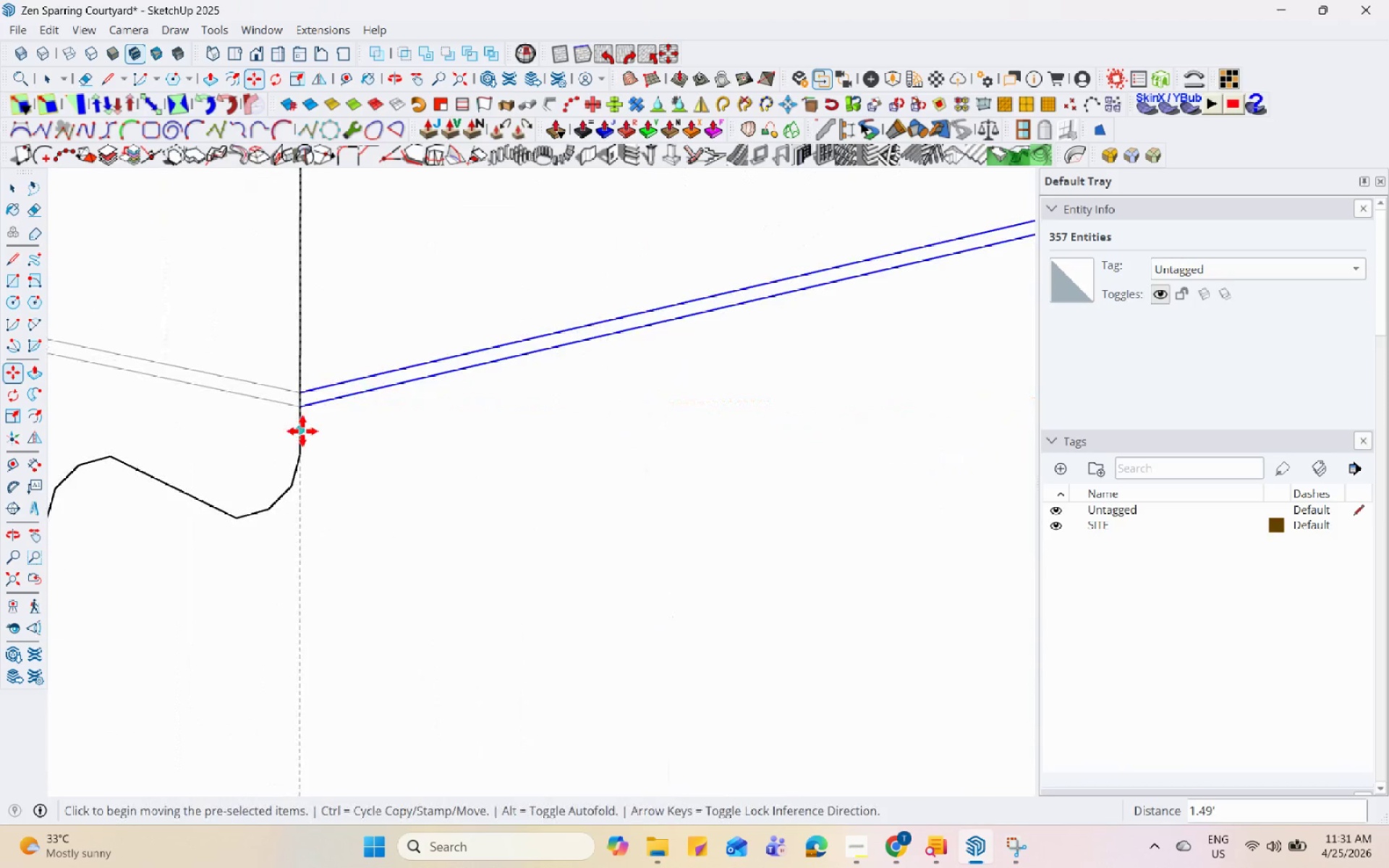 
scroll: coordinate [420, 557], scroll_direction: down, amount: 48.0
 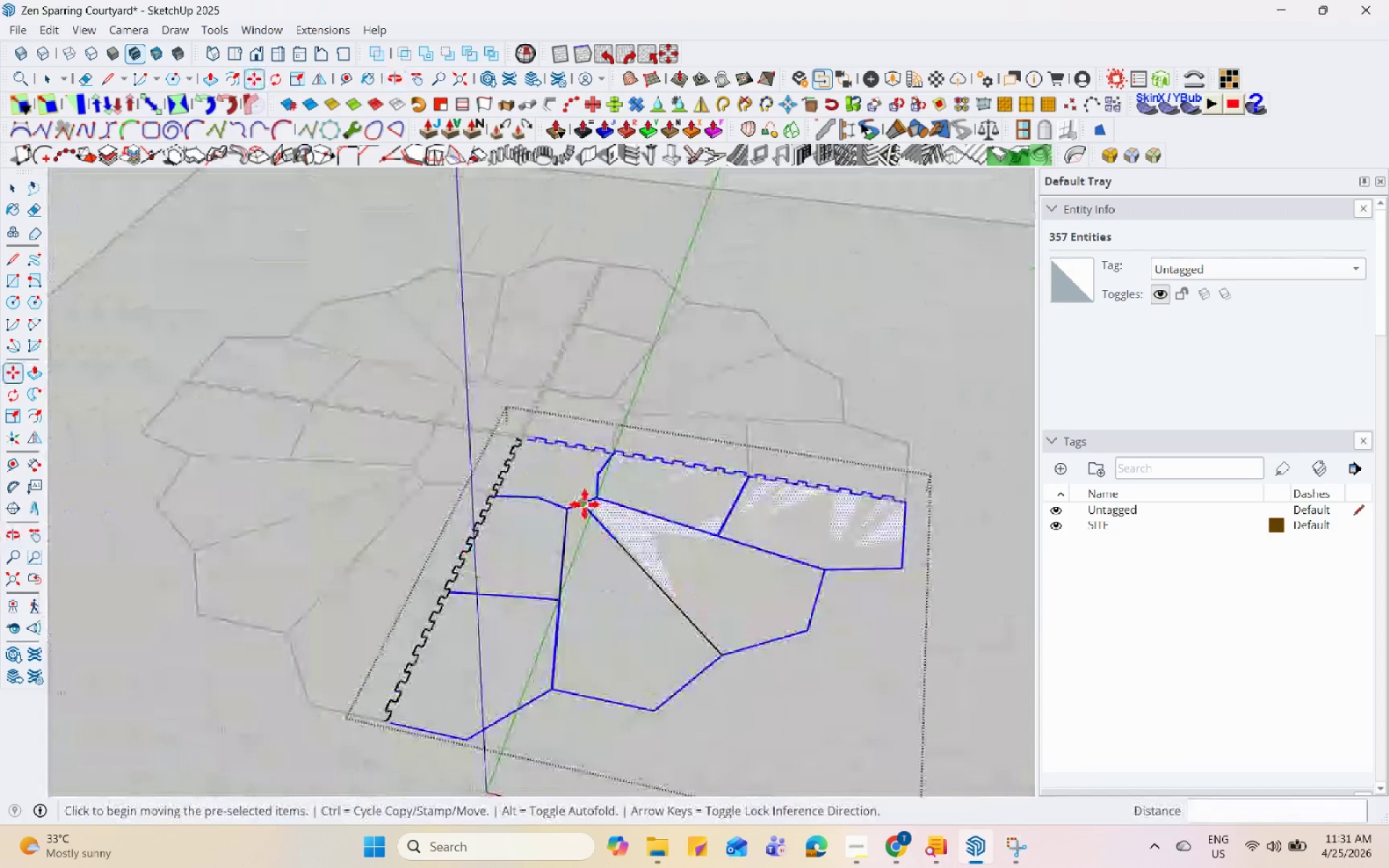 
key(Space)
 